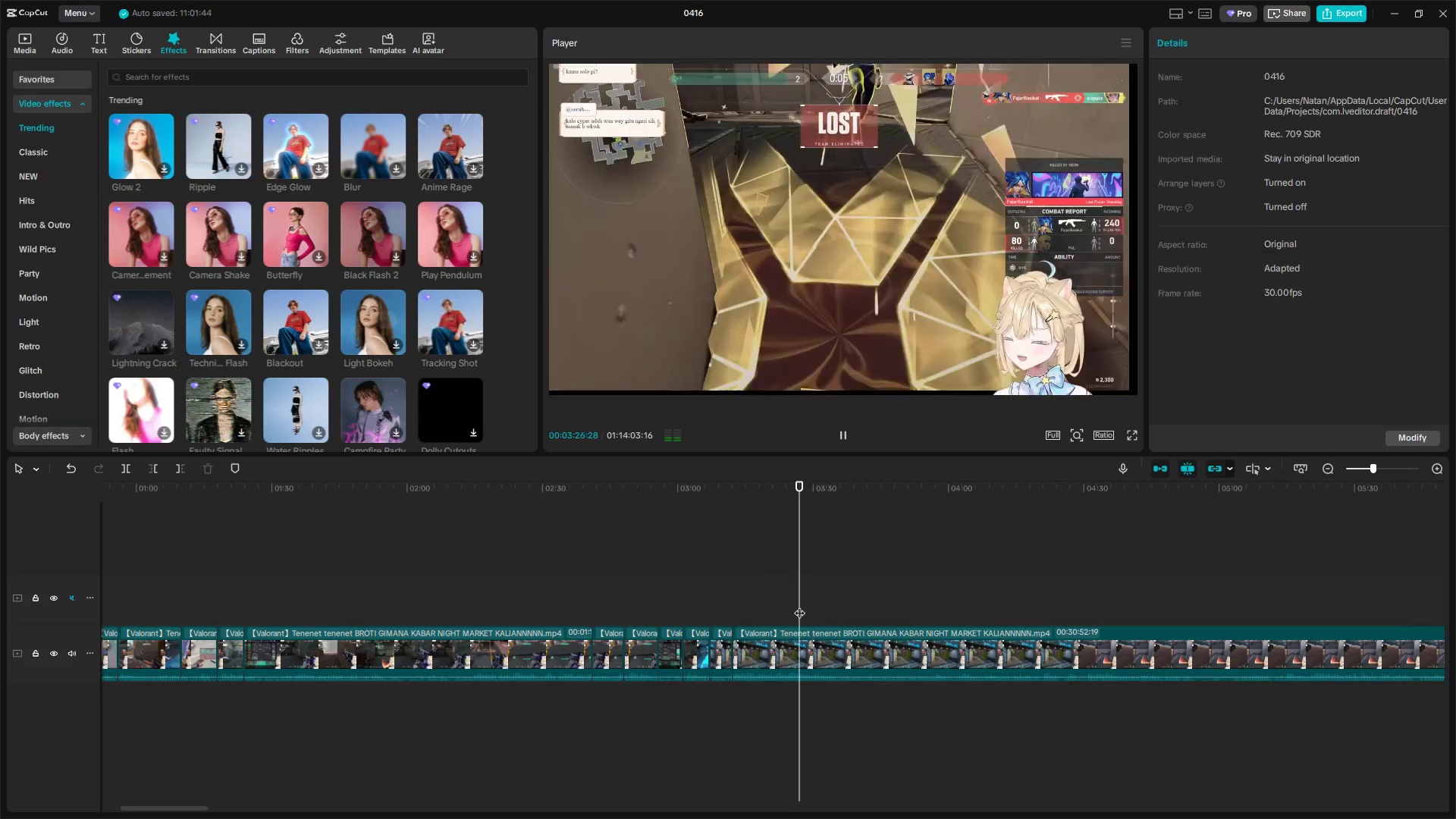 
key(Space)
 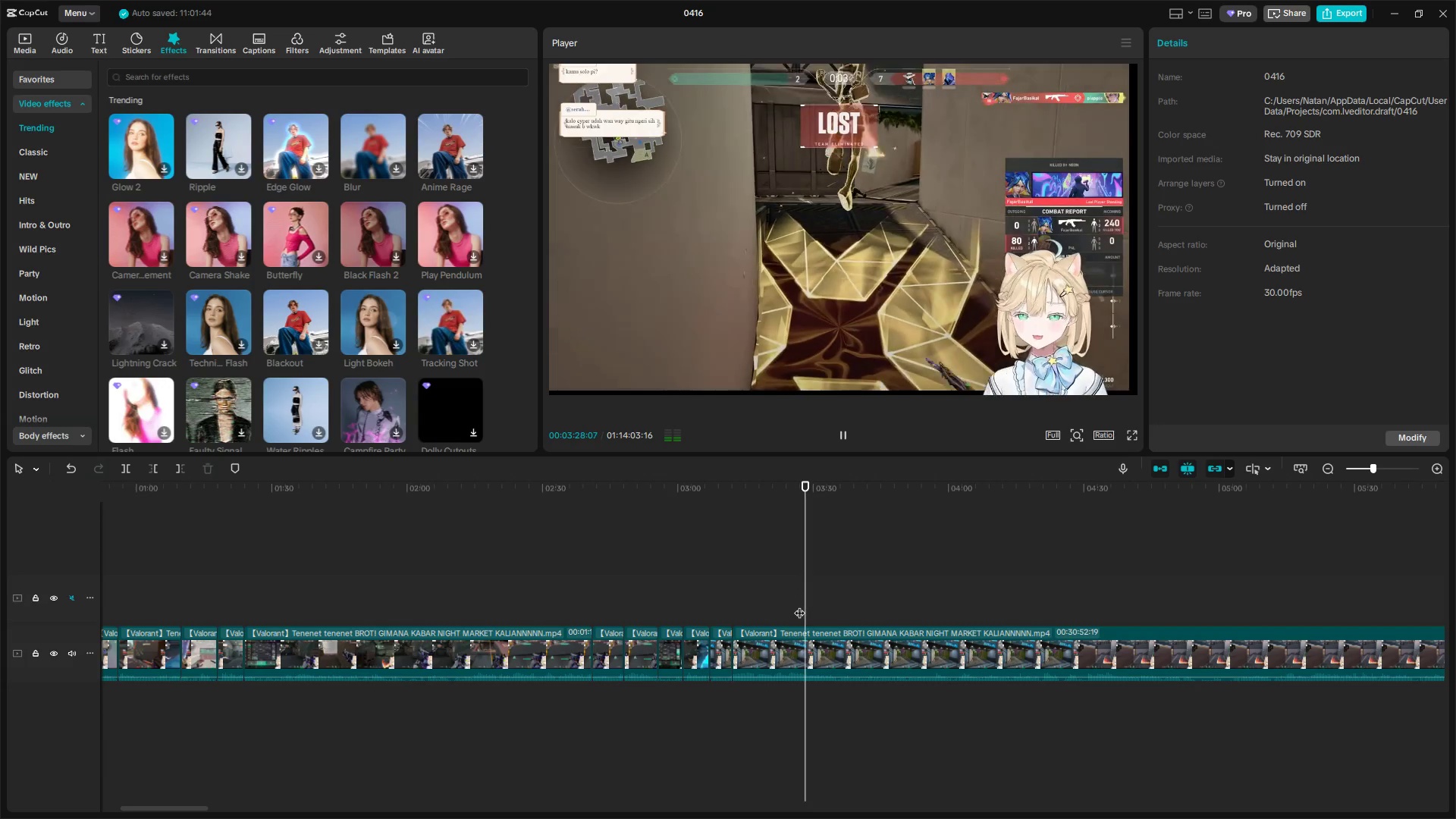 
key(Space)
 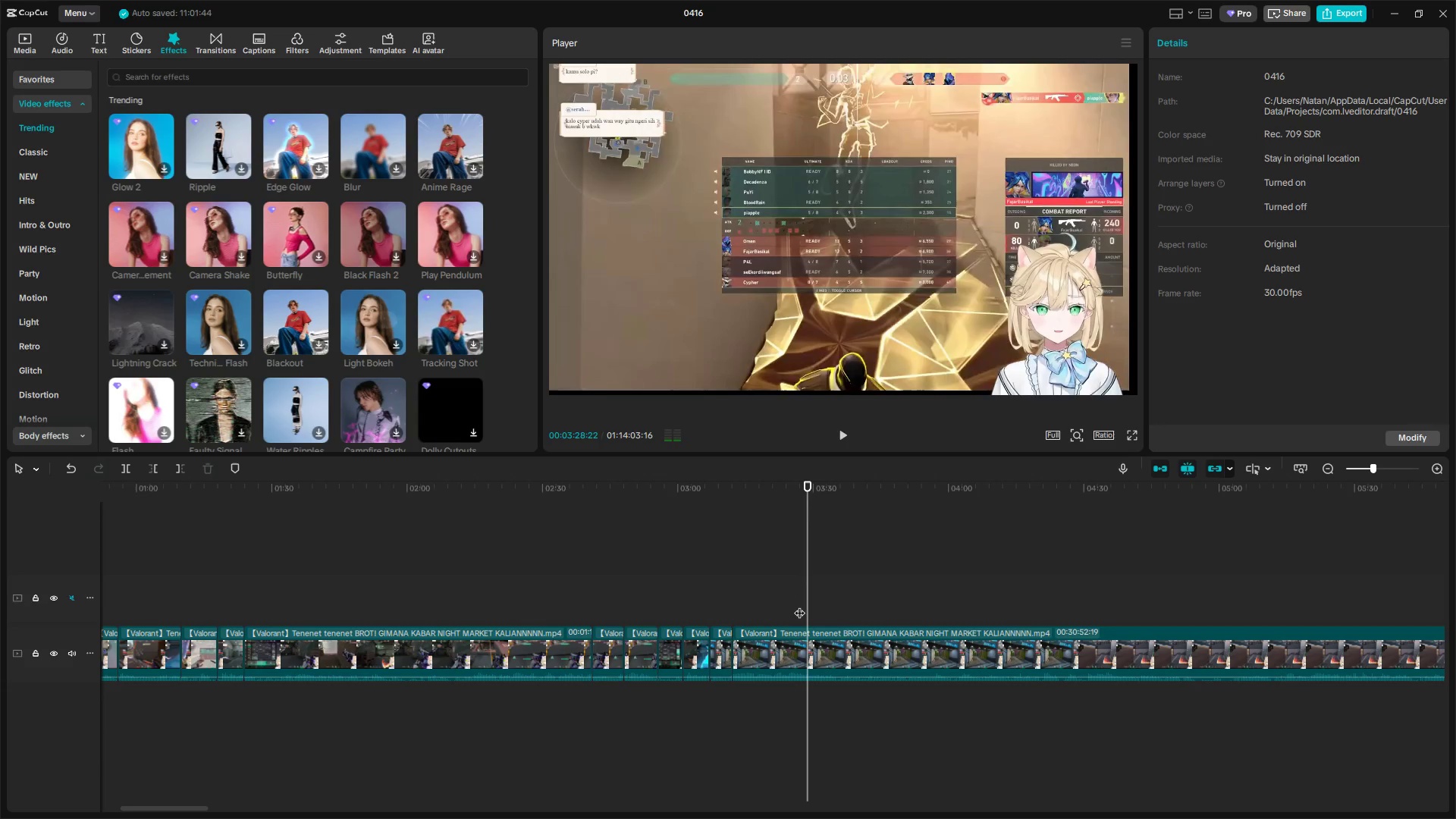 
key(Space)
 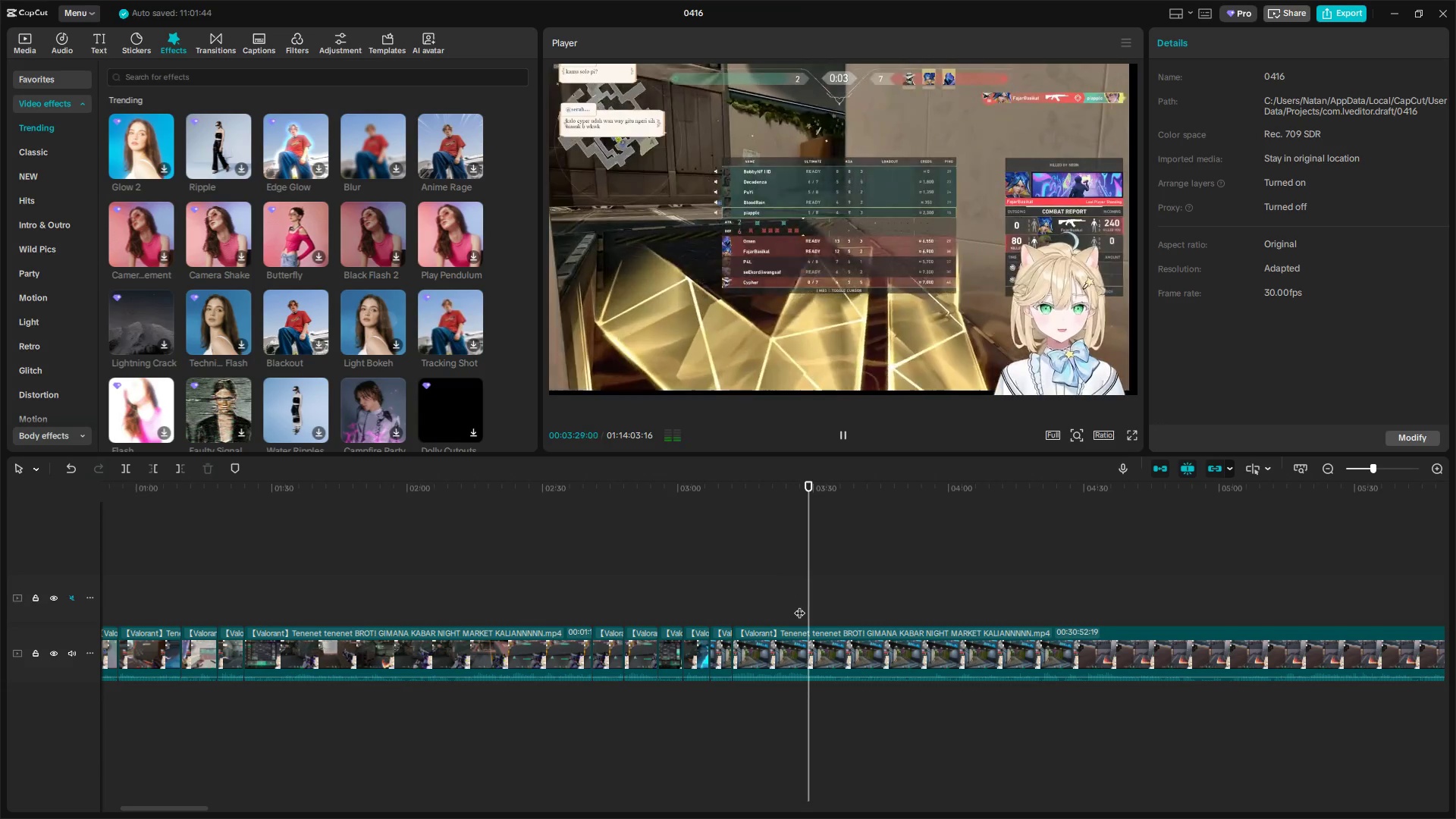 
key(Space)
 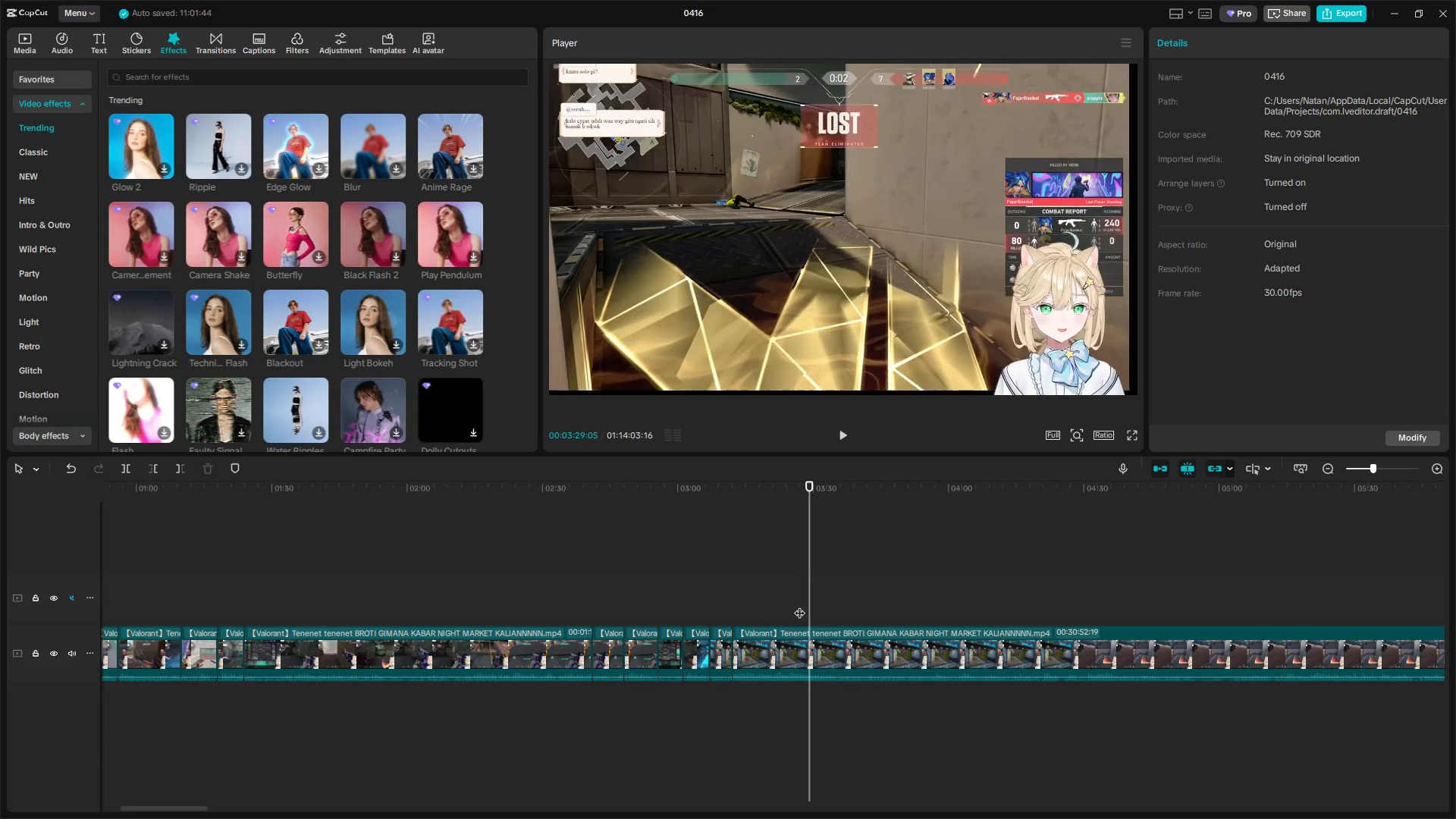 
left_click([800, 605])
 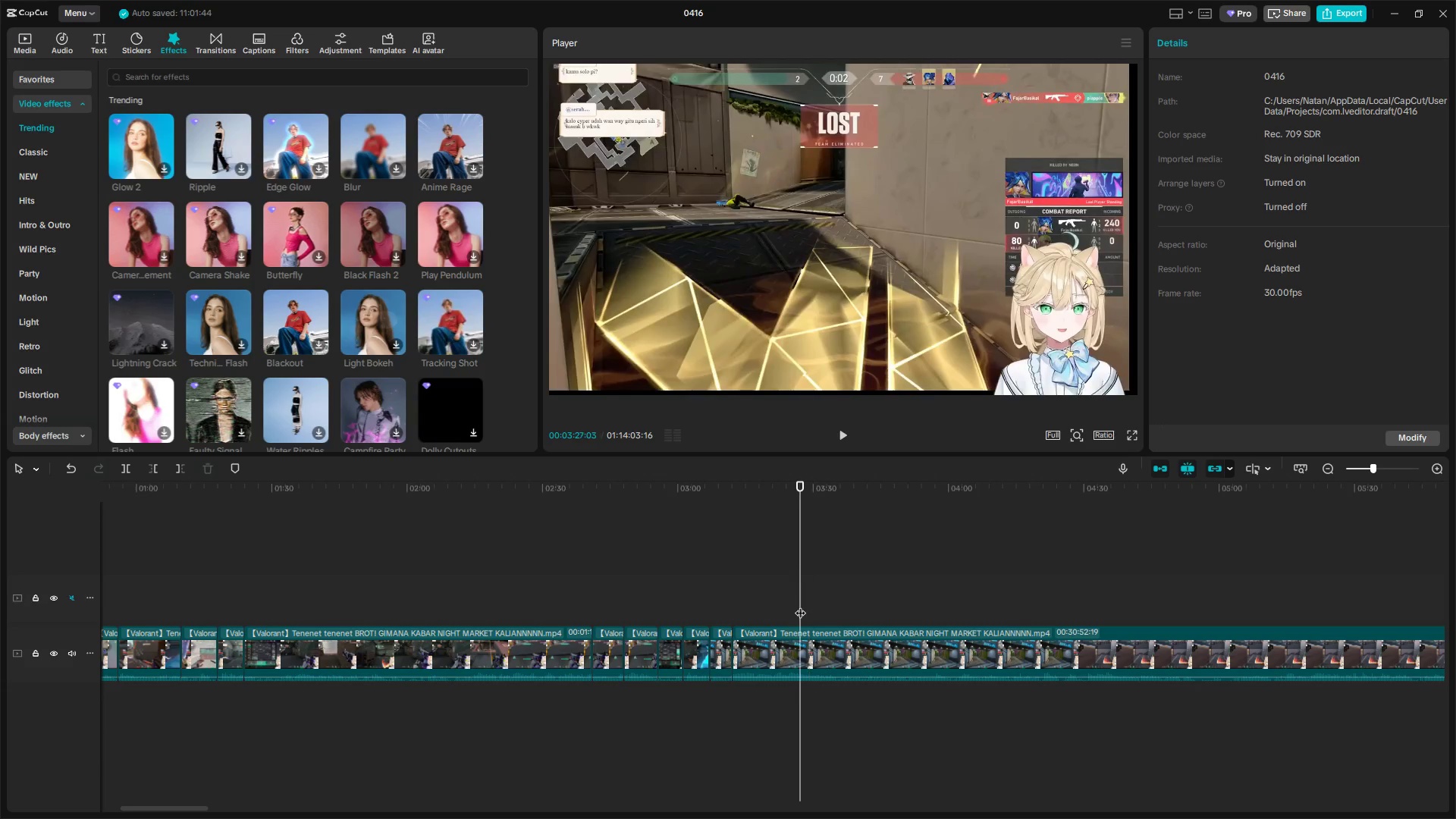 
key(Space)
 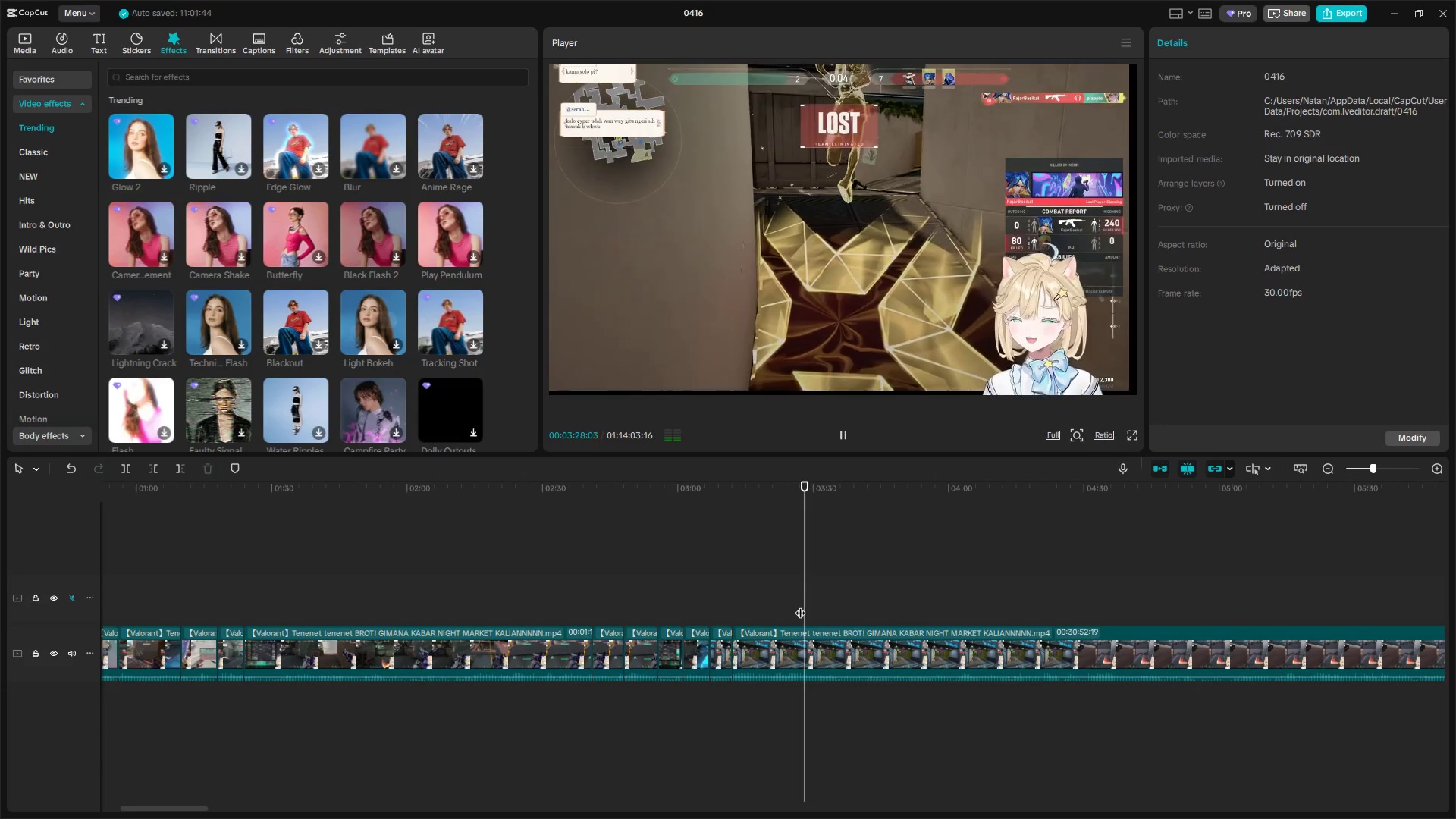 
key(Space)
 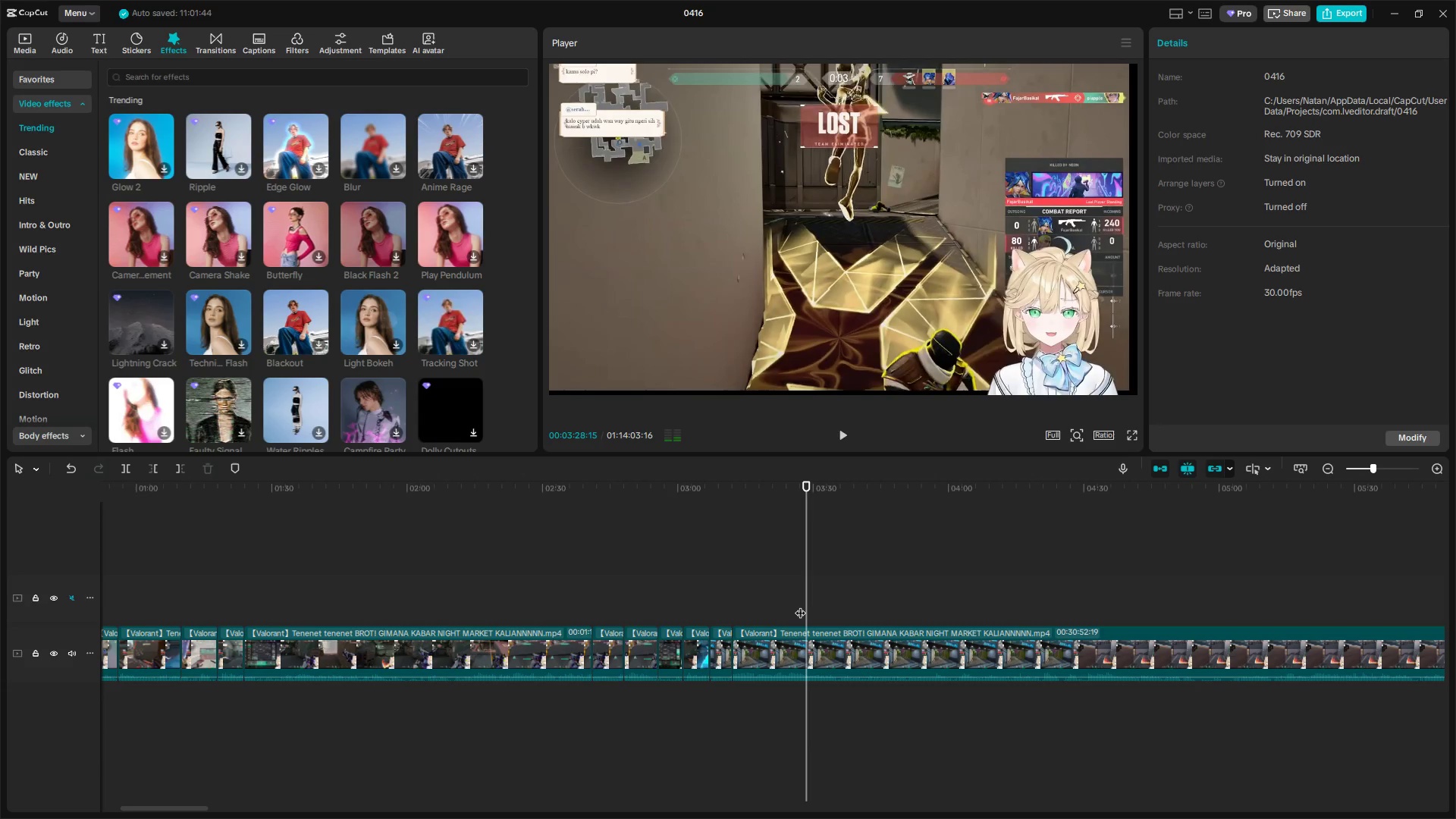 
key(Shift+E)
 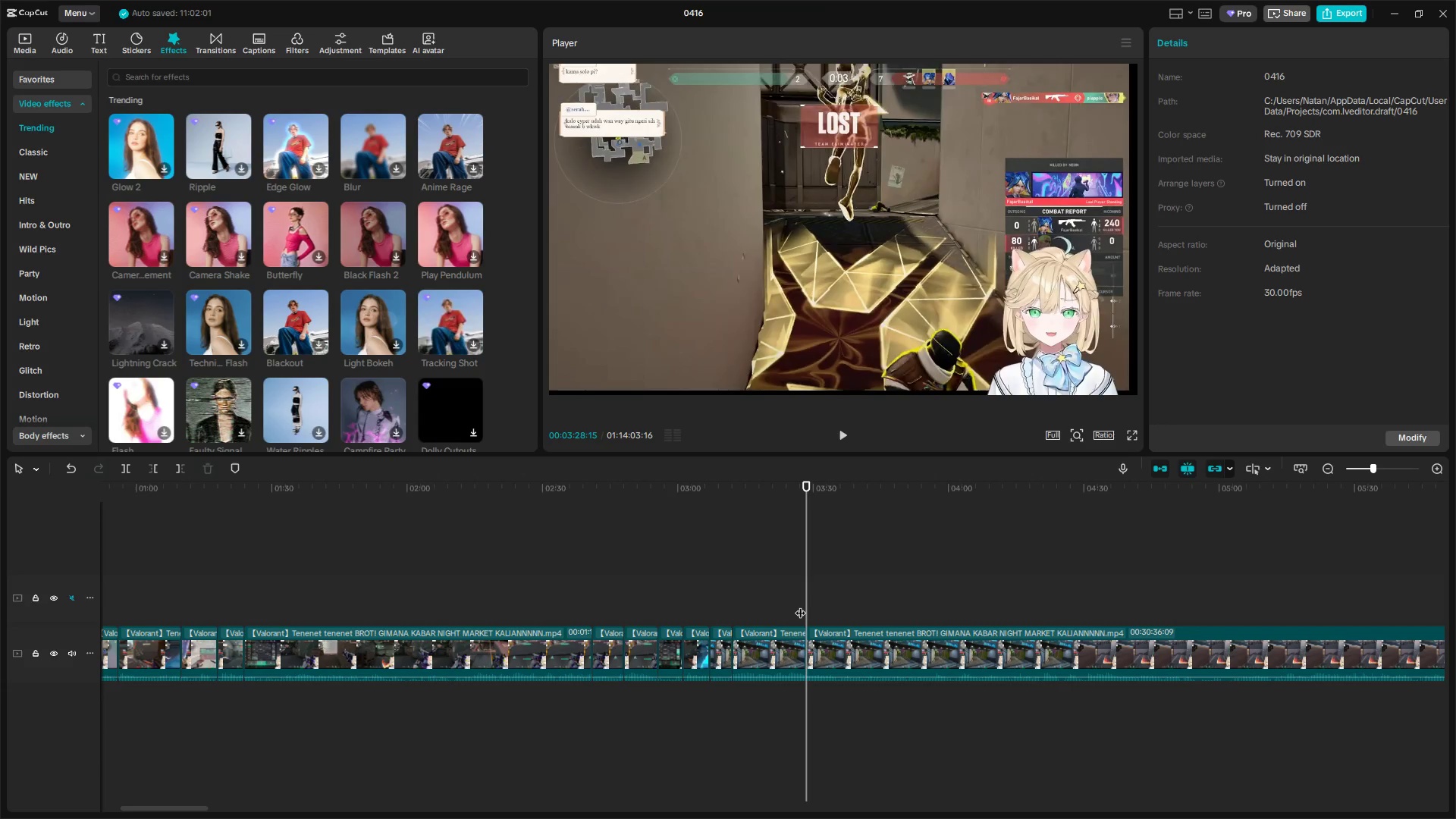 
key(Space)
 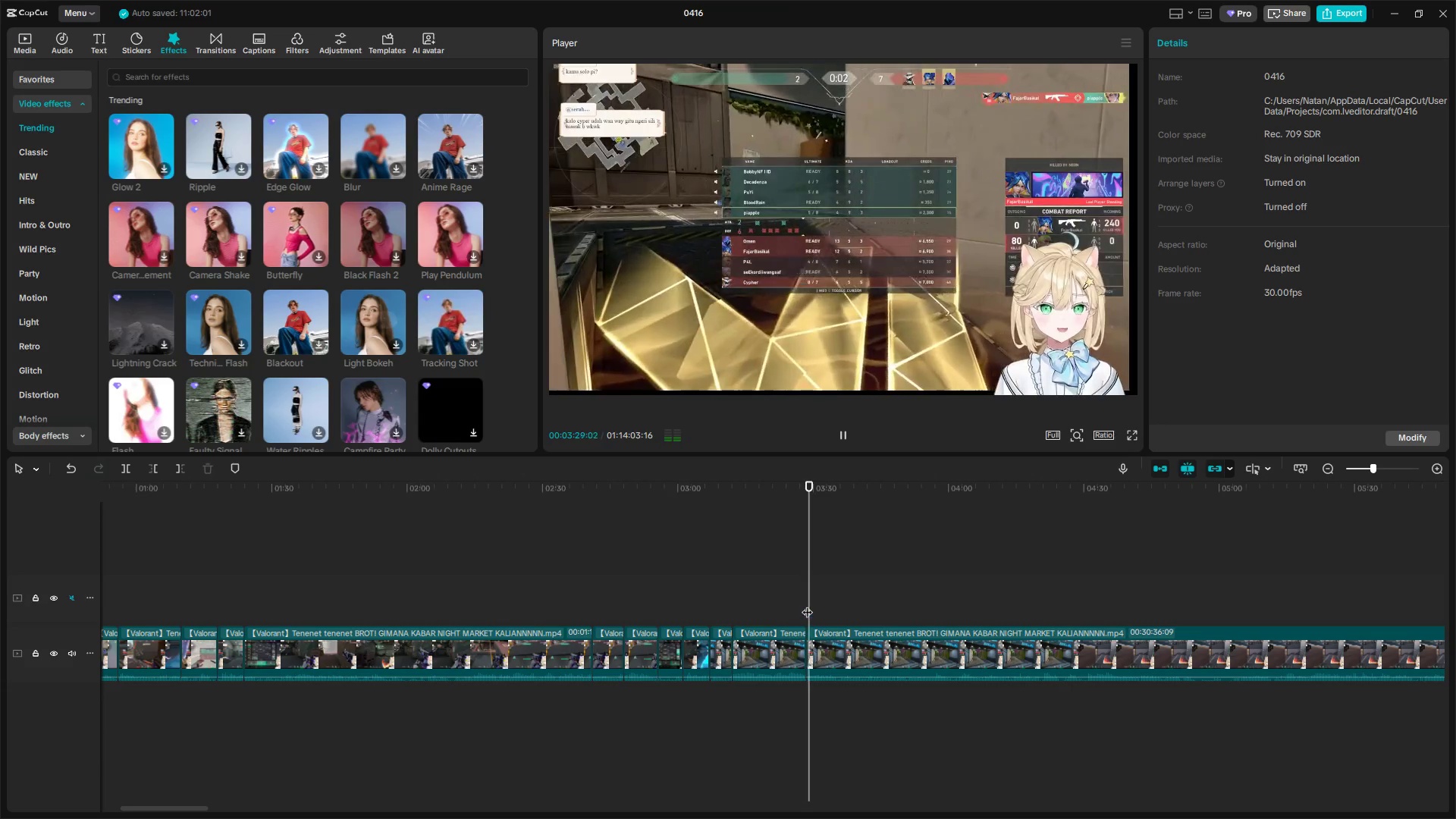 
left_click_drag(start_coordinate=[811, 604], to_coordinate=[917, 604])
 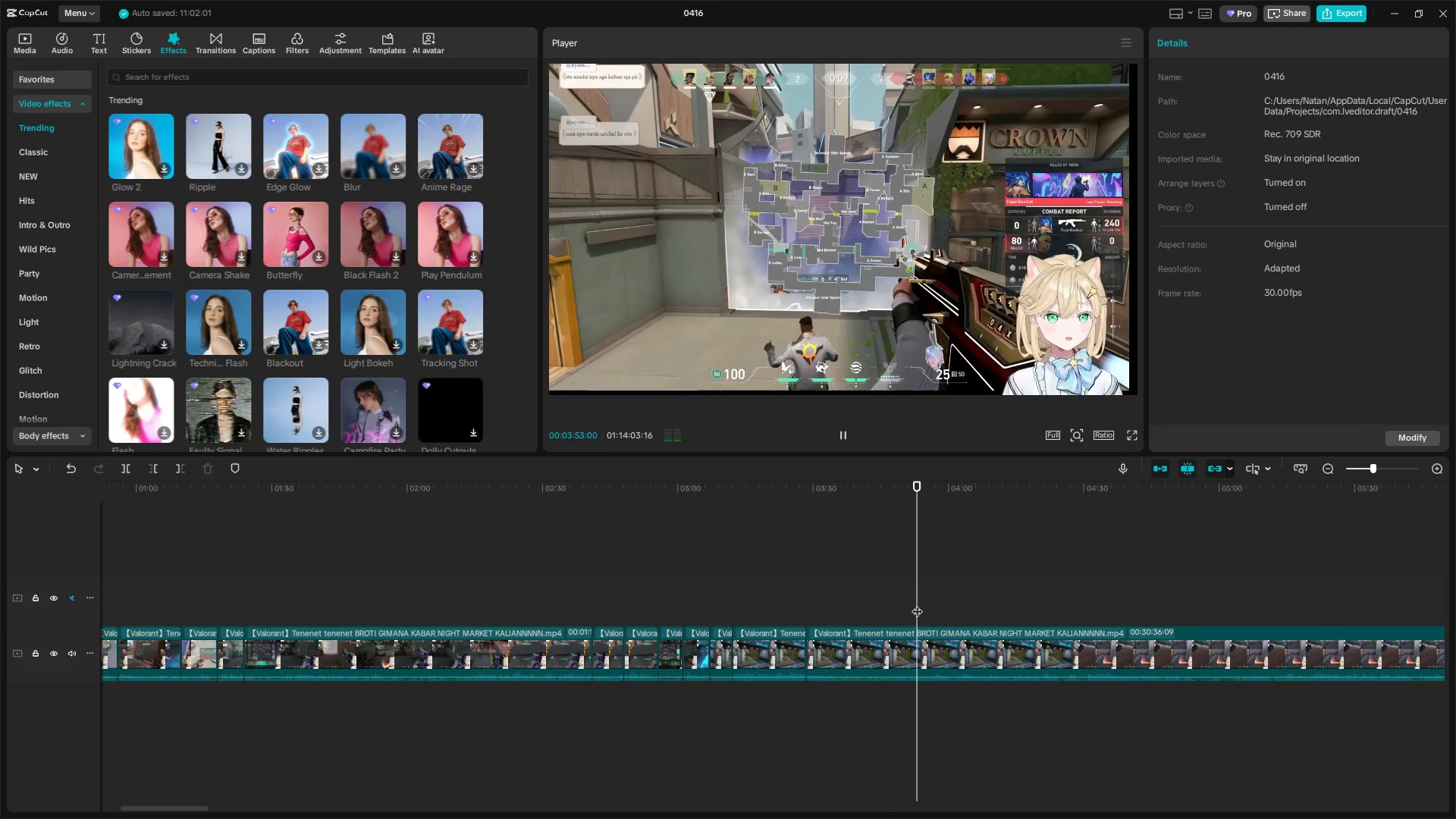 
key(Space)
 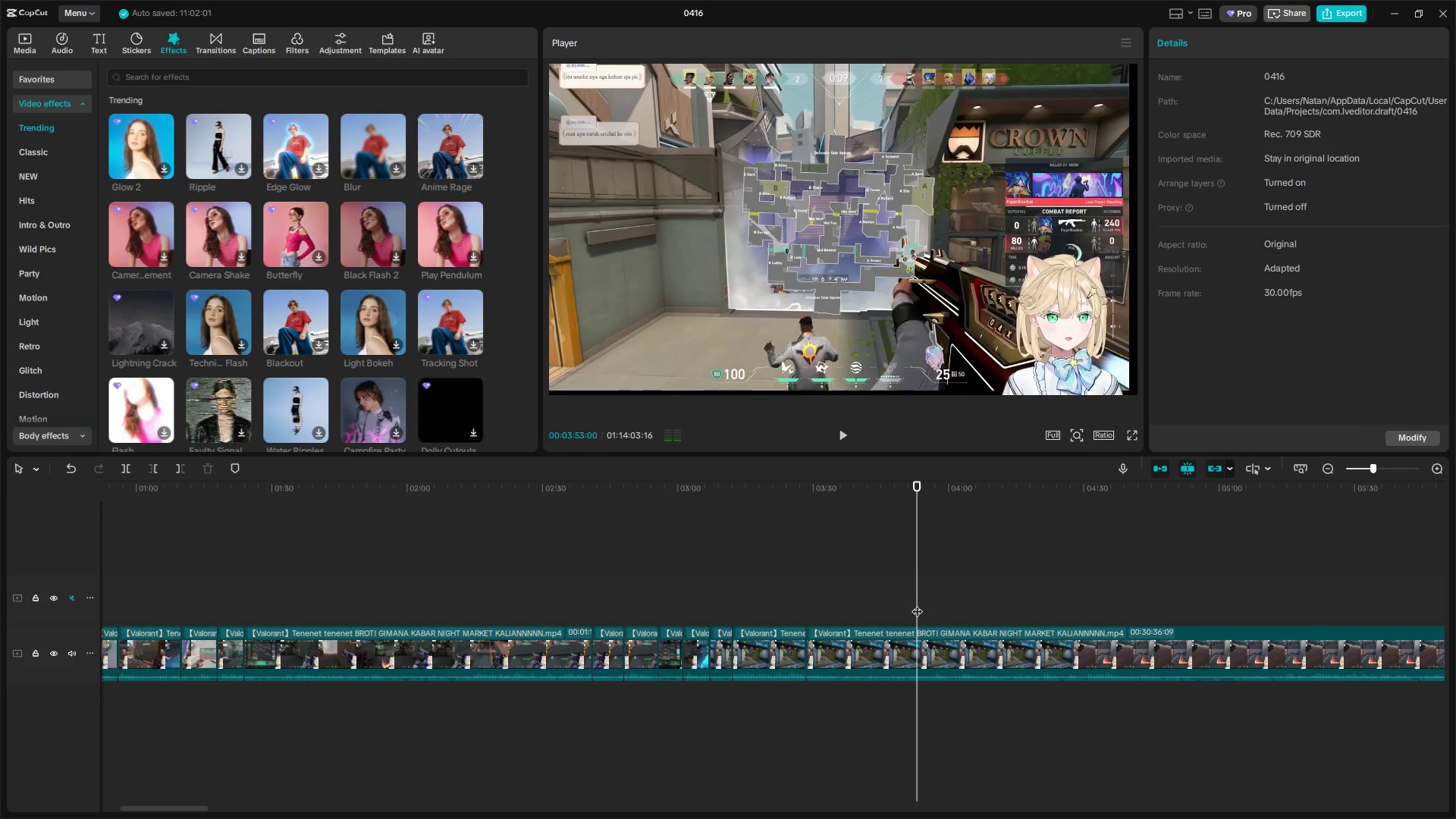 
key(Space)
 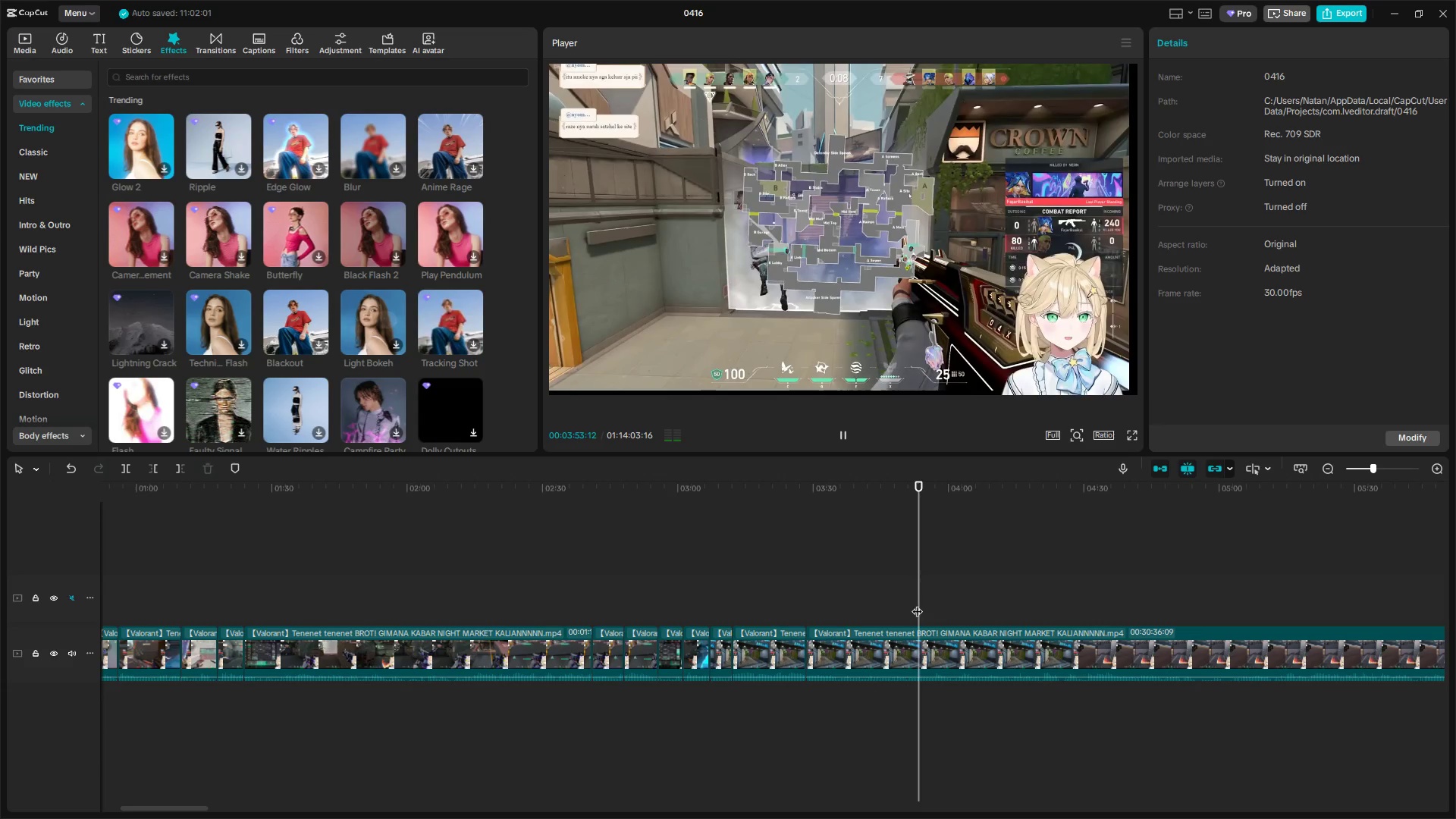 
left_click_drag(start_coordinate=[917, 604], to_coordinate=[940, 601])
 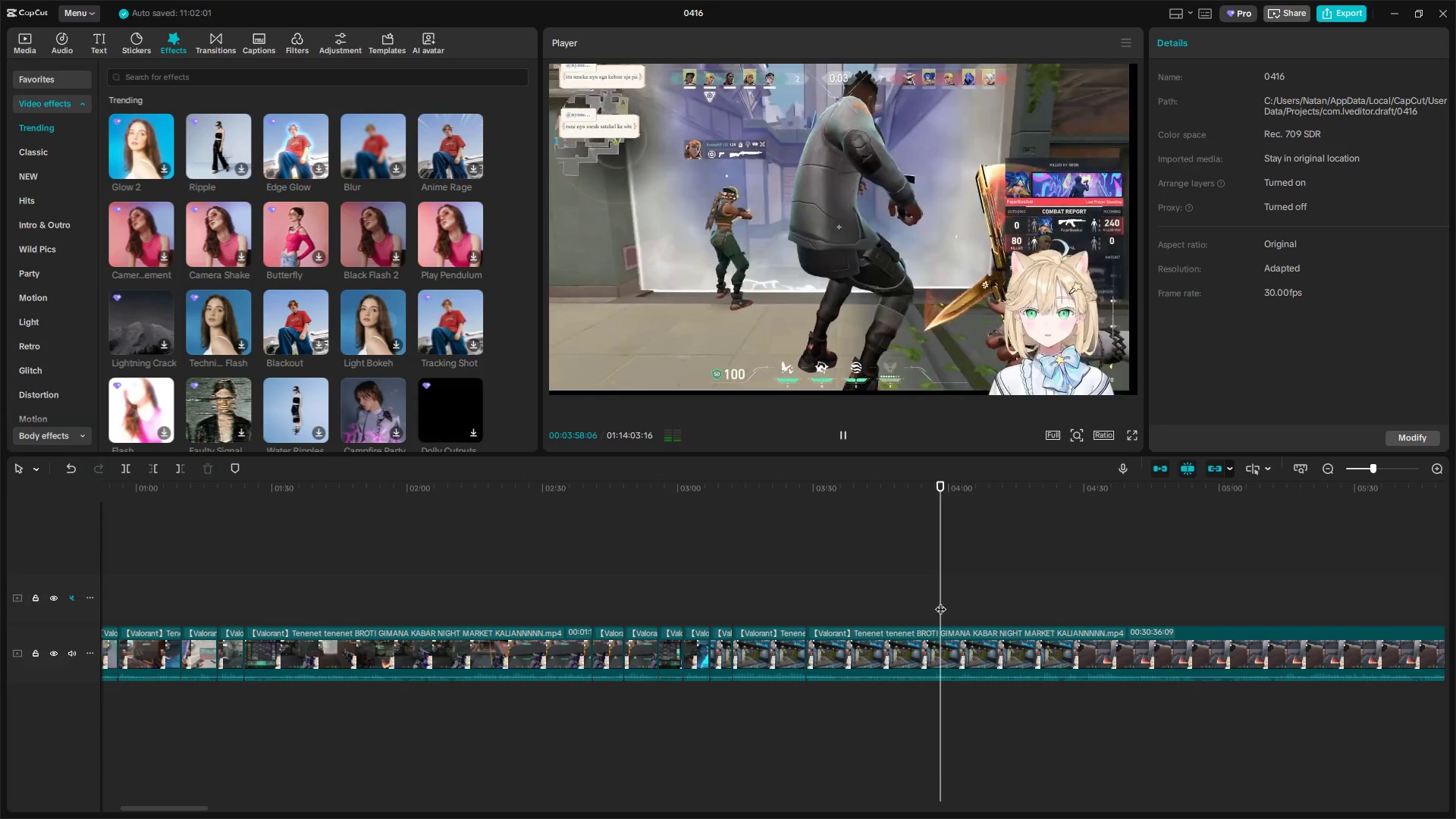 
key(Q)
 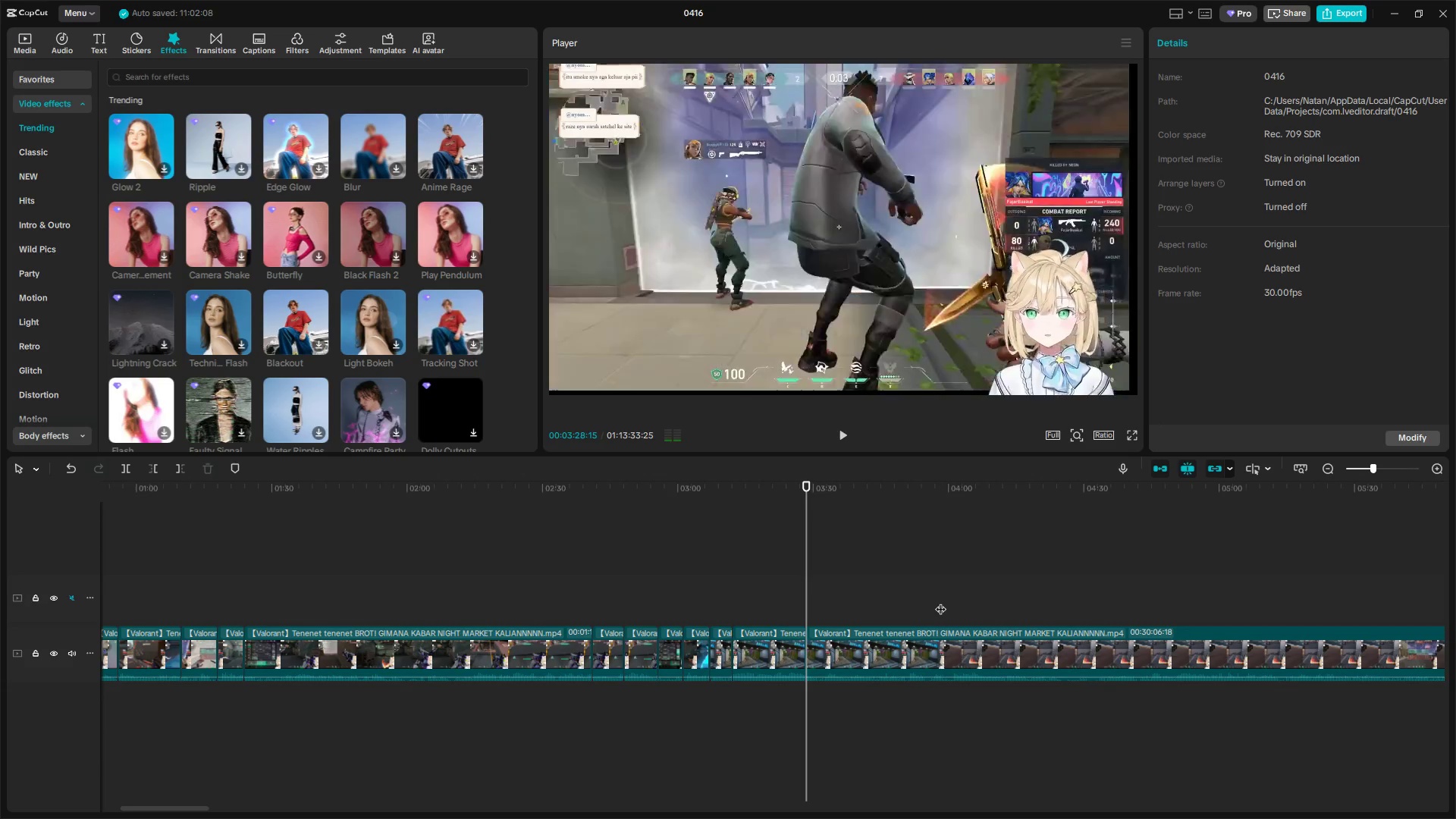 
key(Space)
 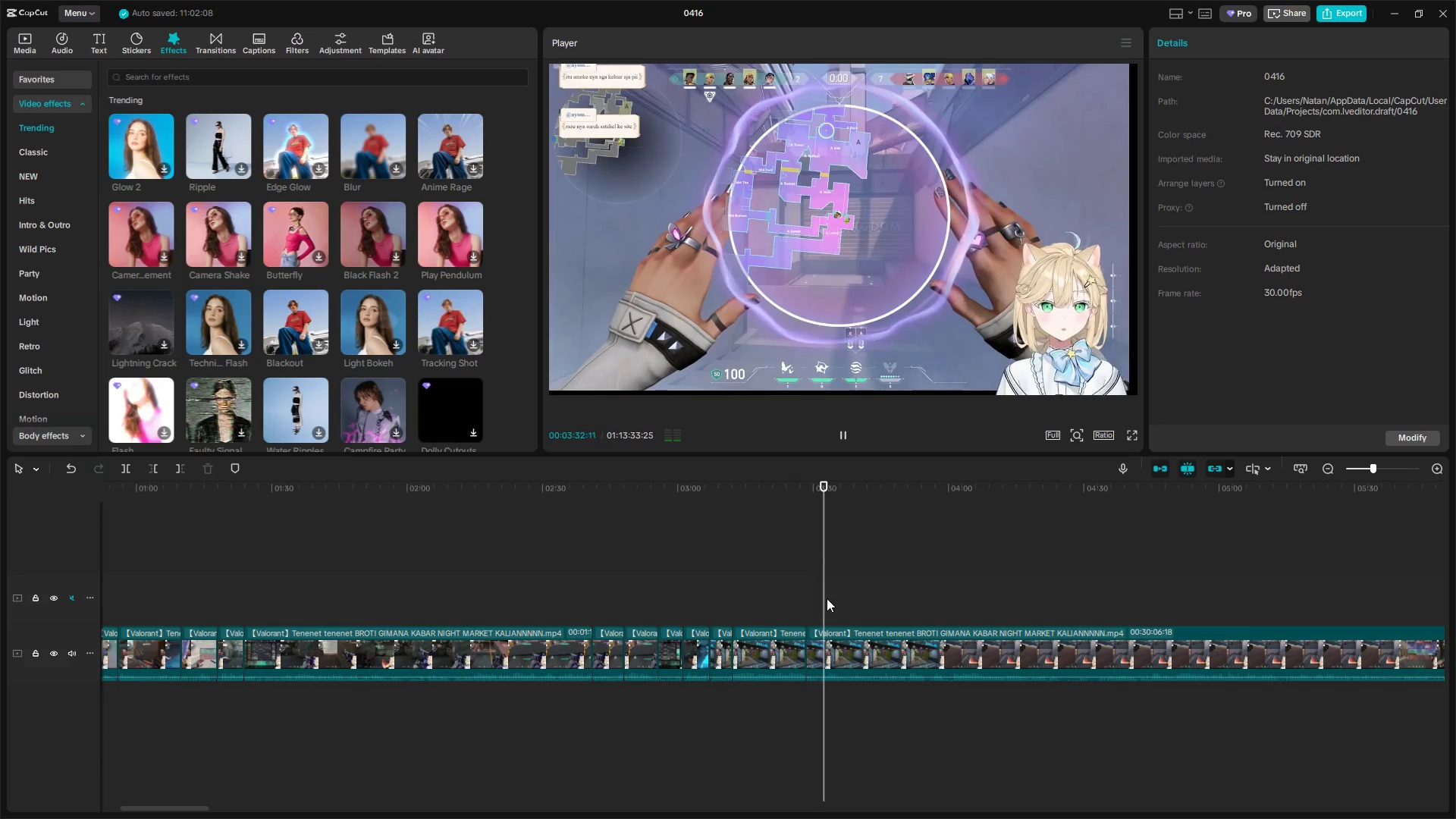 
wait(5.59)
 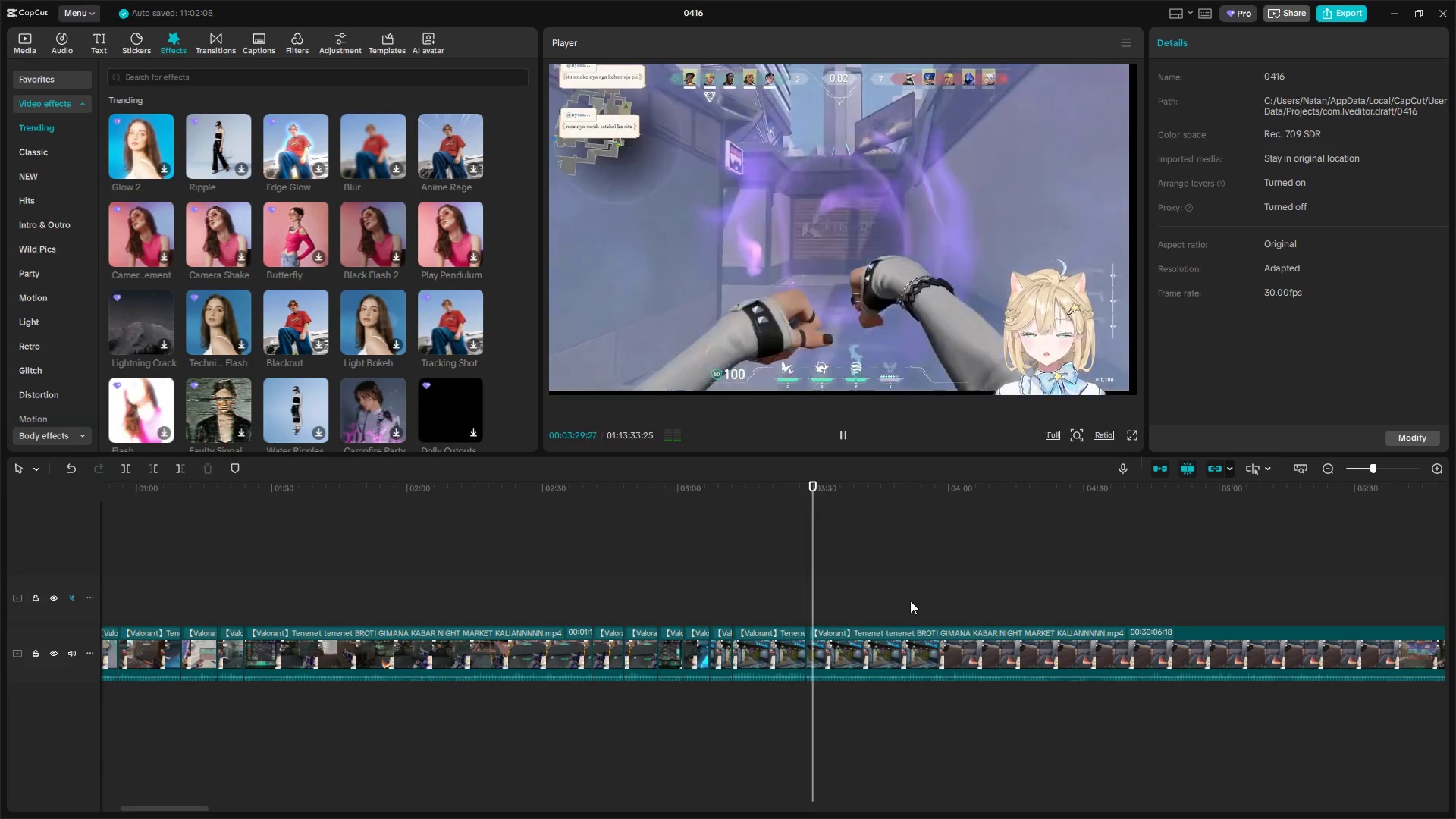 
key(Shift+E)
 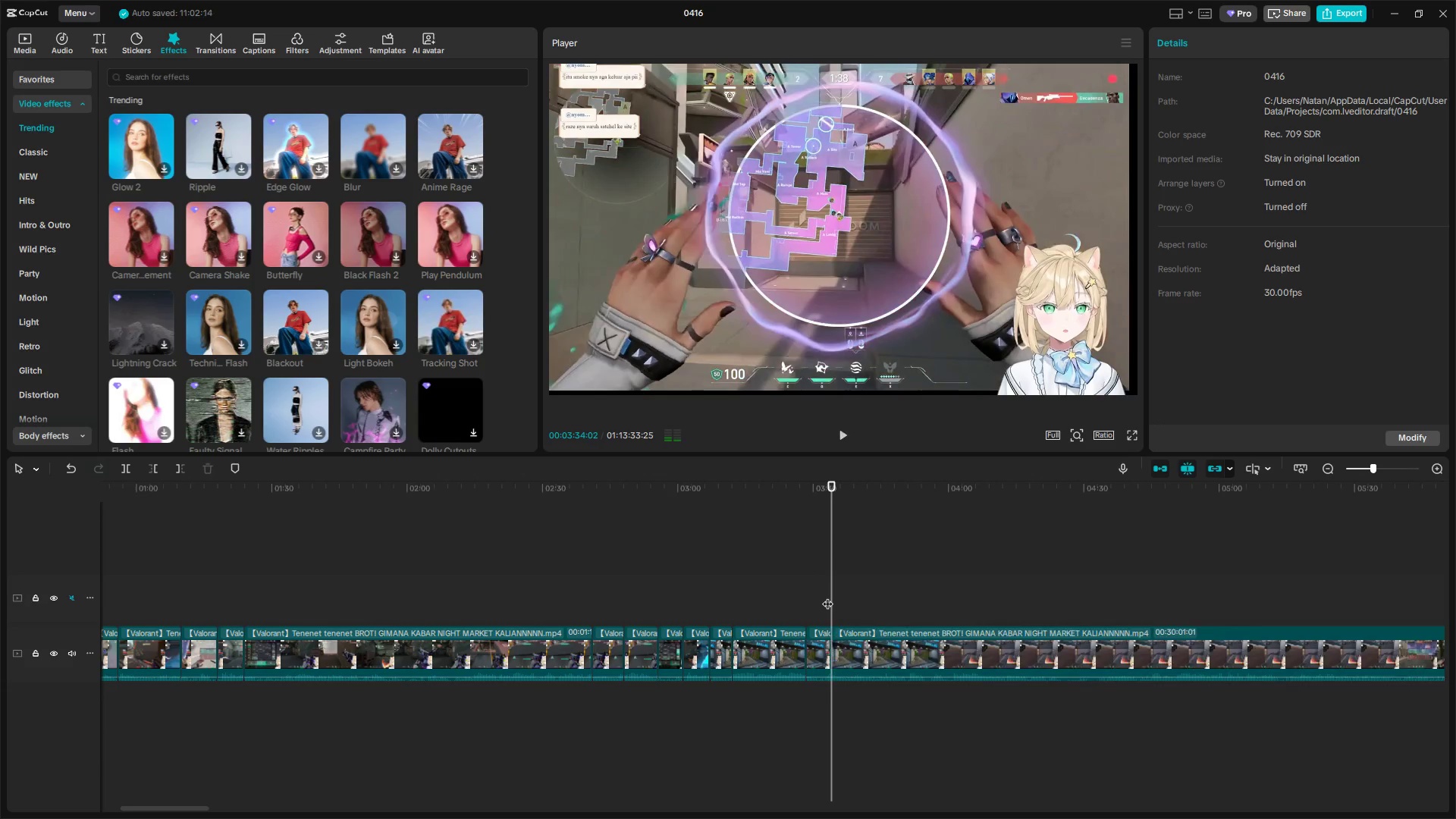 
key(Space)
 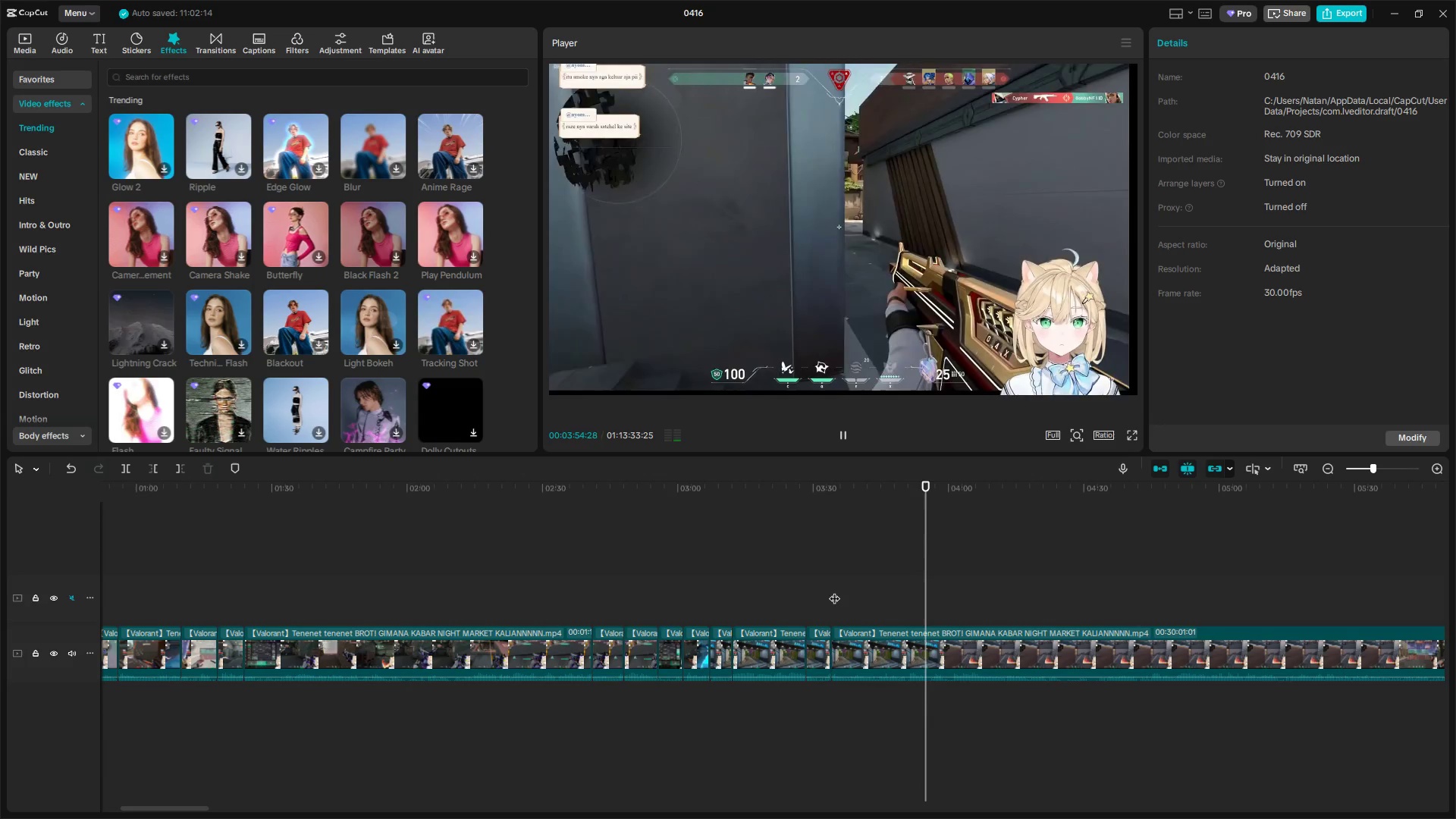 
wait(25.94)
 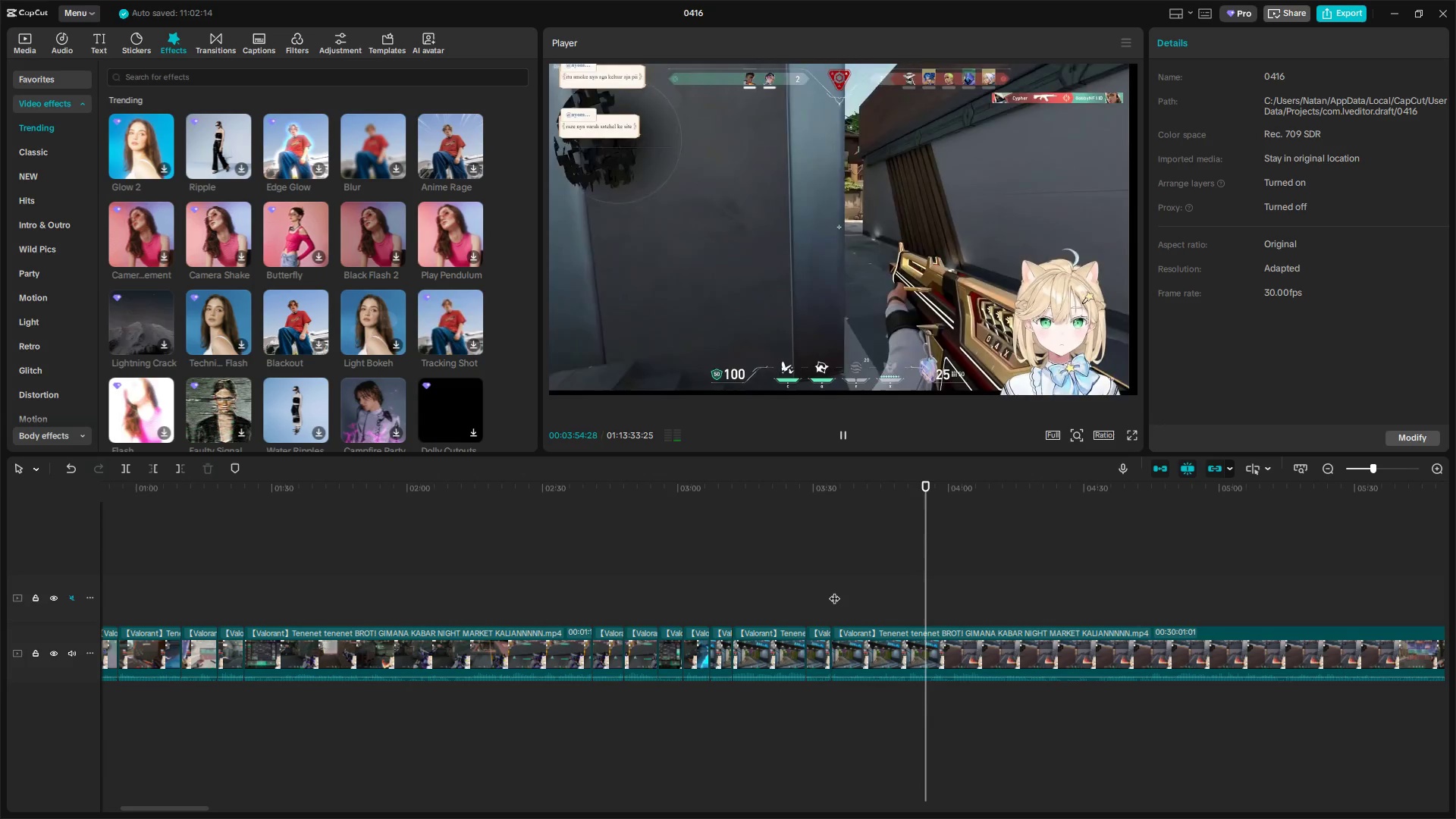 
key(Space)
 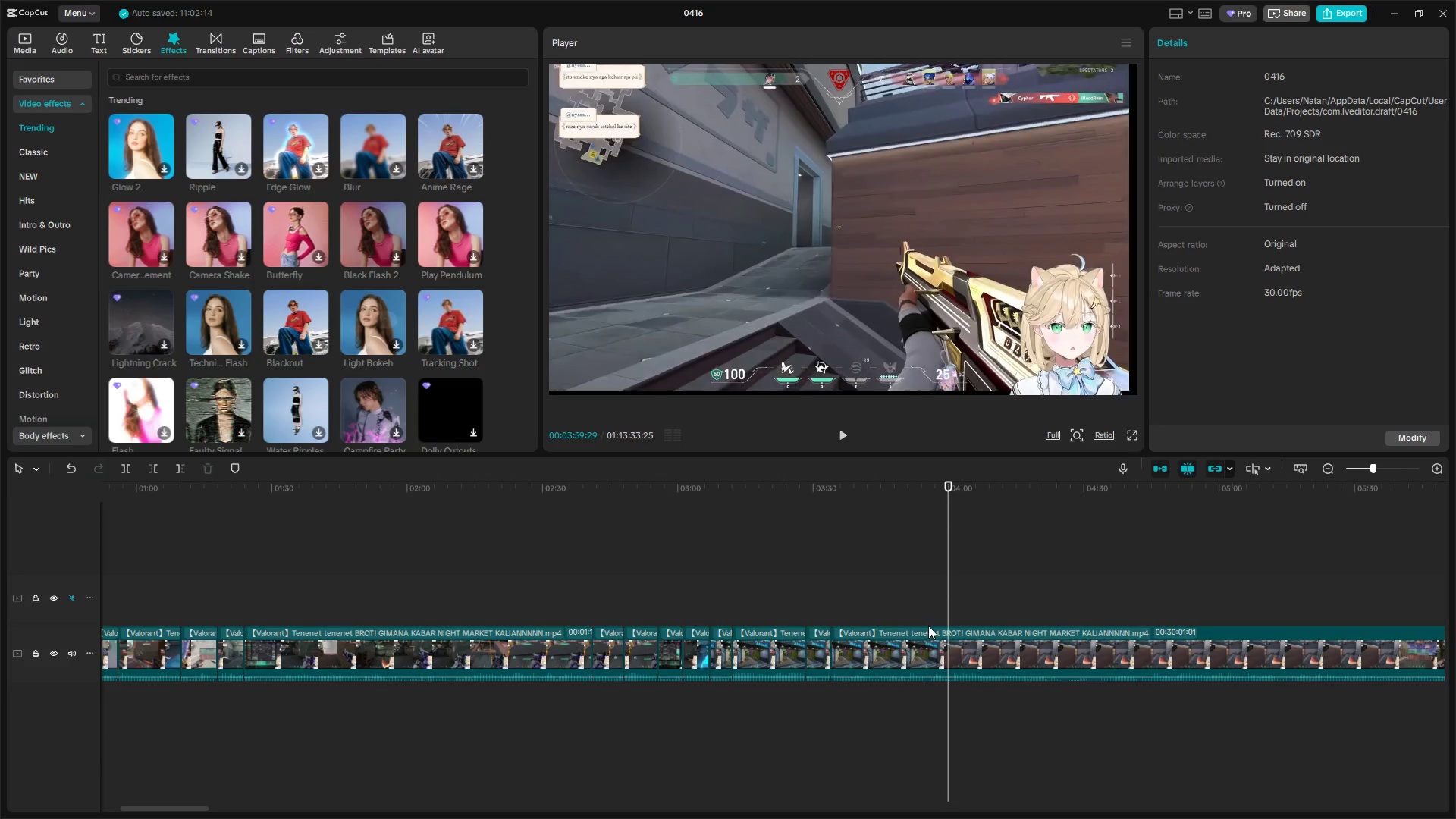 
left_click_drag(start_coordinate=[946, 618], to_coordinate=[931, 618])
 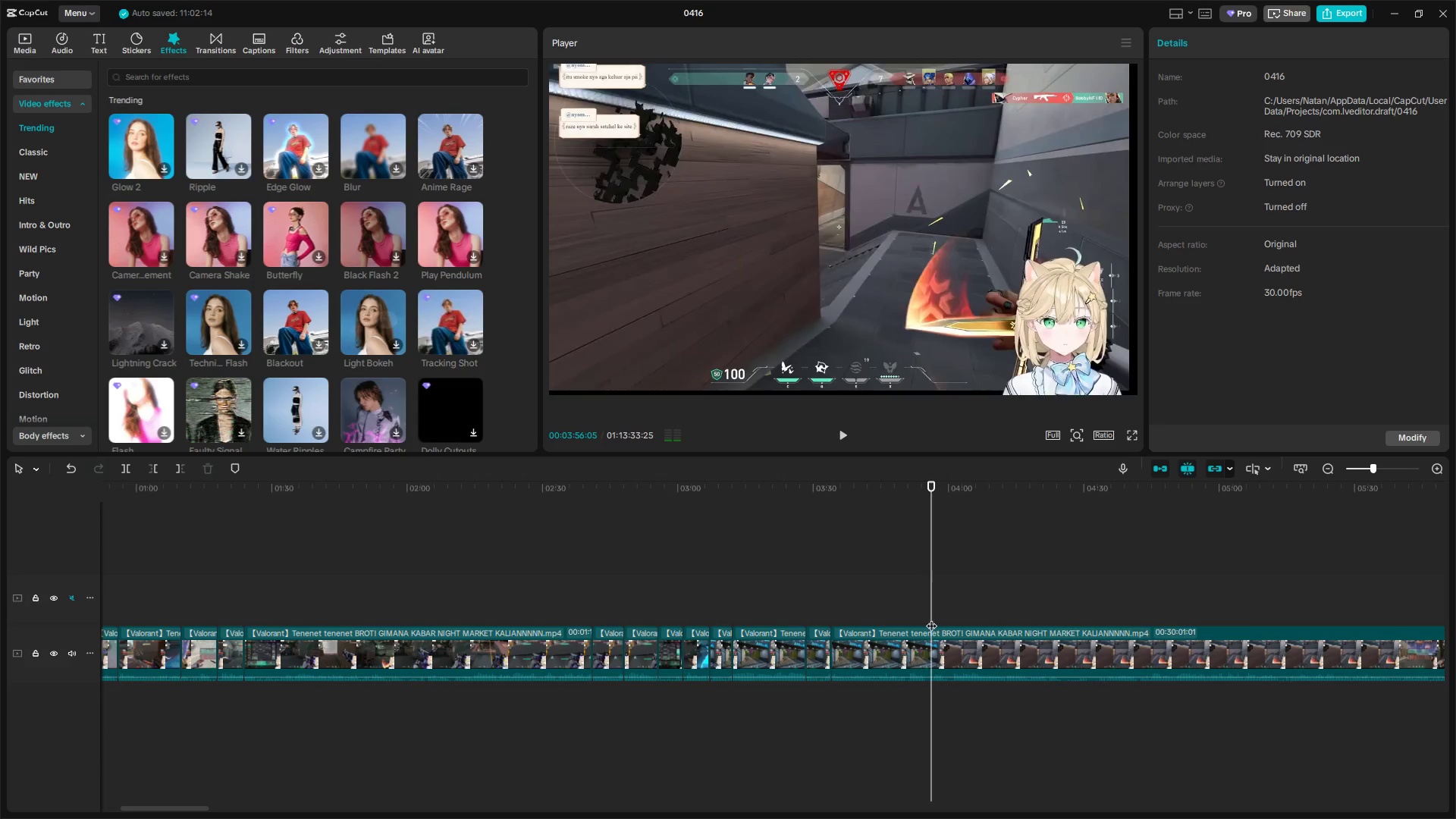 
key(Space)
 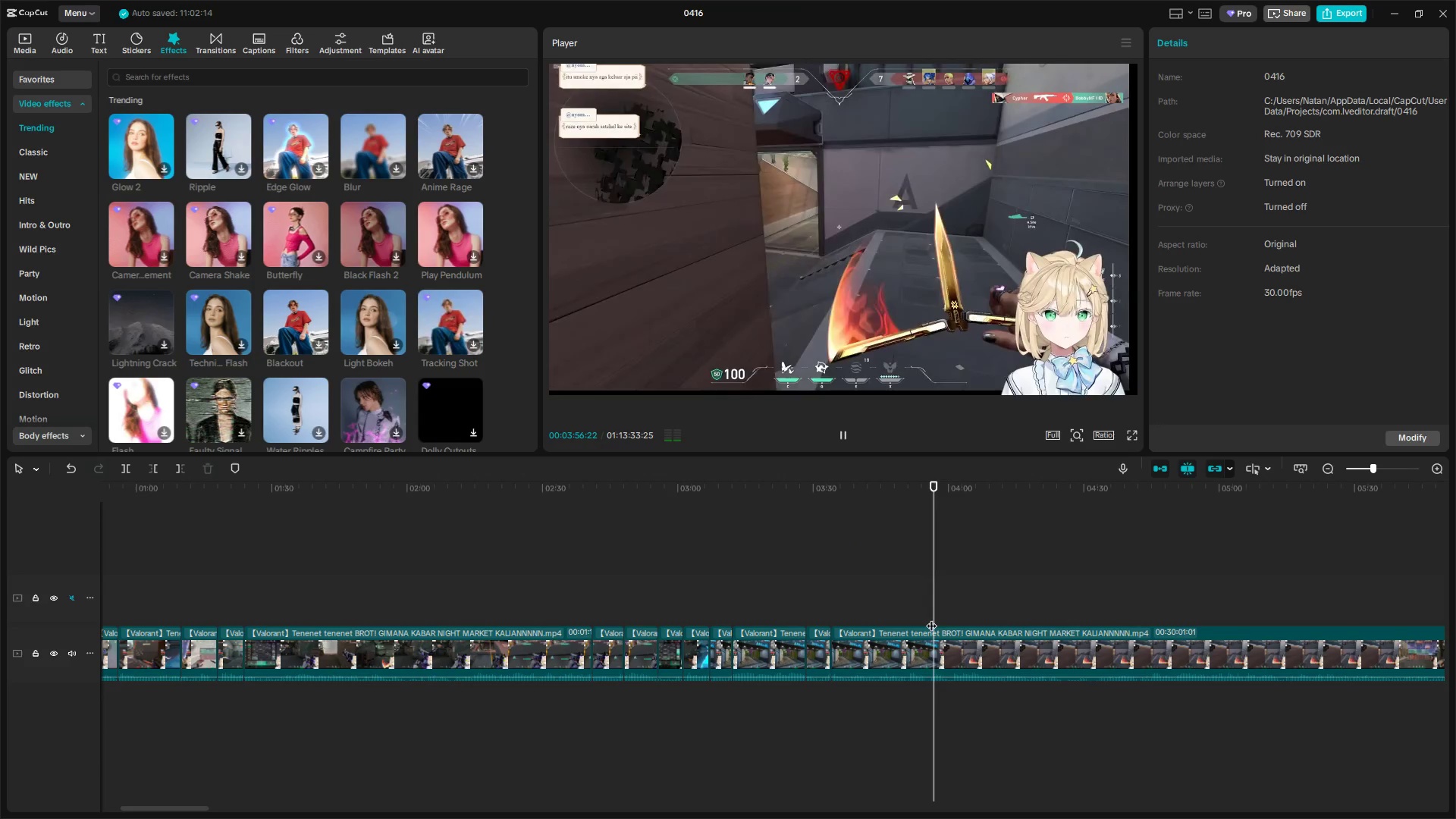 
key(Space)
 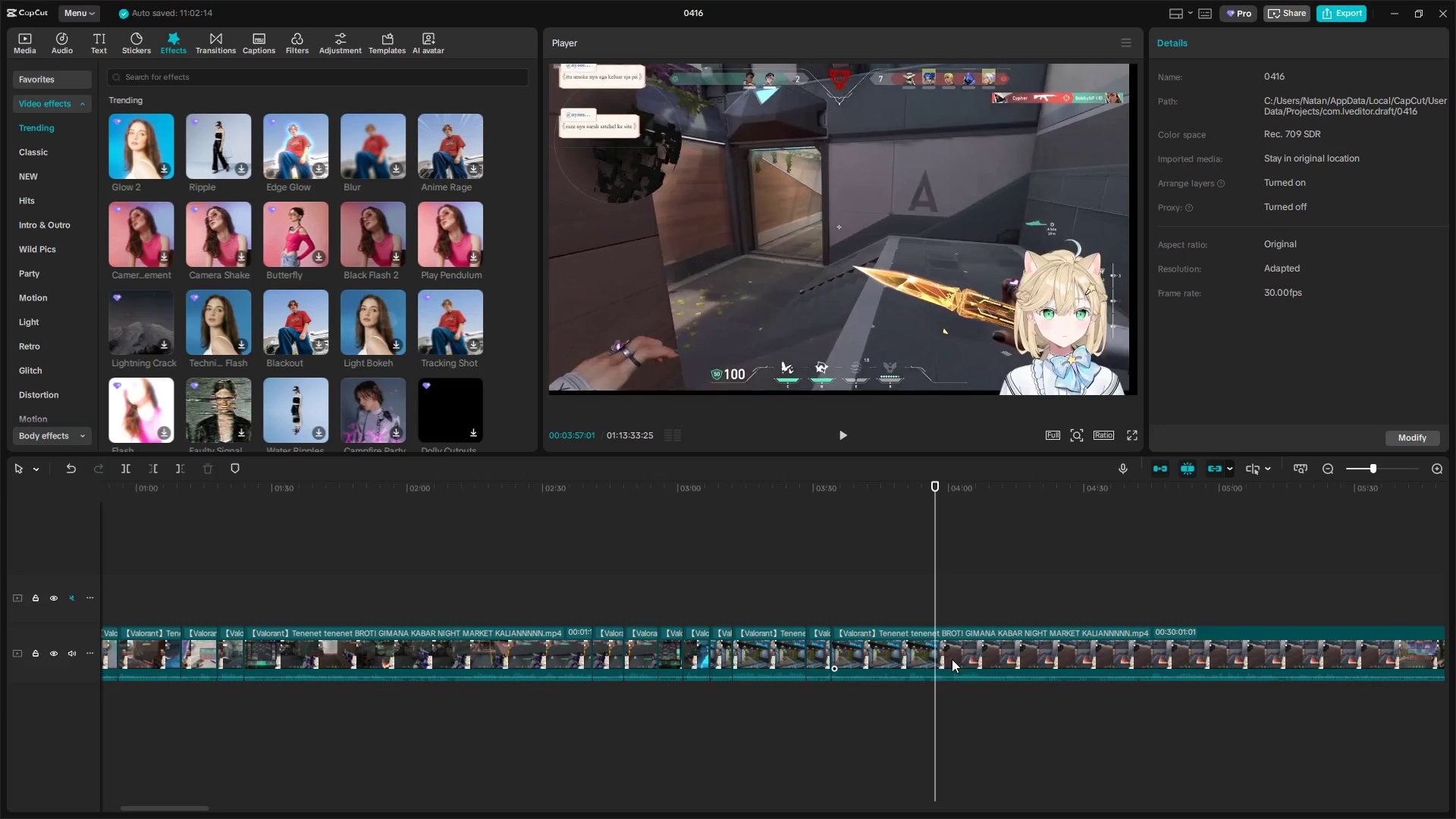 
left_click([943, 657])
 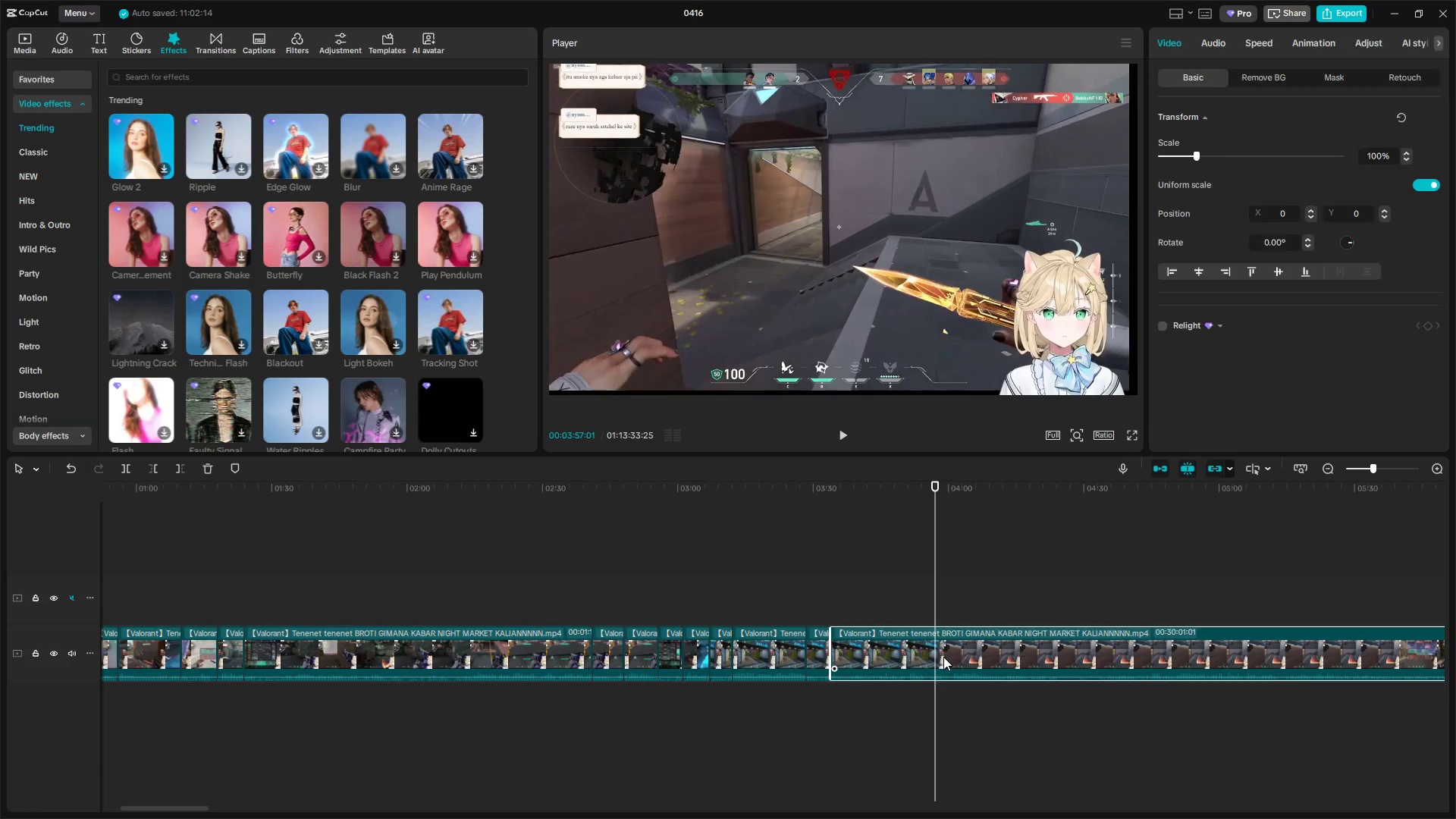 
key(W)
 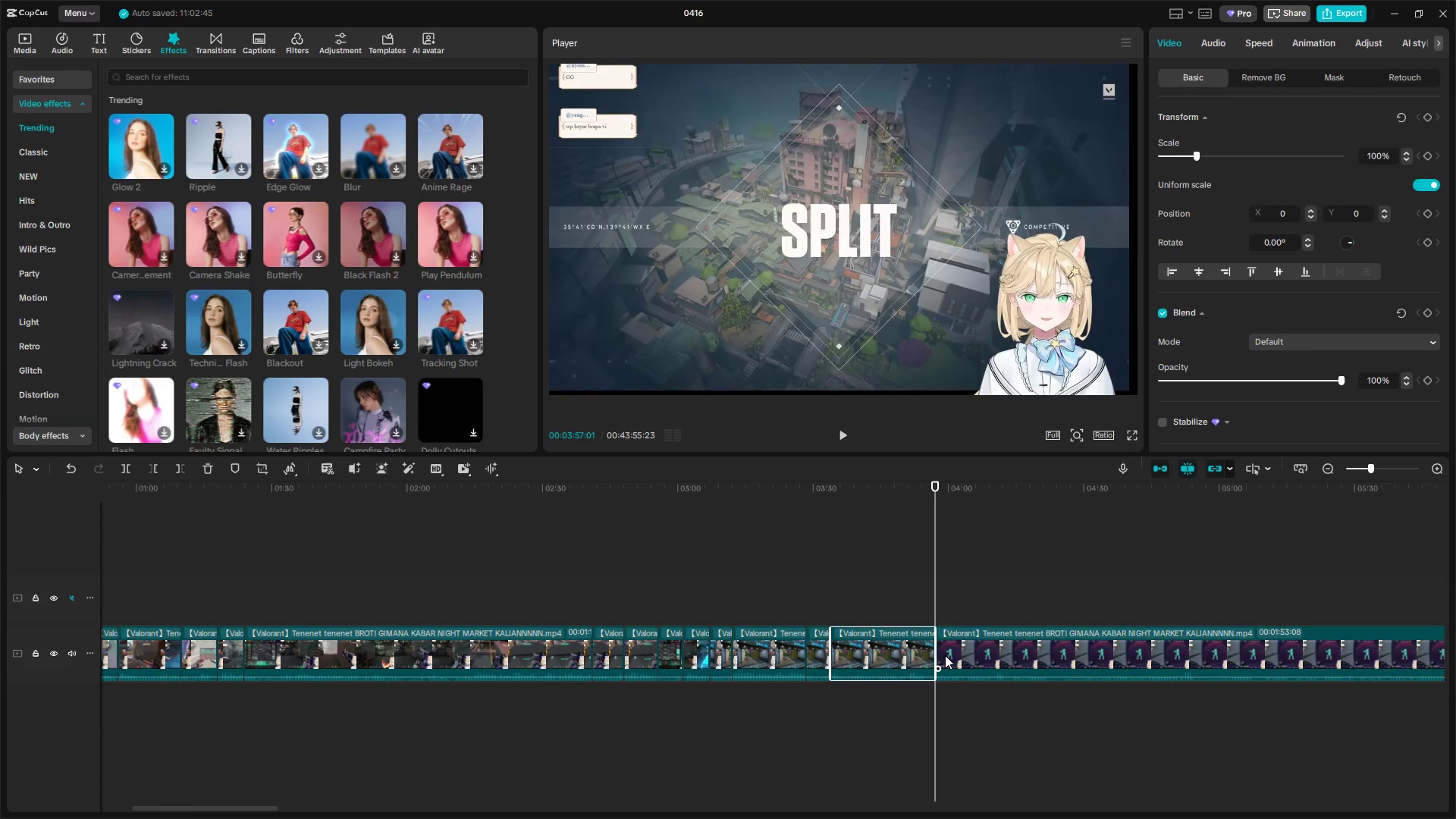 
key(Space)
 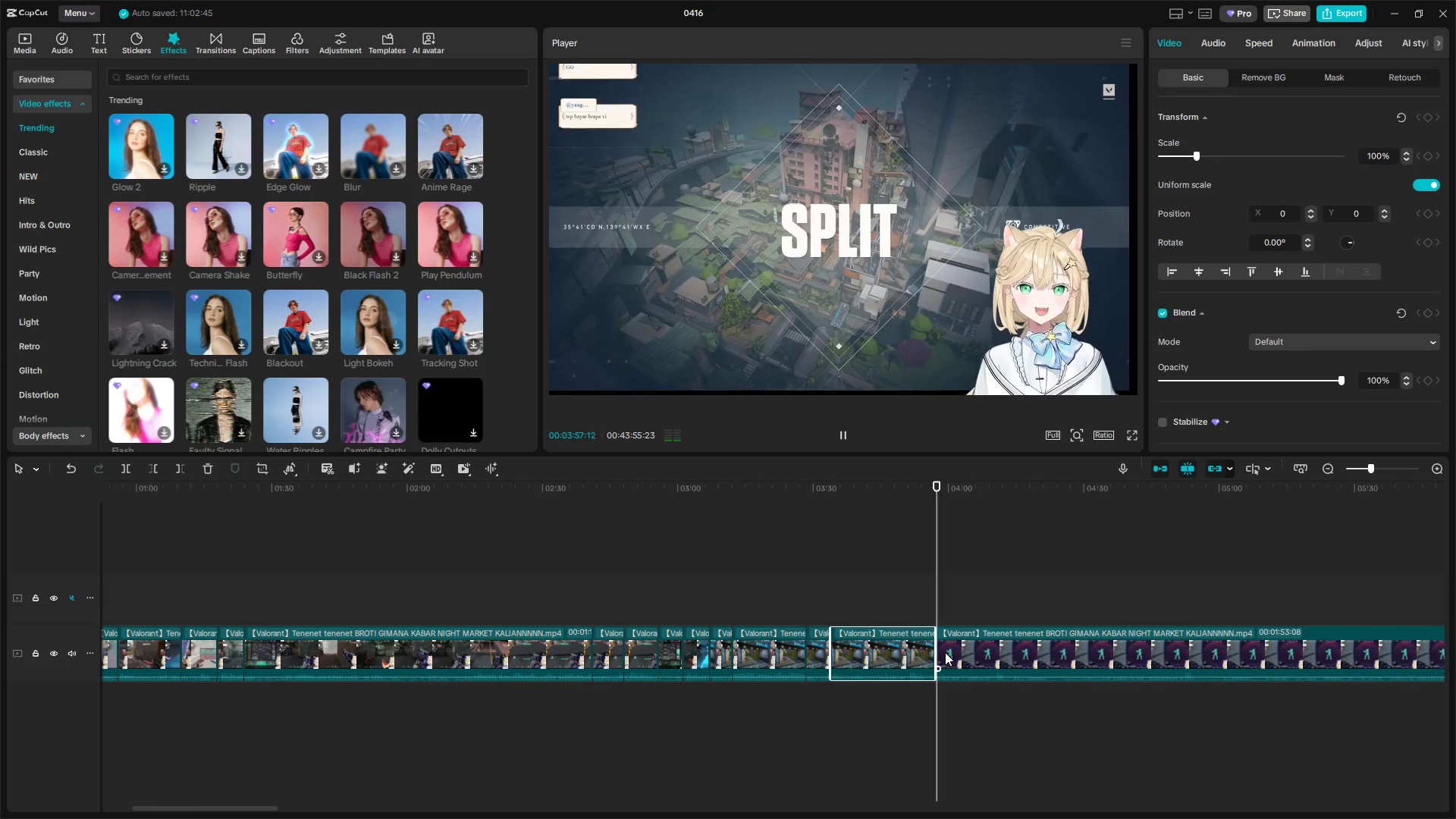 
key(Control+Z)
 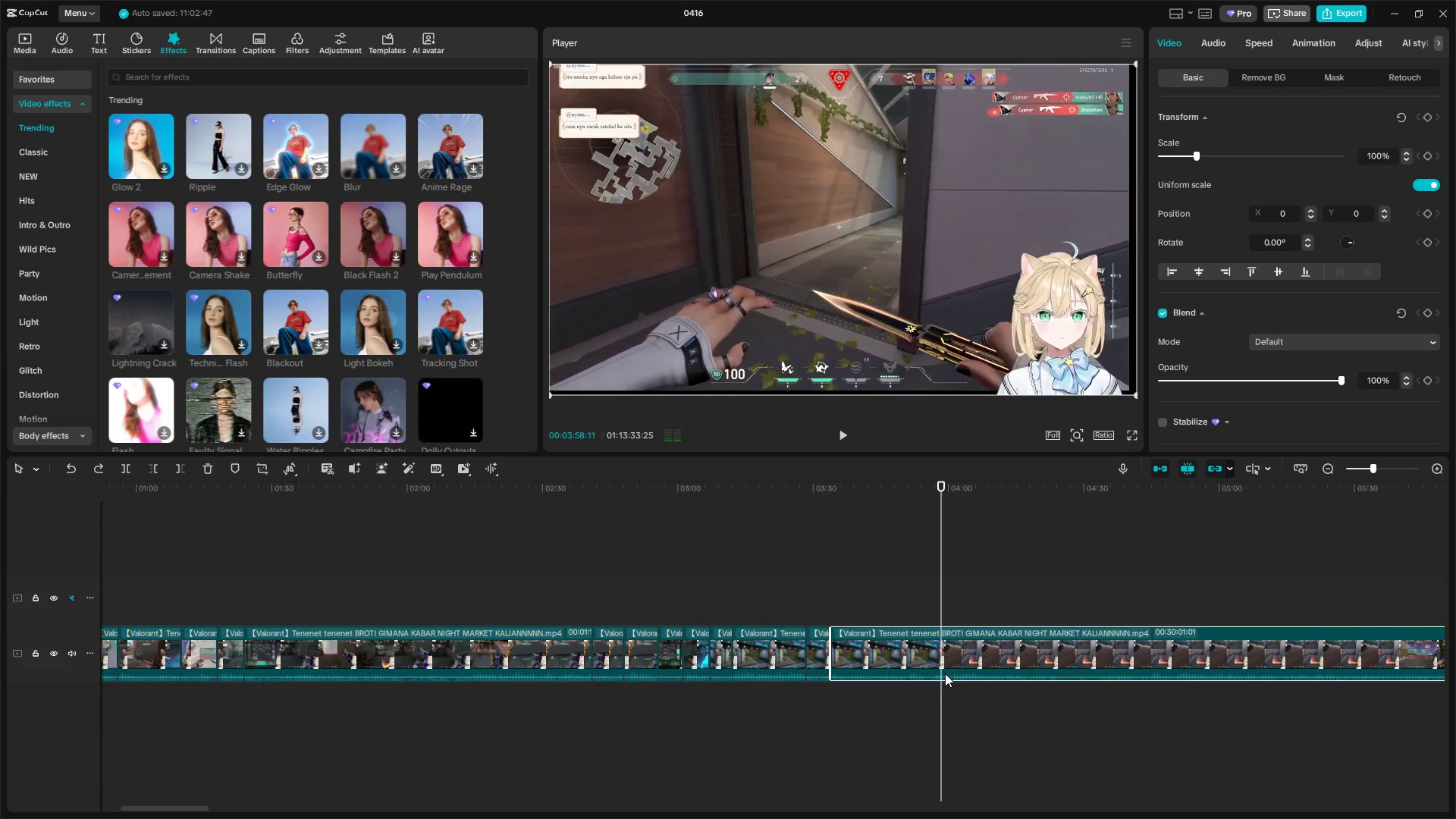 
key(Q)
 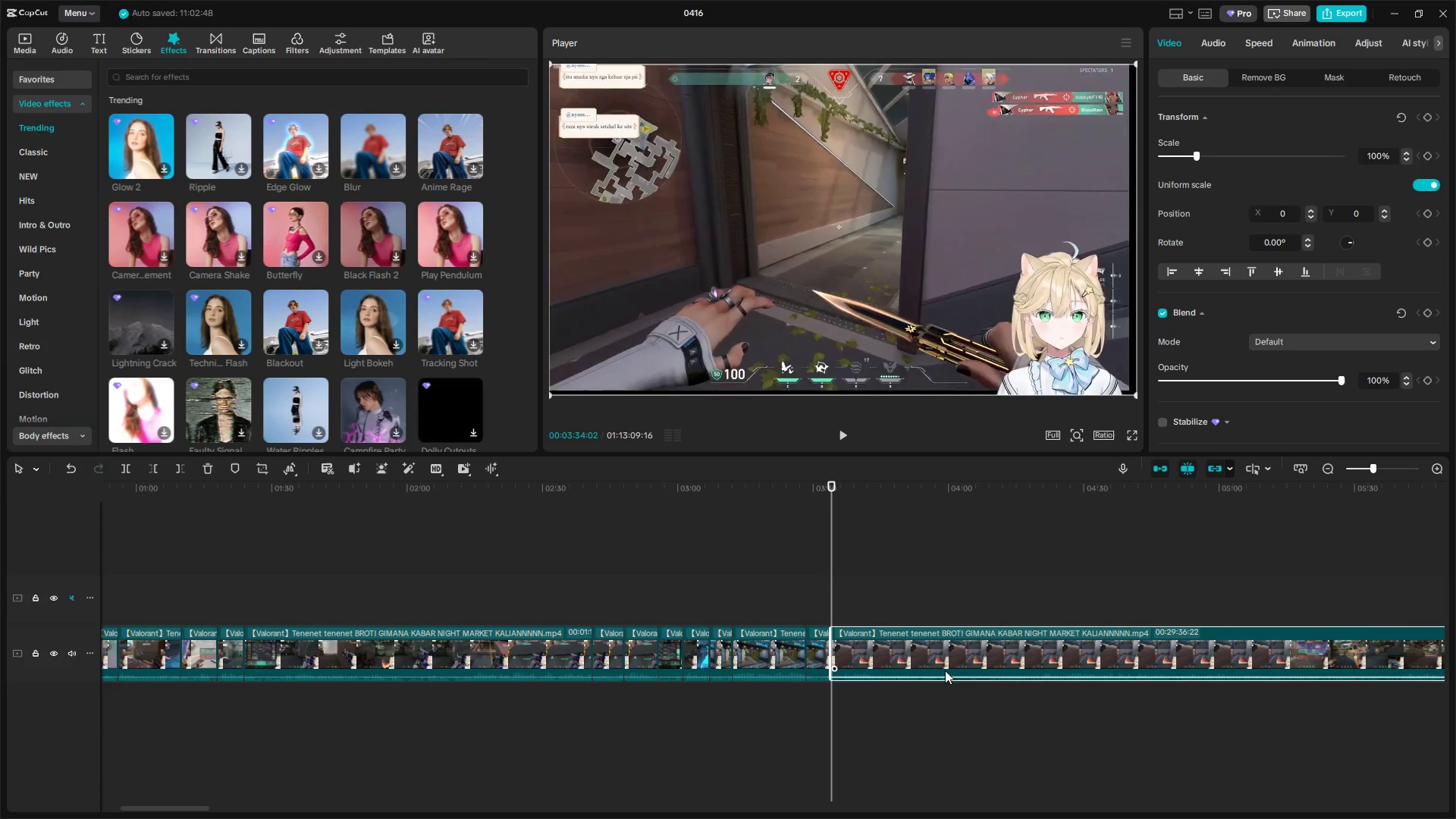 
key(Space)
 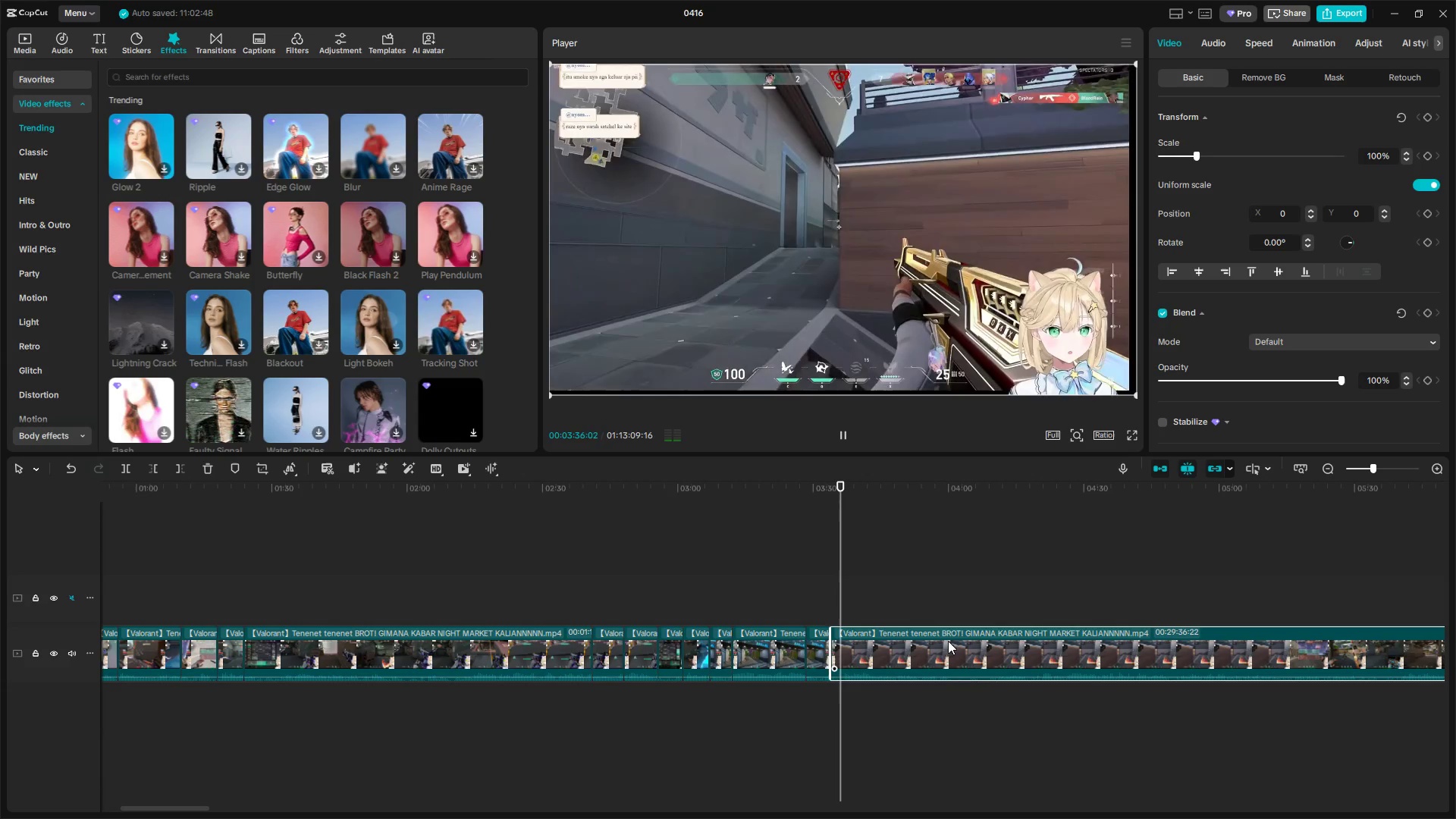 
key(Space)
 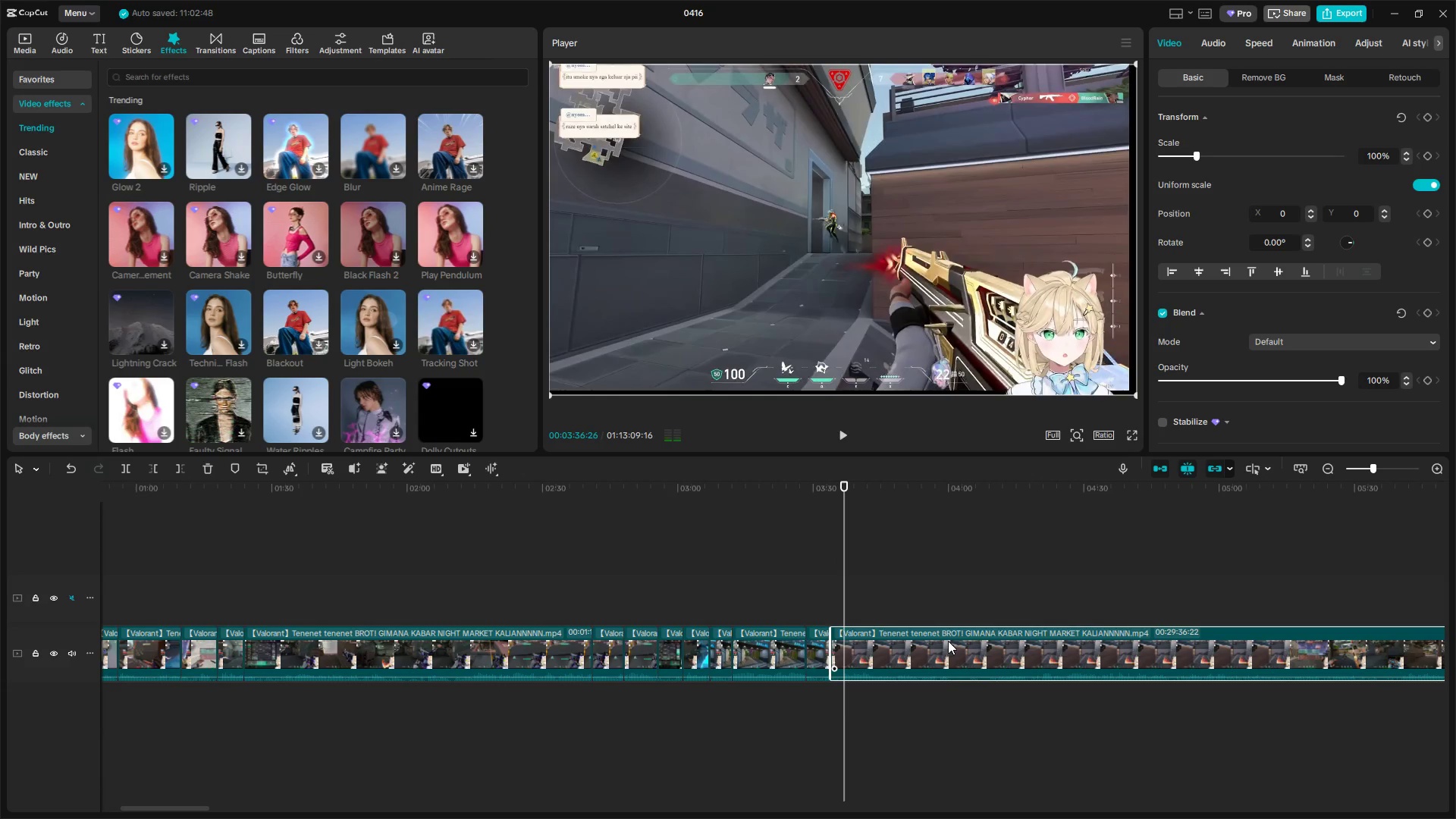 
key(Control+Z)
 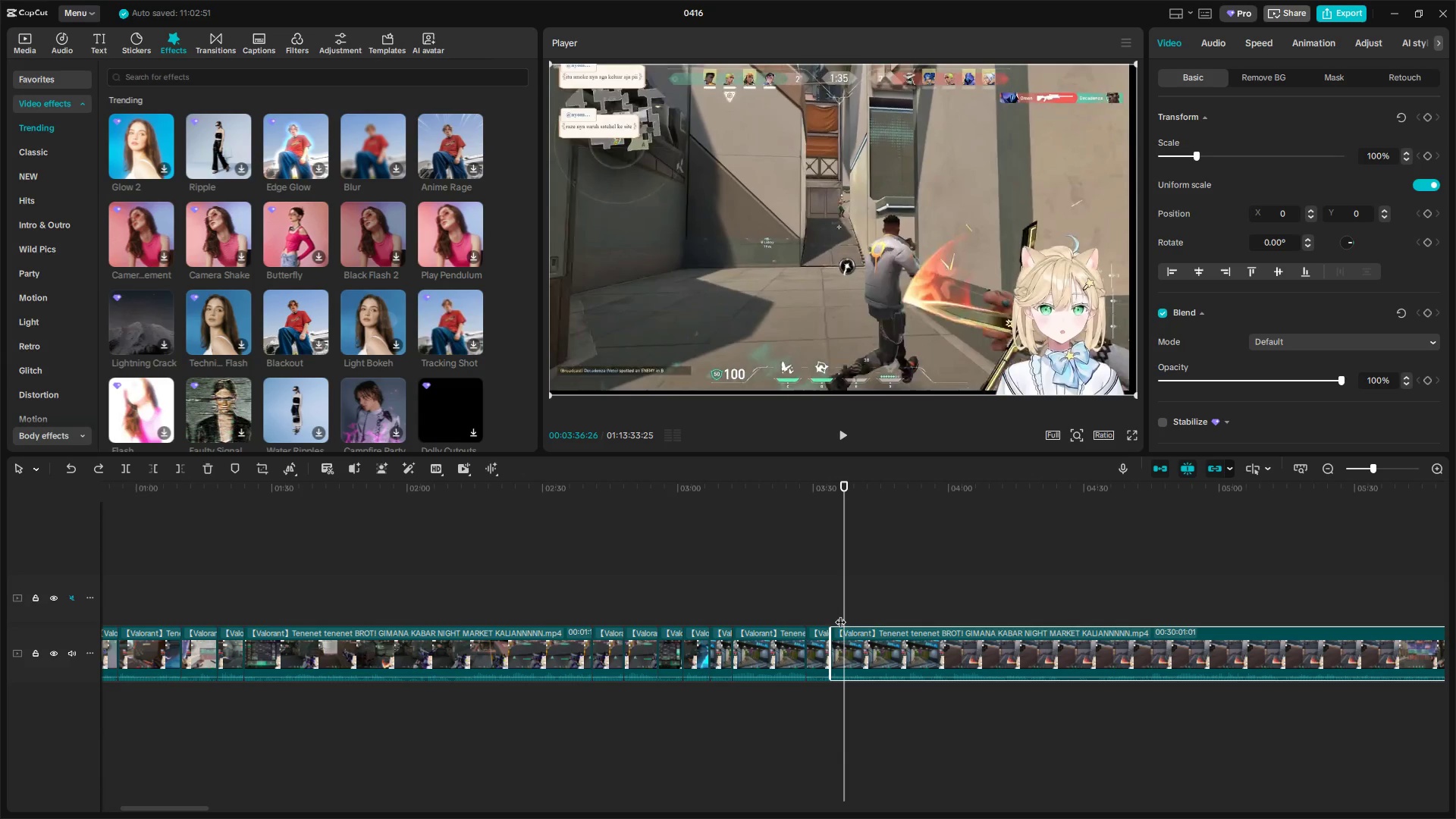 
left_click_drag(start_coordinate=[846, 609], to_coordinate=[908, 611])
 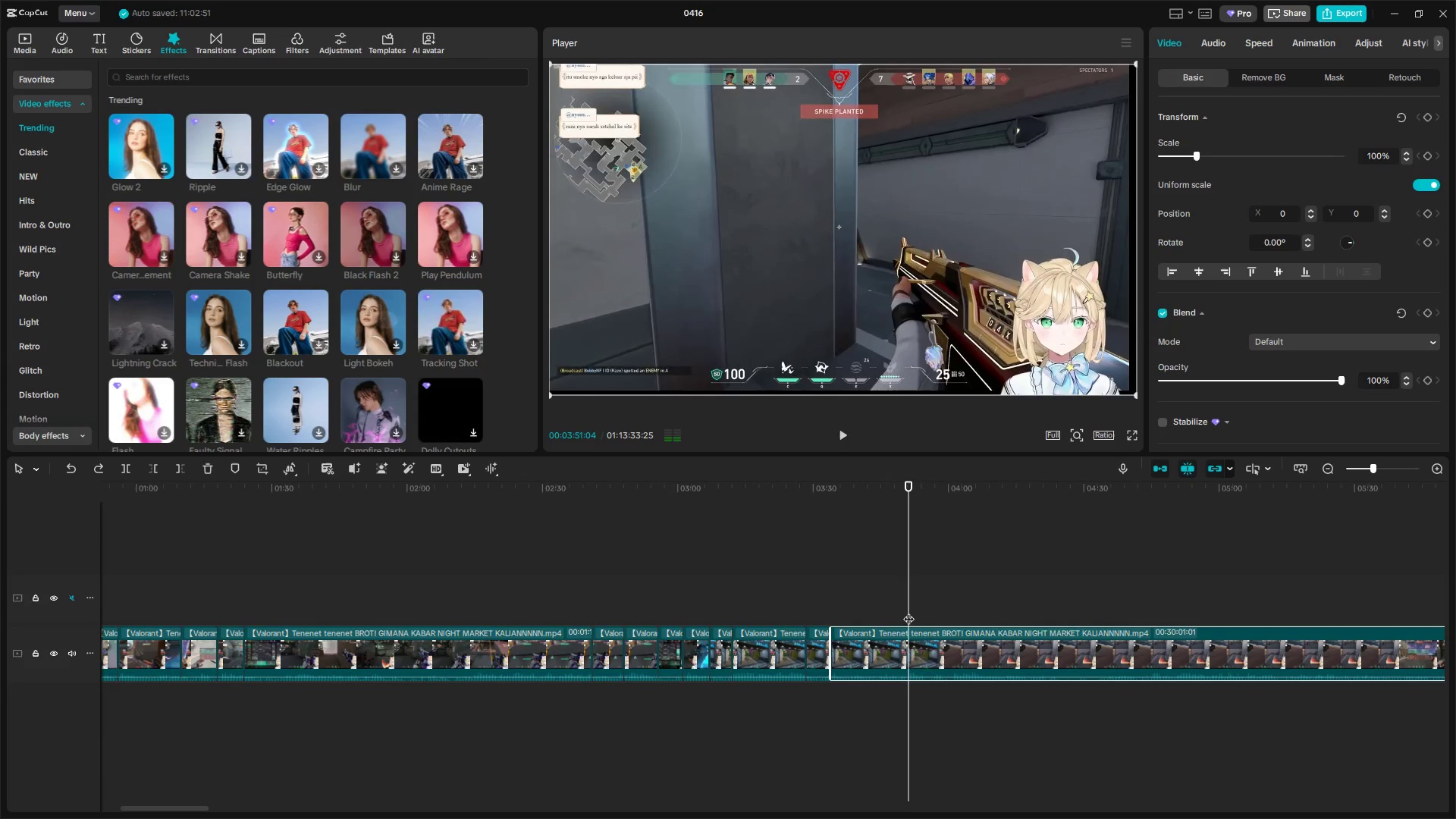 
key(Space)
 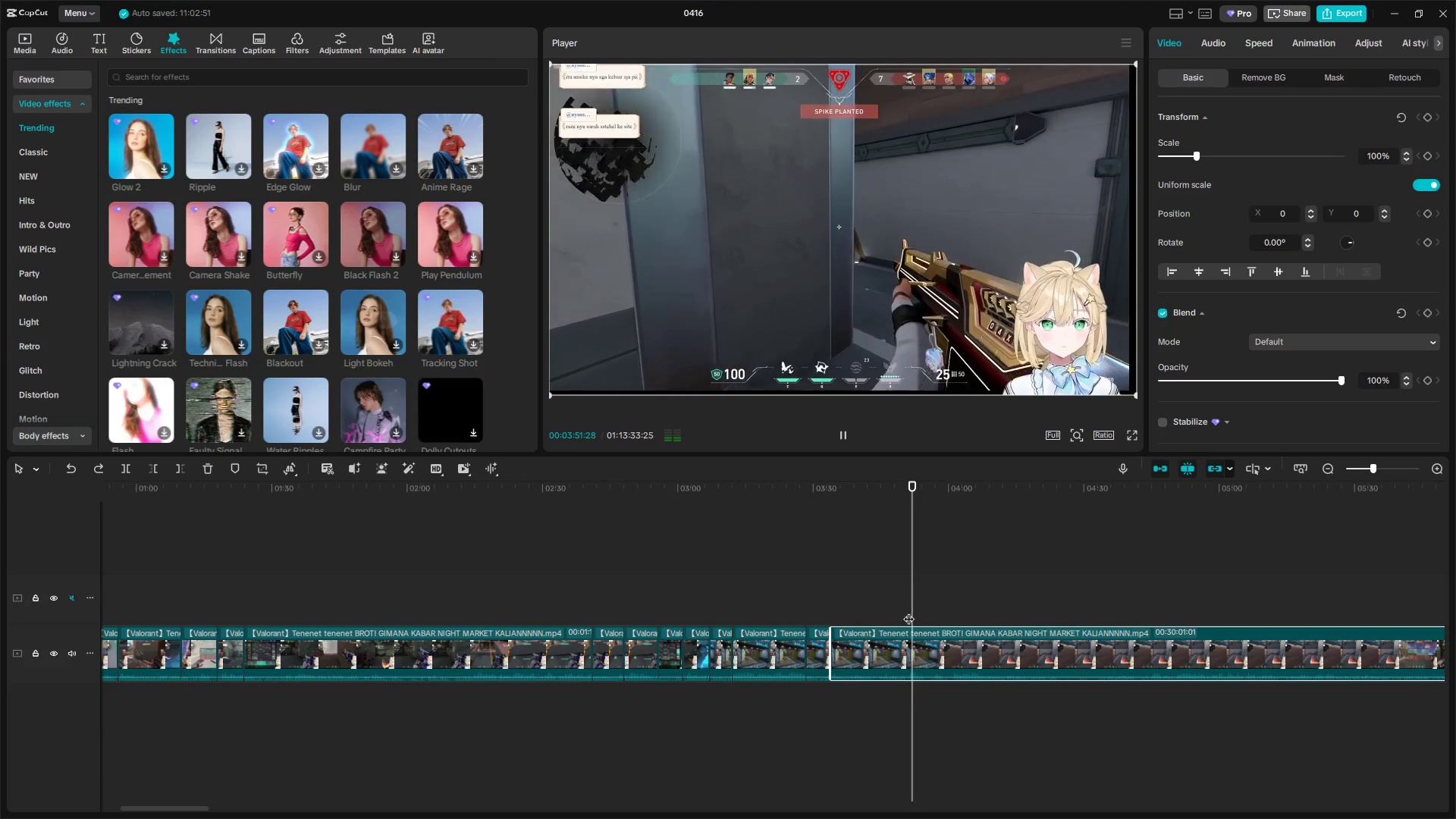 
left_click_drag(start_coordinate=[909, 612], to_coordinate=[927, 619])
 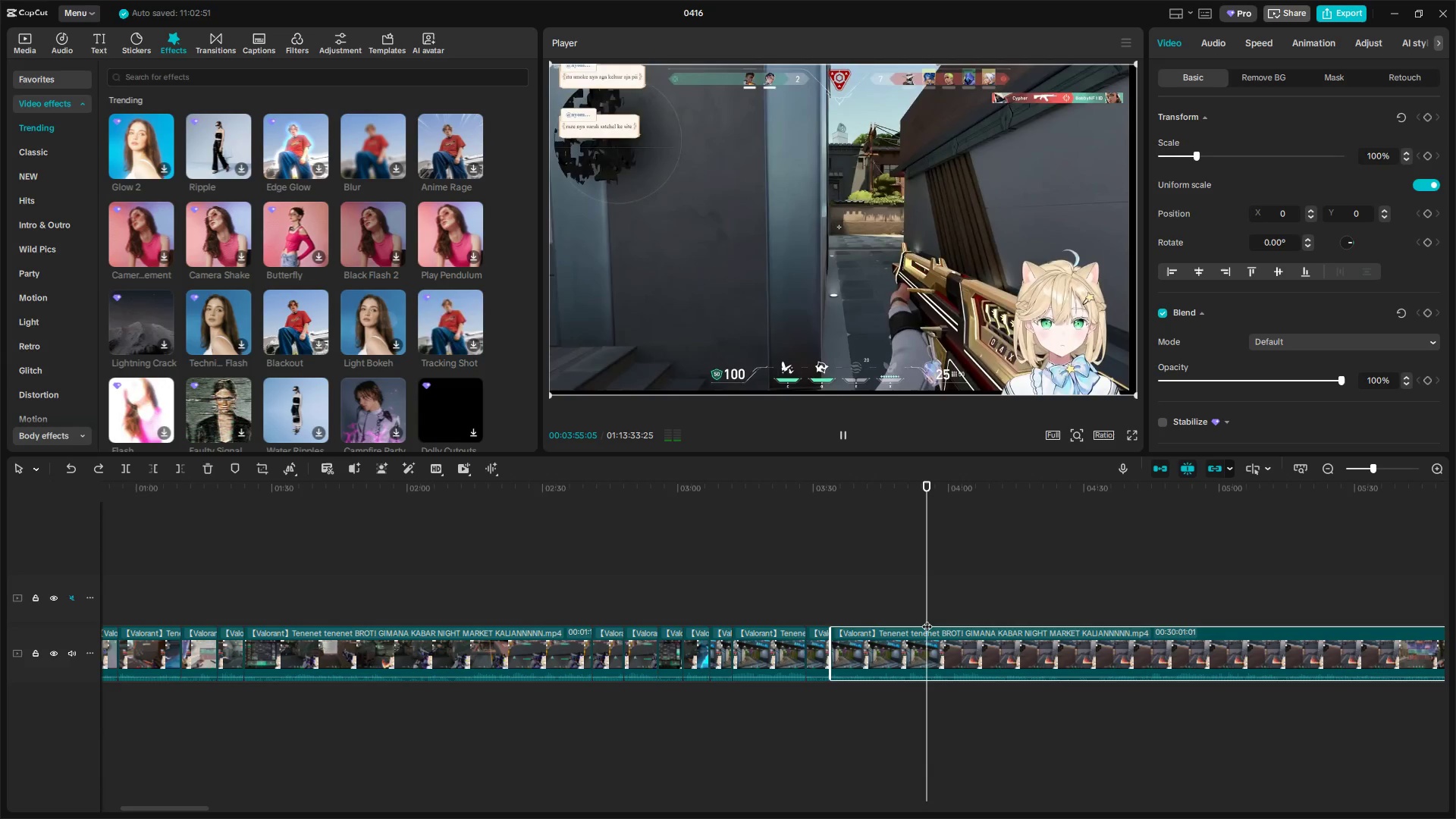 
key(Space)
 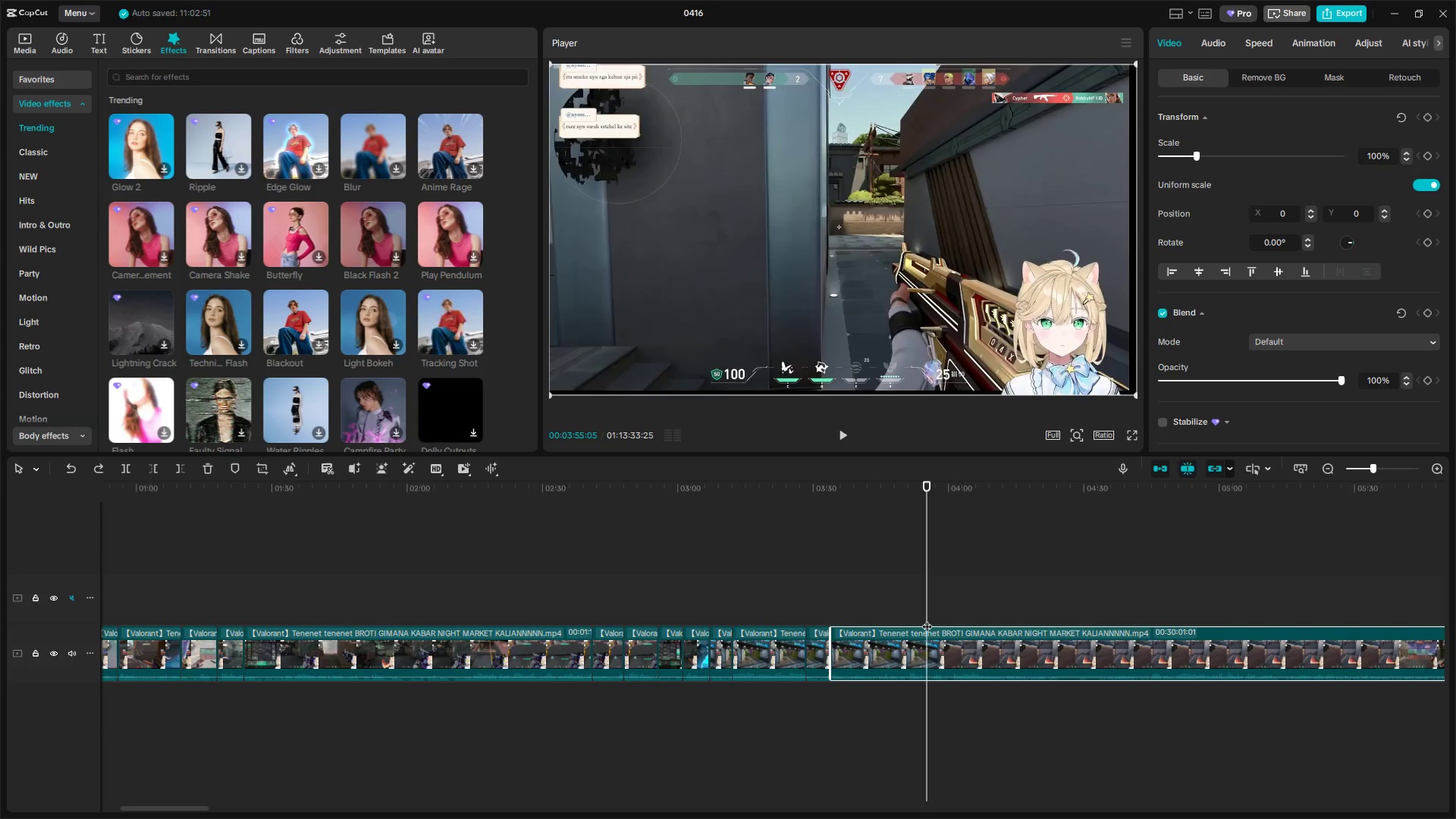 
key(Space)
 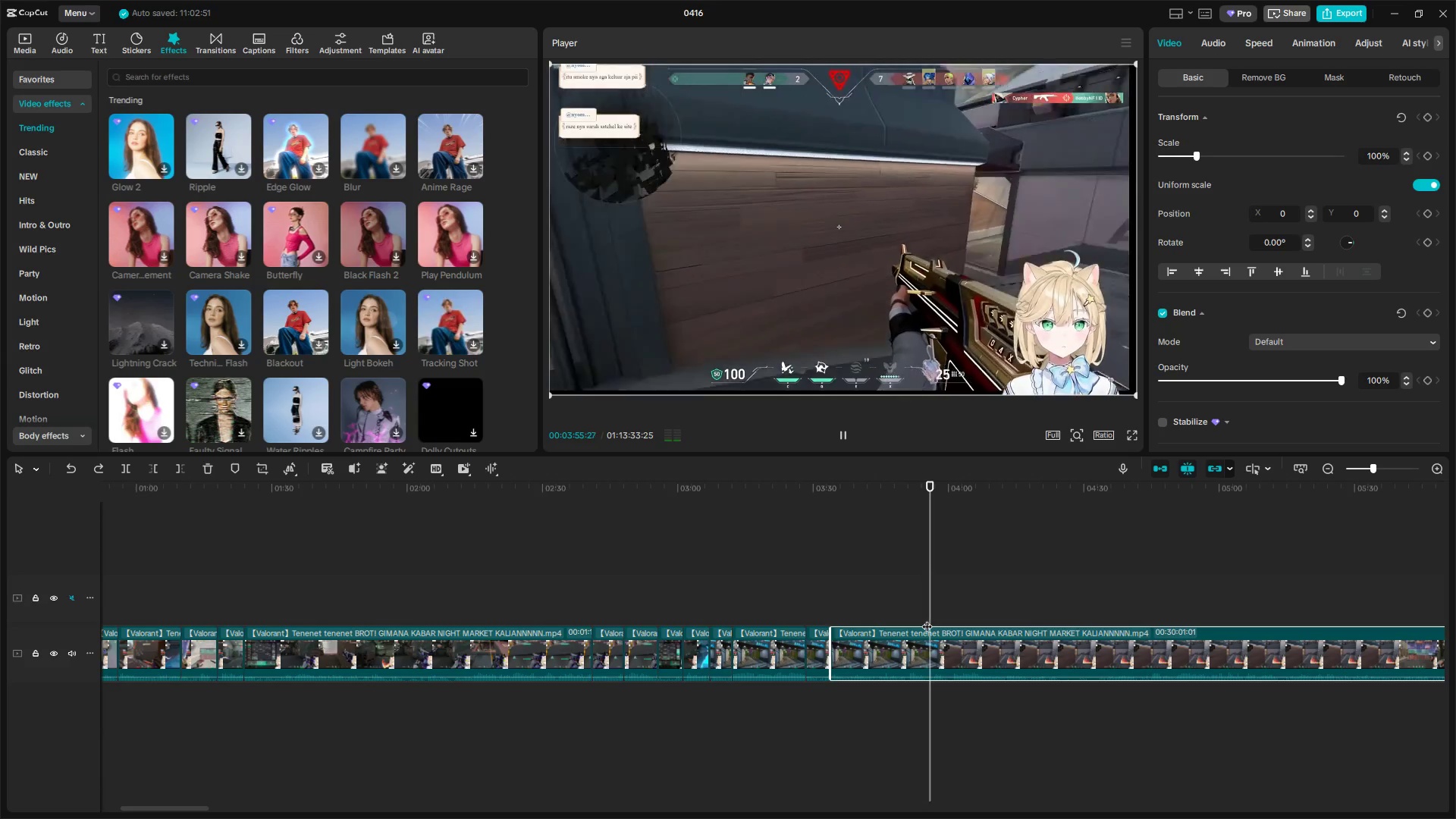 
key(Space)
 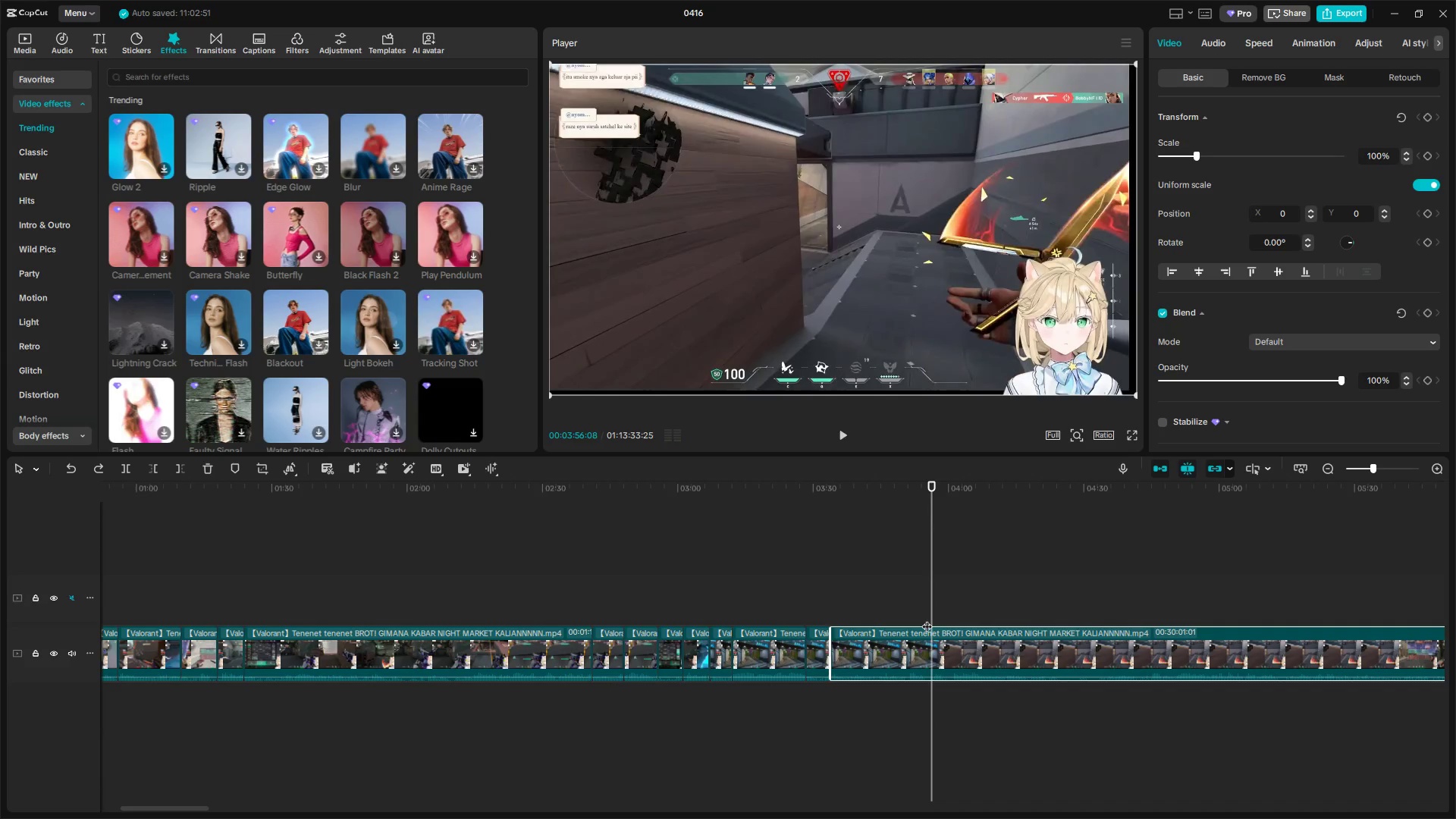 
key(Q)
 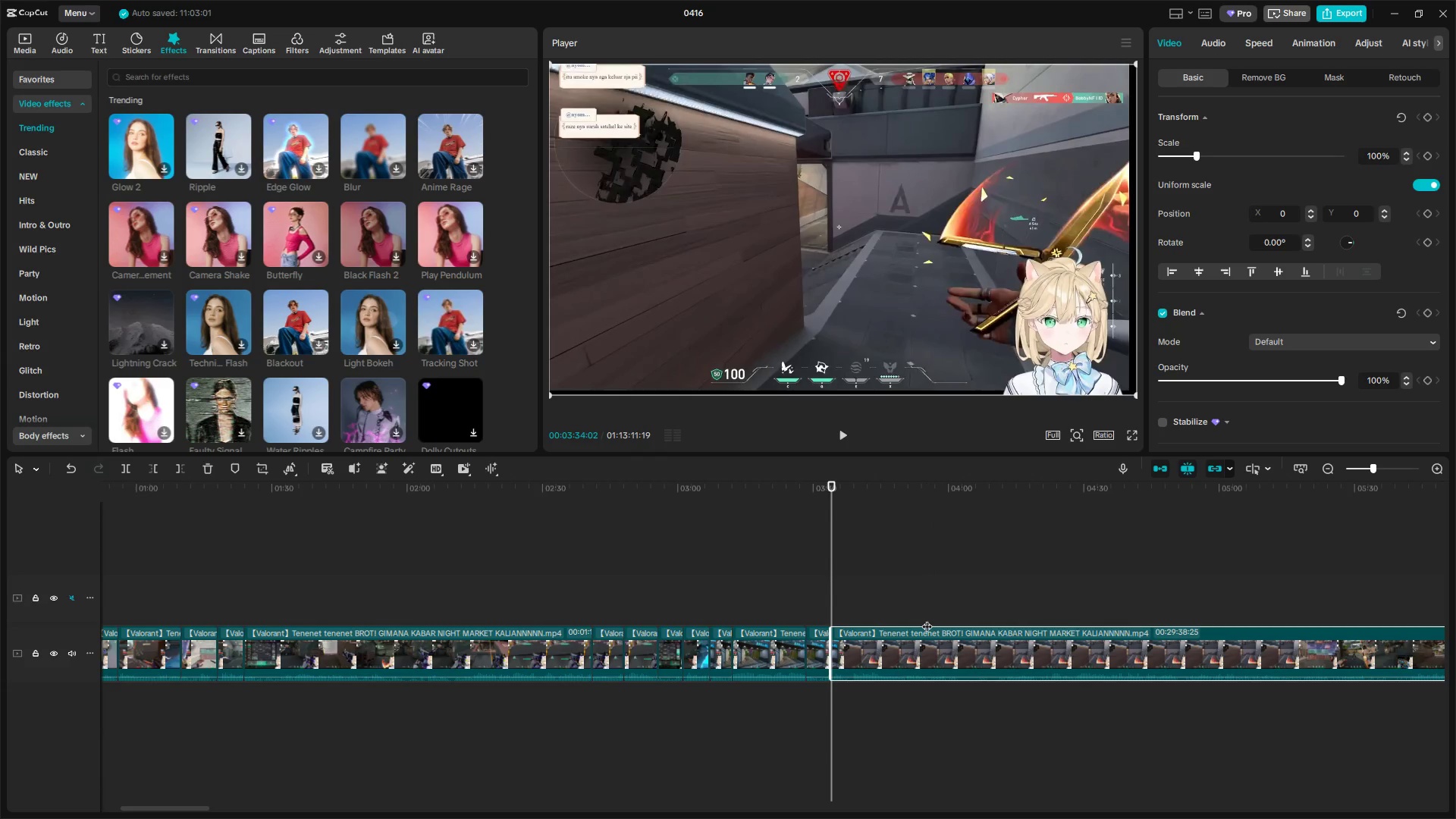 
key(Space)
 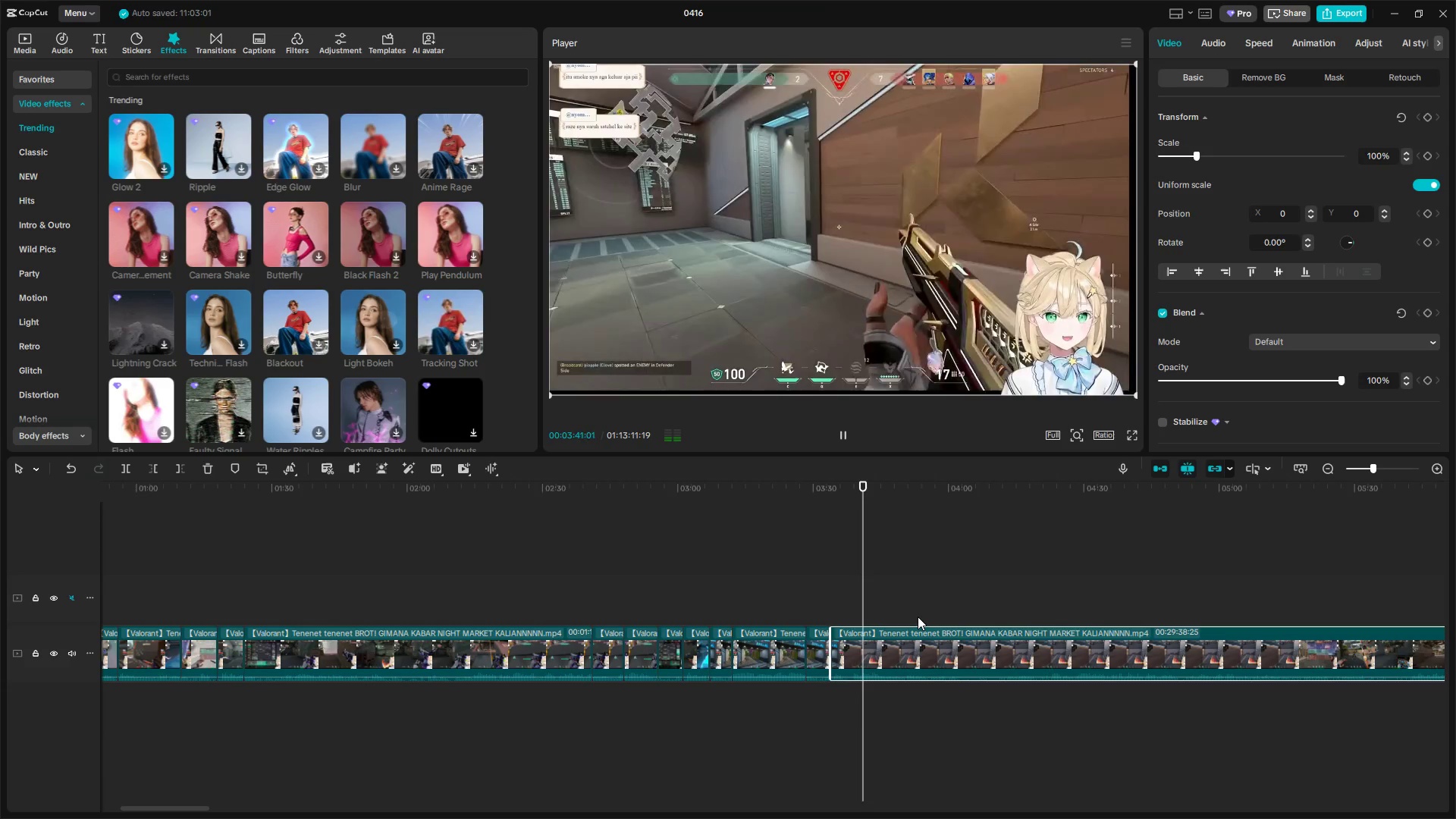 
wait(12.09)
 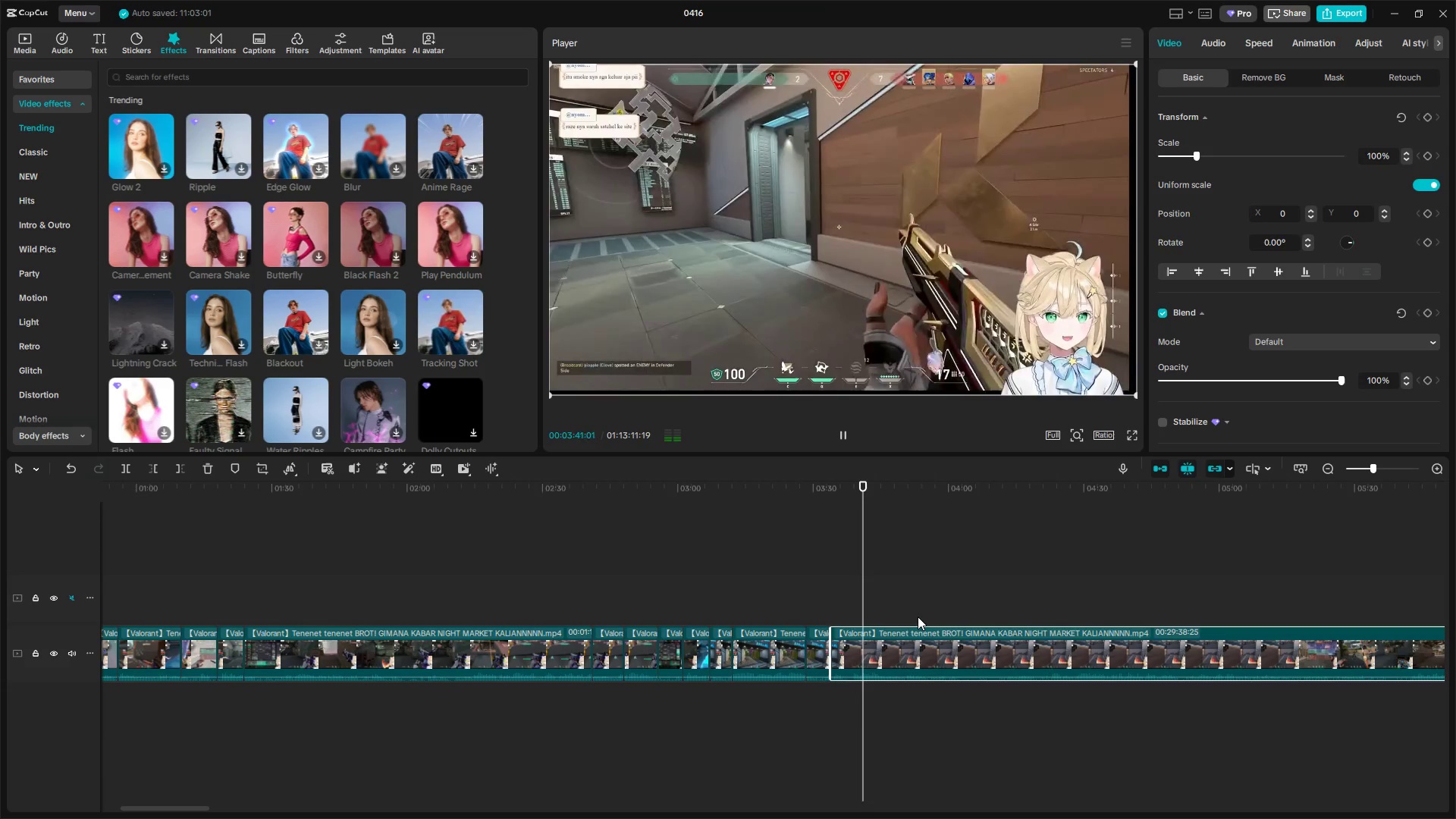 
key(Space)
 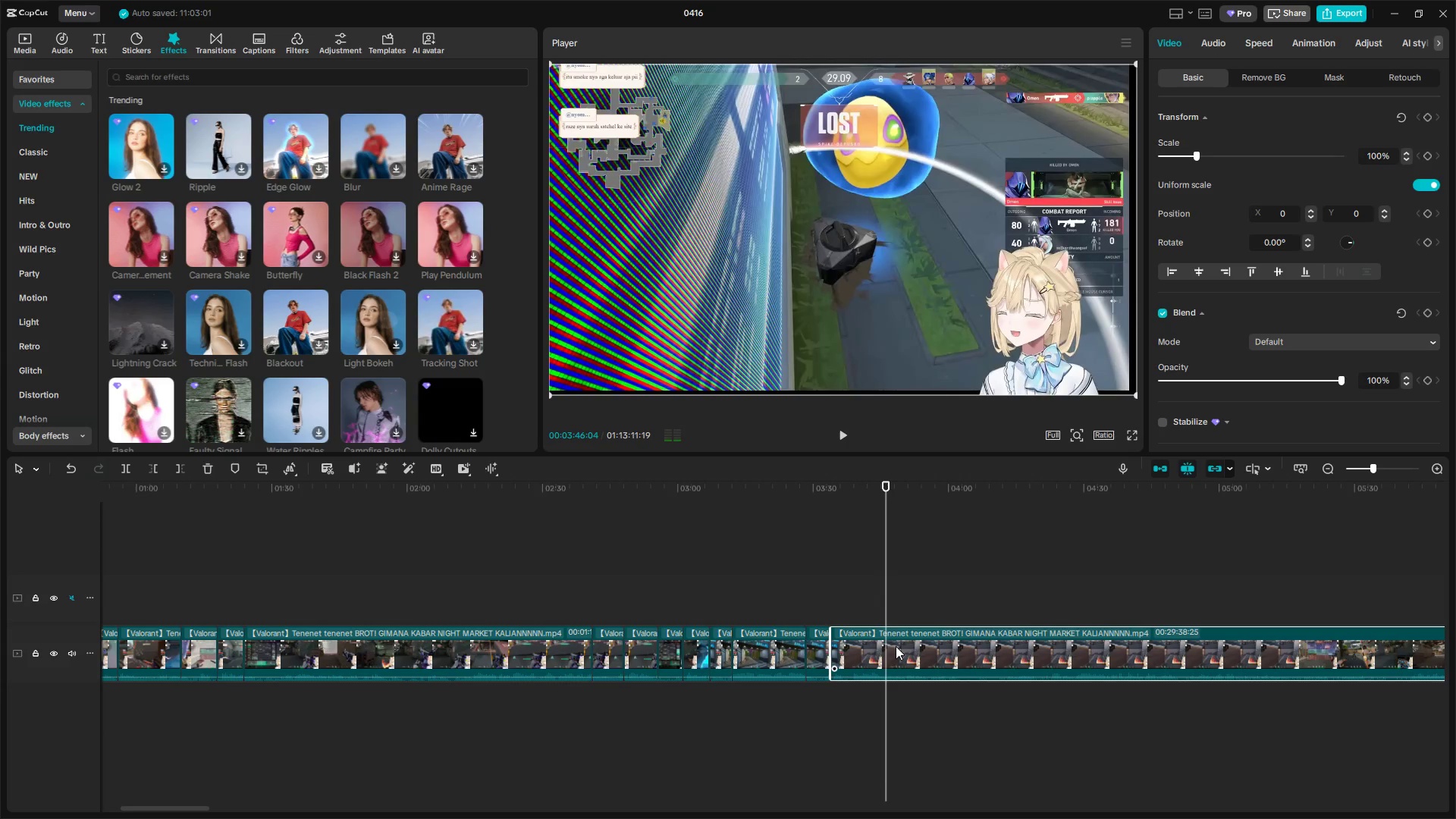 
key(Shift+E)
 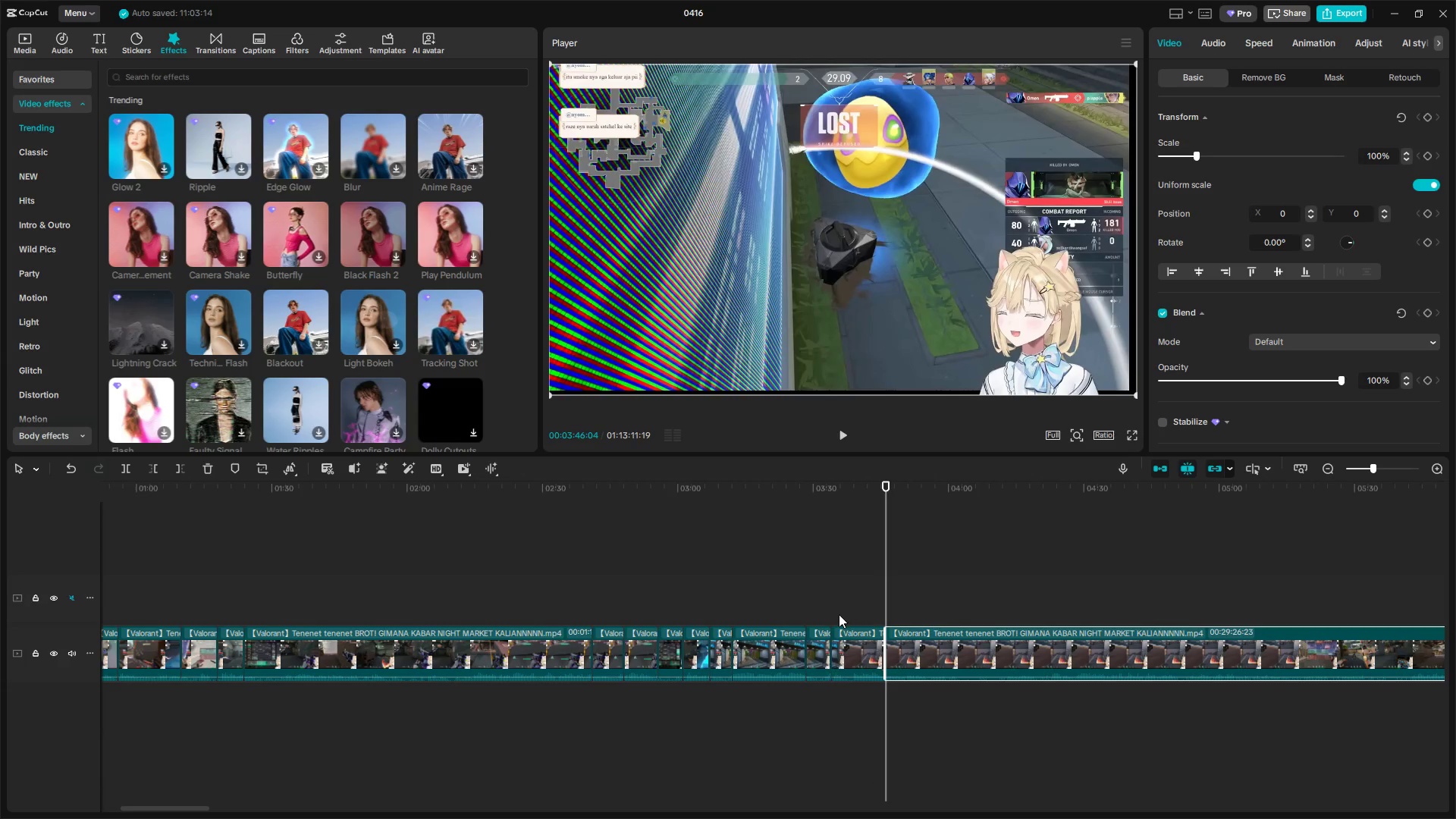 
left_click([828, 613])
 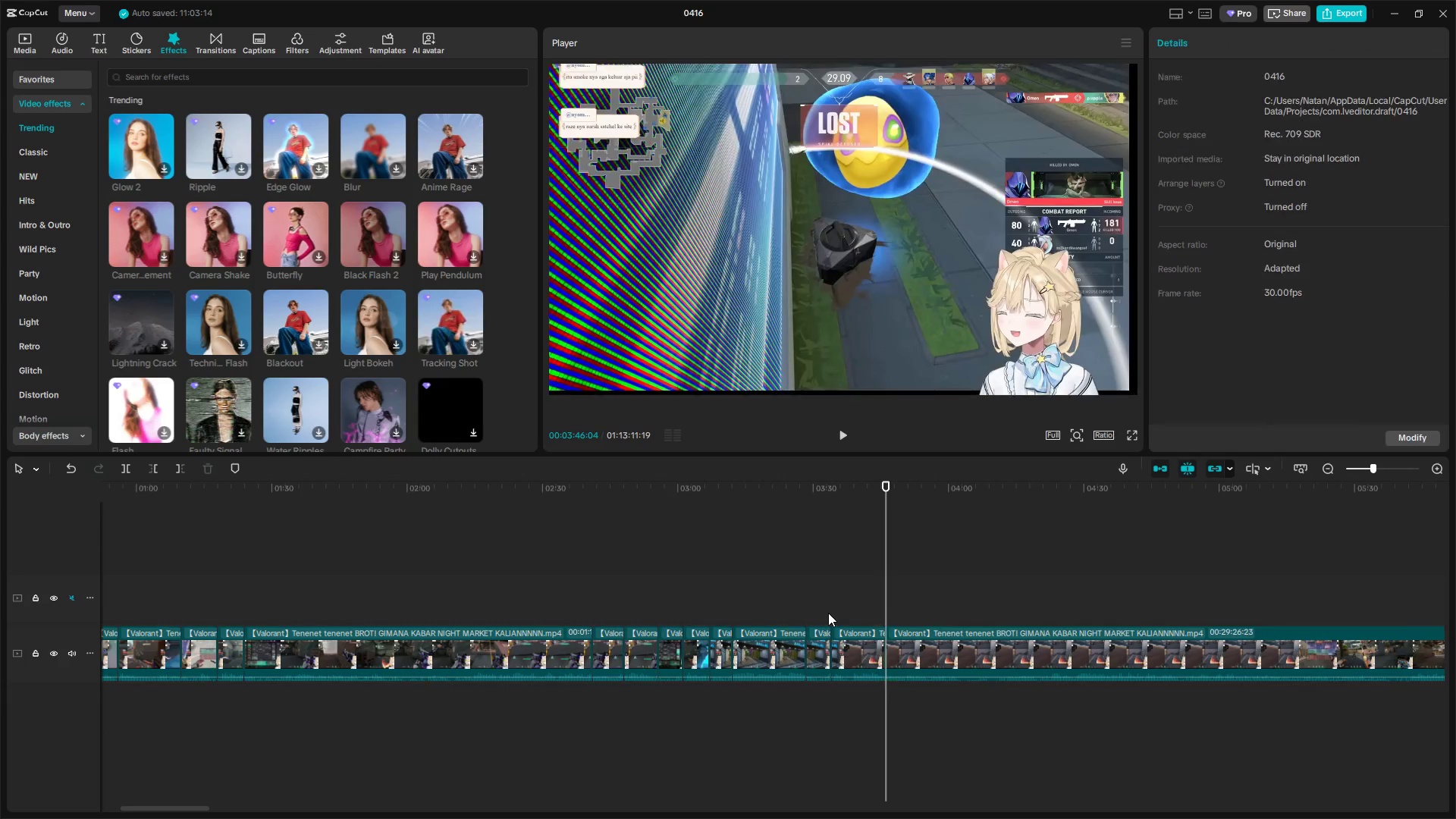 
key(Space)
 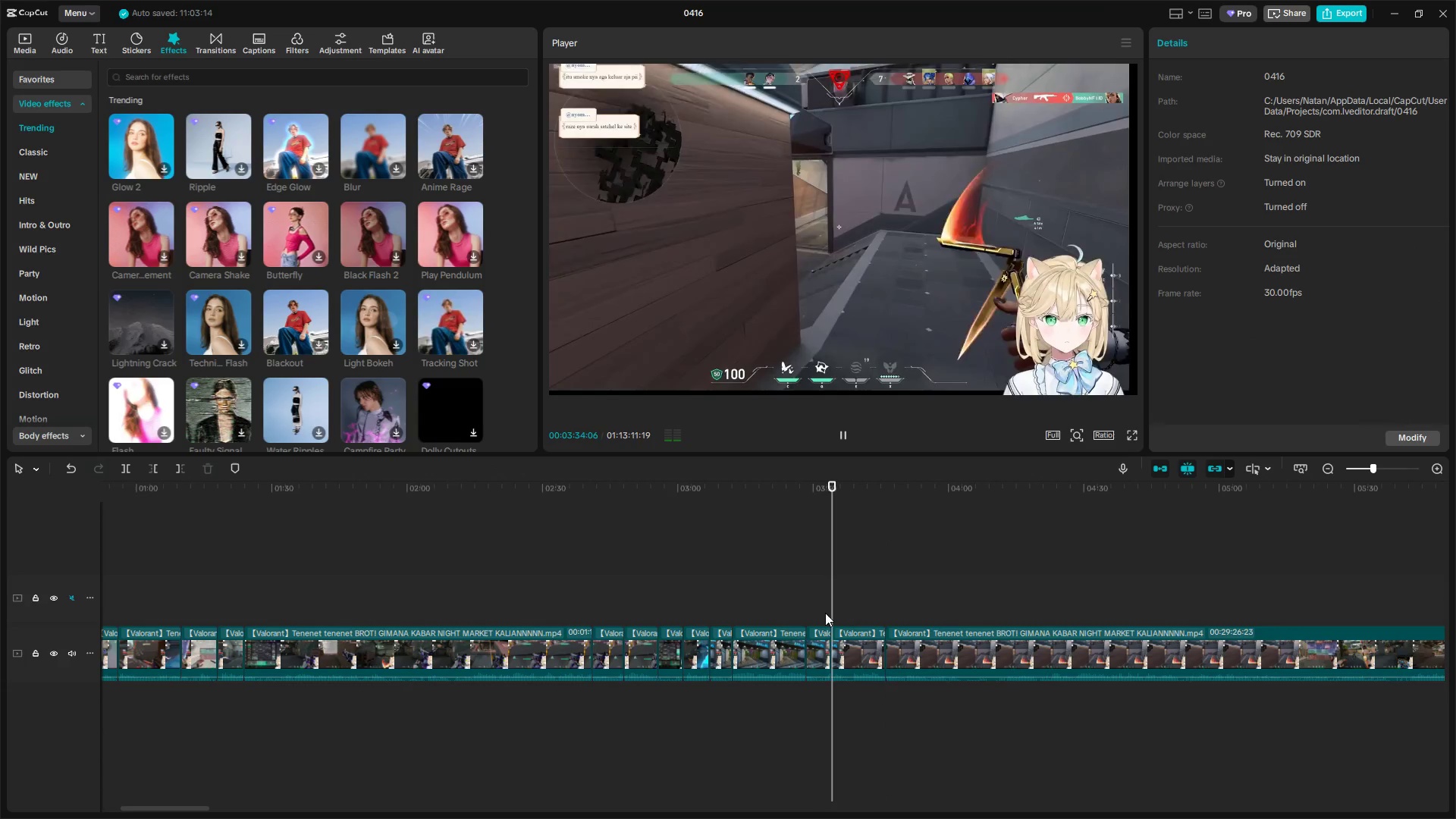 
double_click([825, 613])
 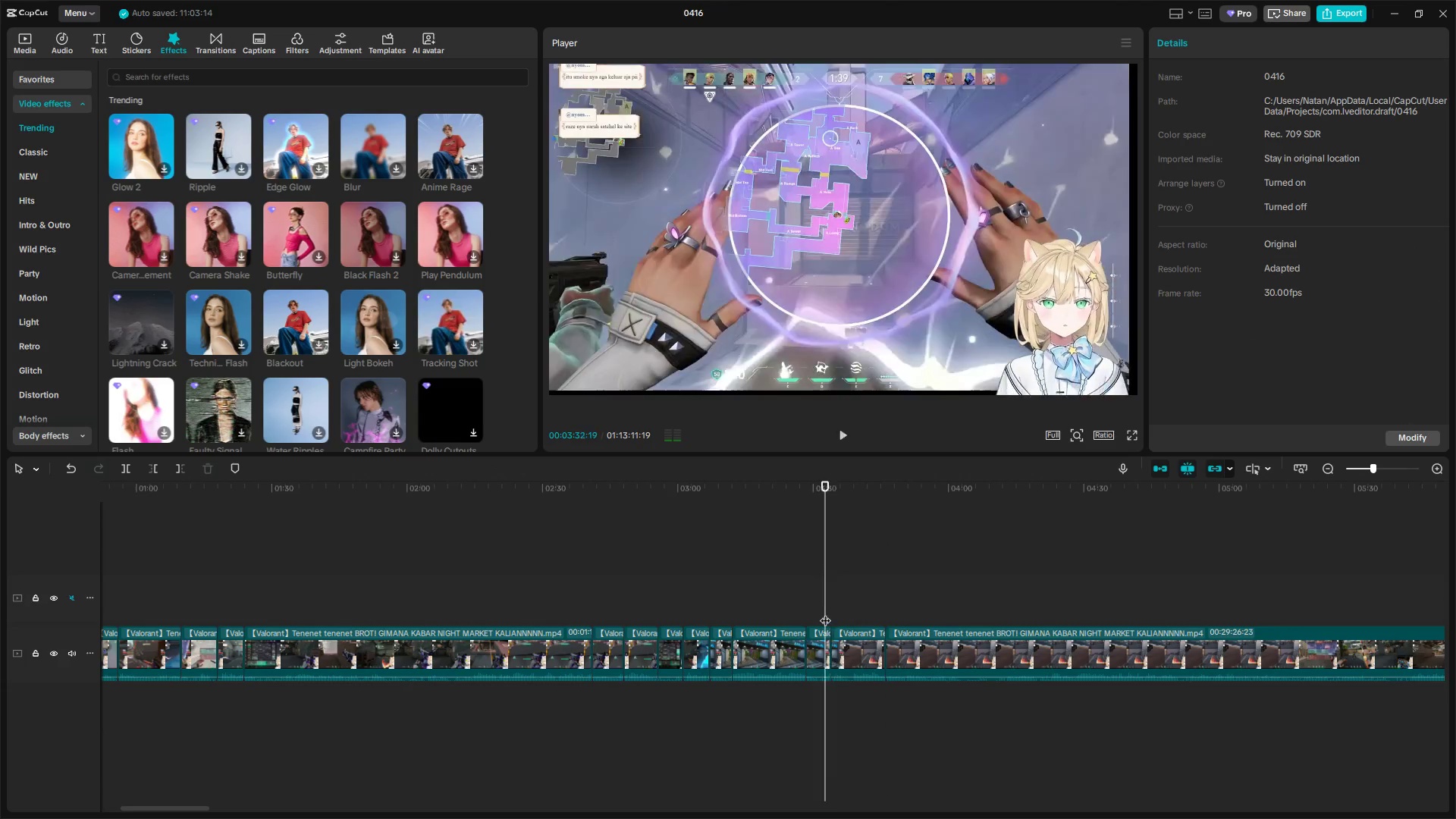 
key(Space)
 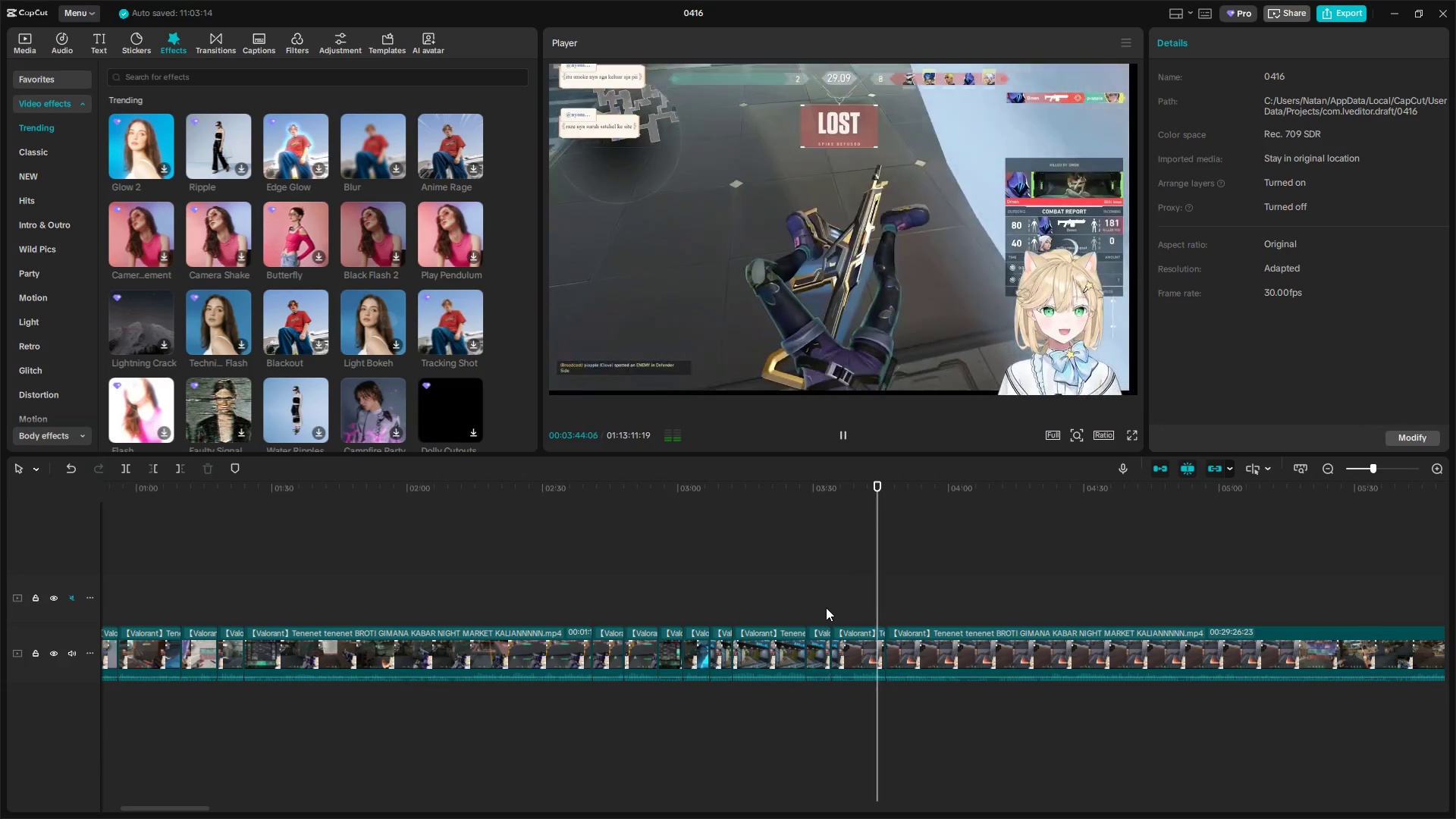 
wait(16.62)
 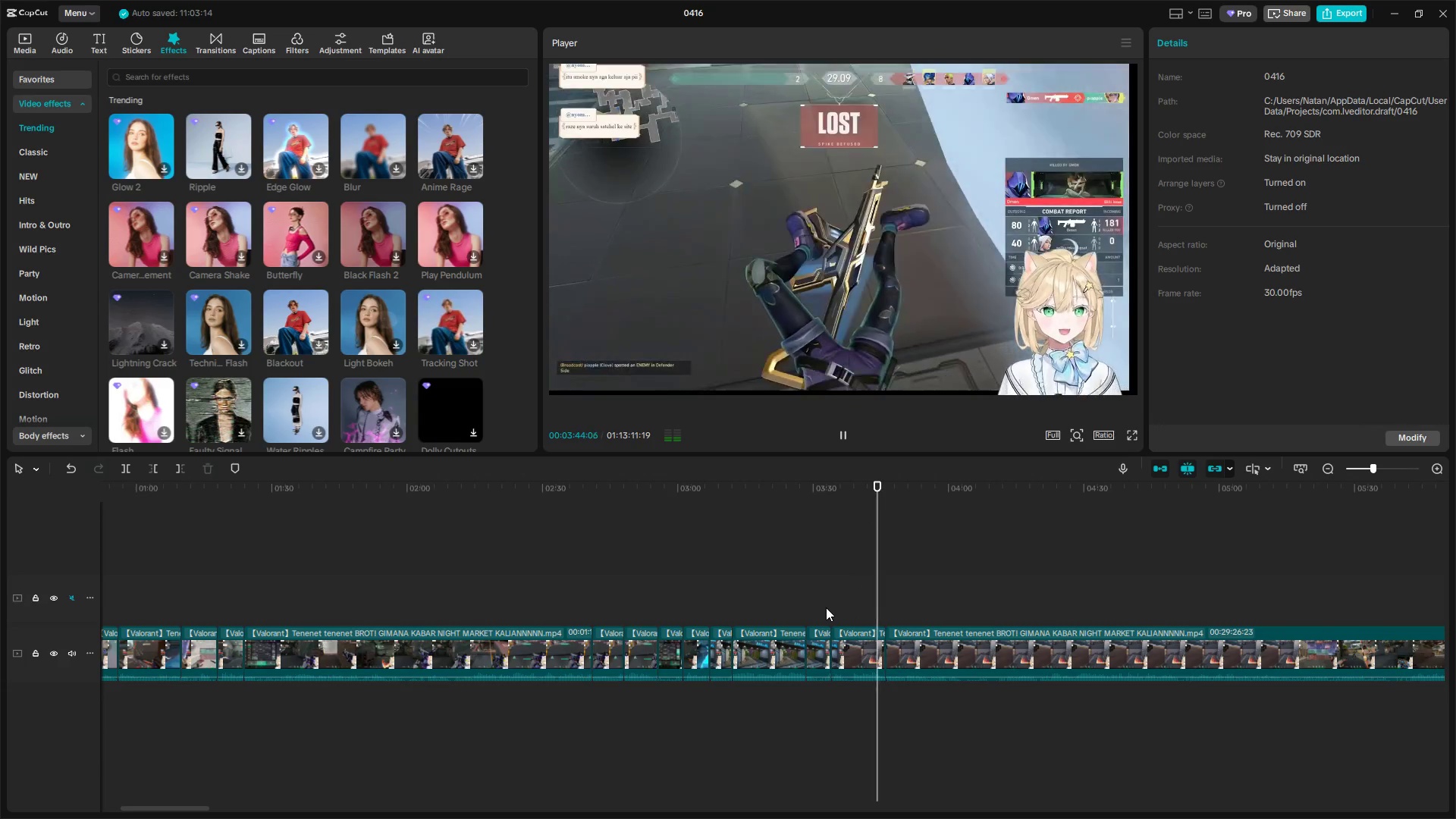 
key(Space)
 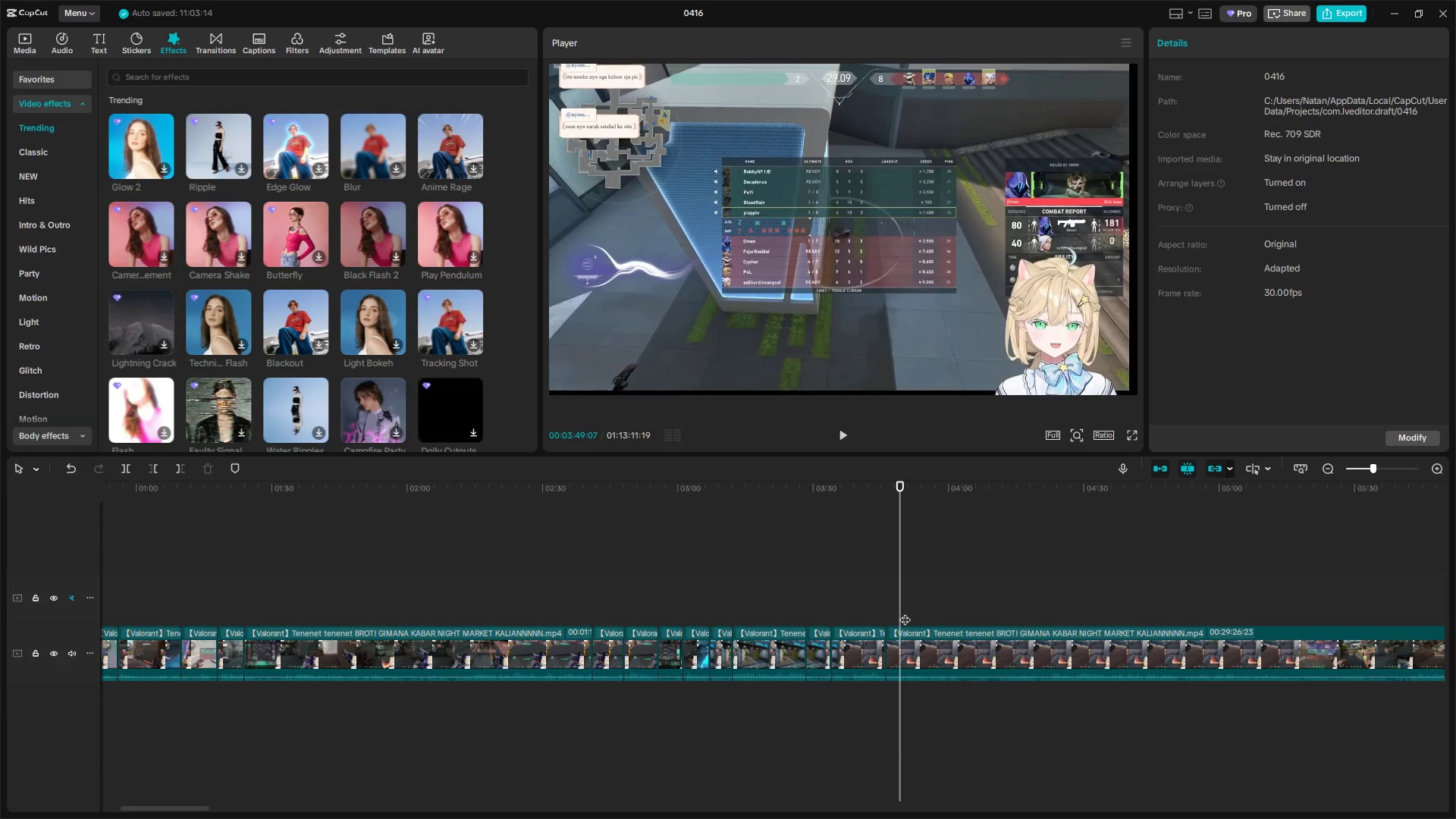 
left_click_drag(start_coordinate=[905, 612], to_coordinate=[1021, 612])
 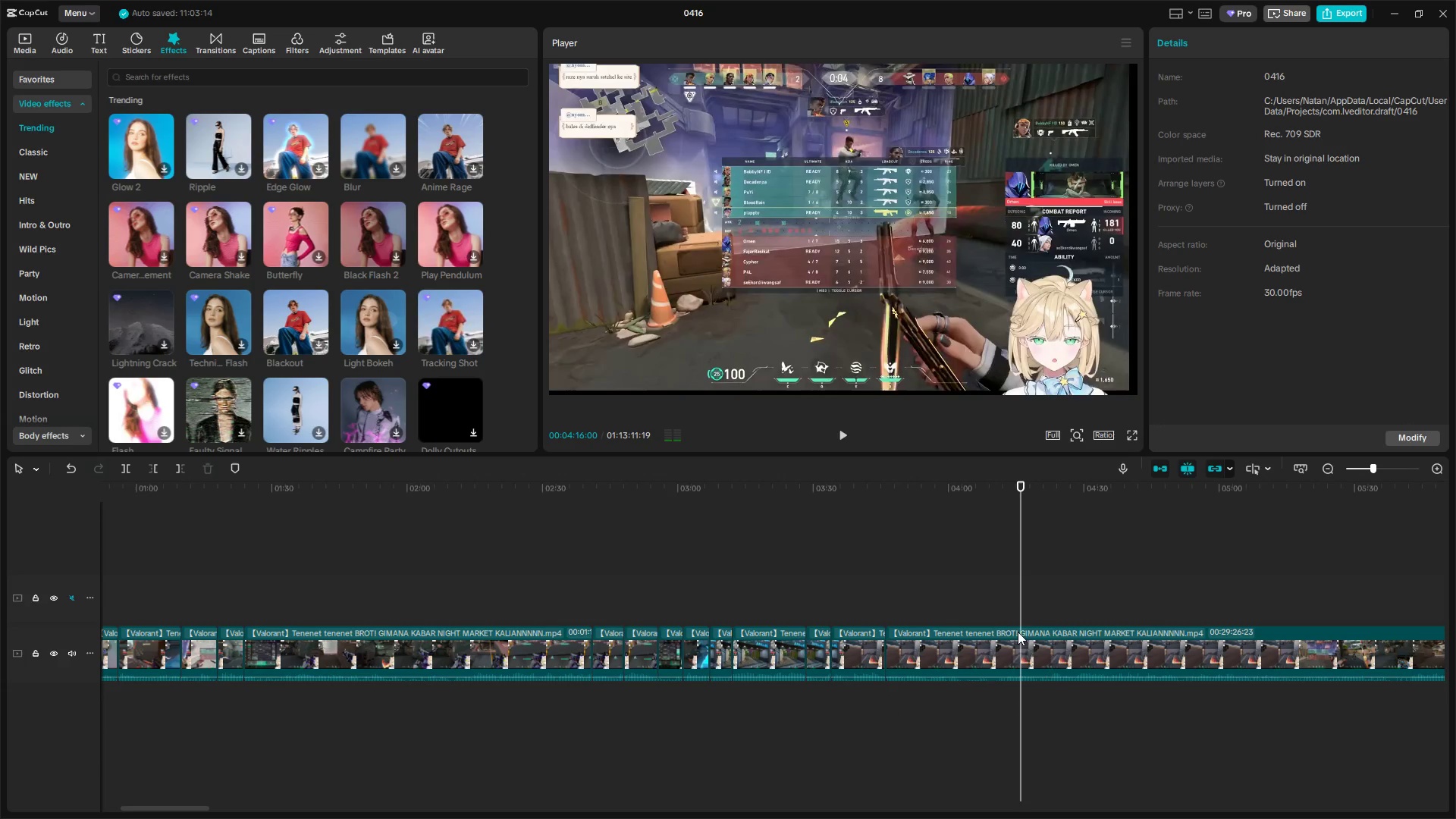 
left_click([1019, 638])
 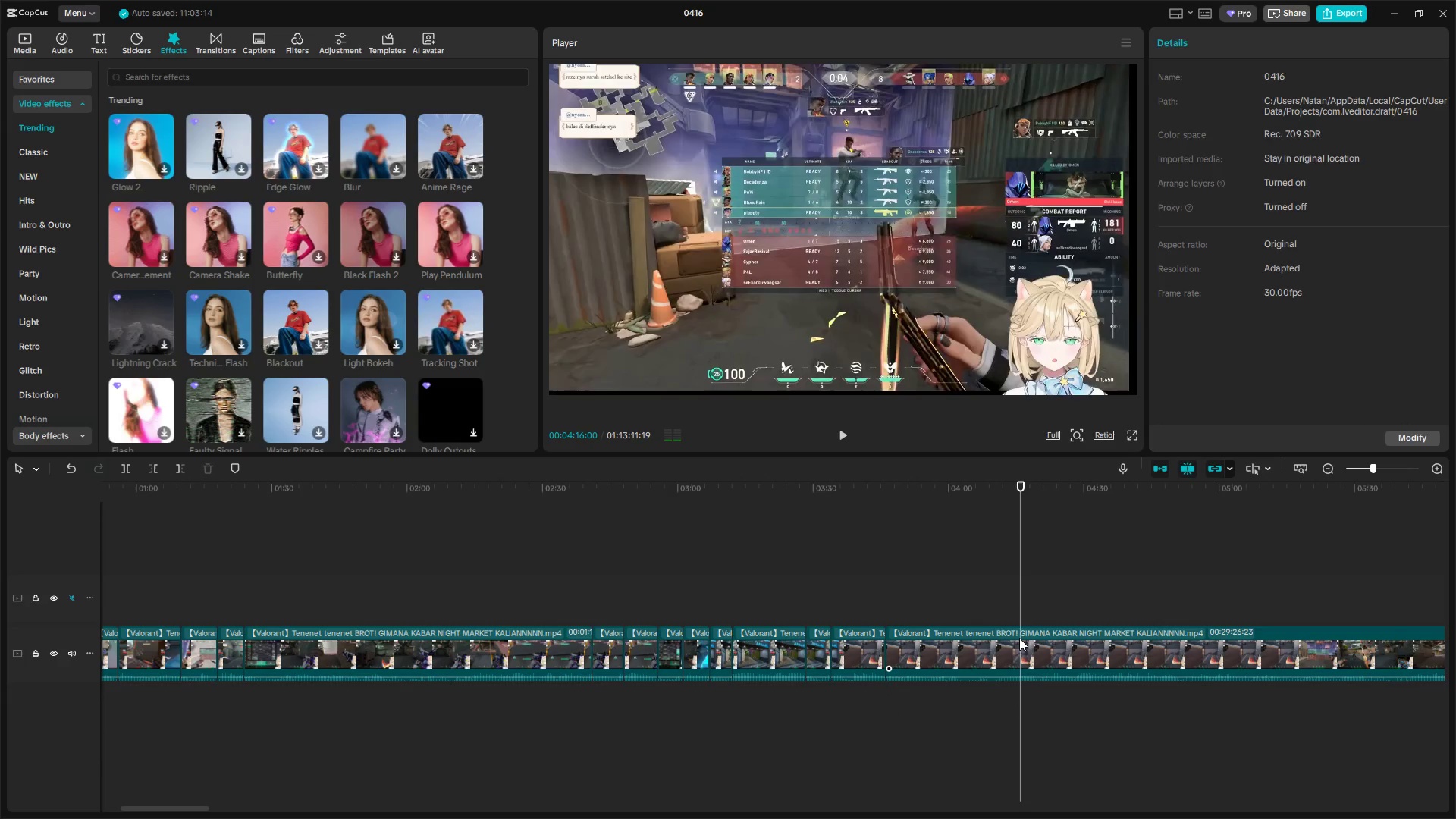 
key(Q)
 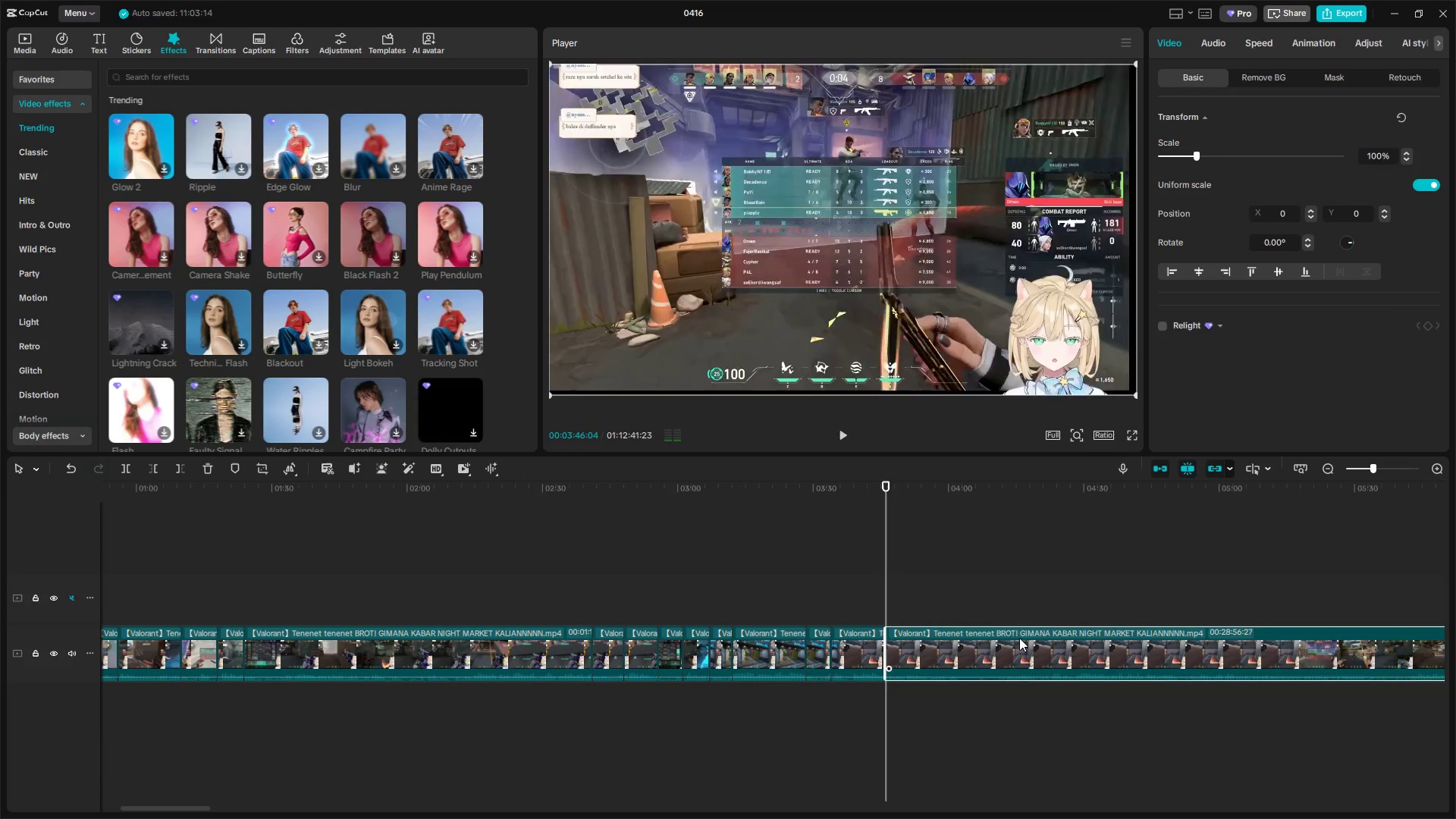 
key(Space)
 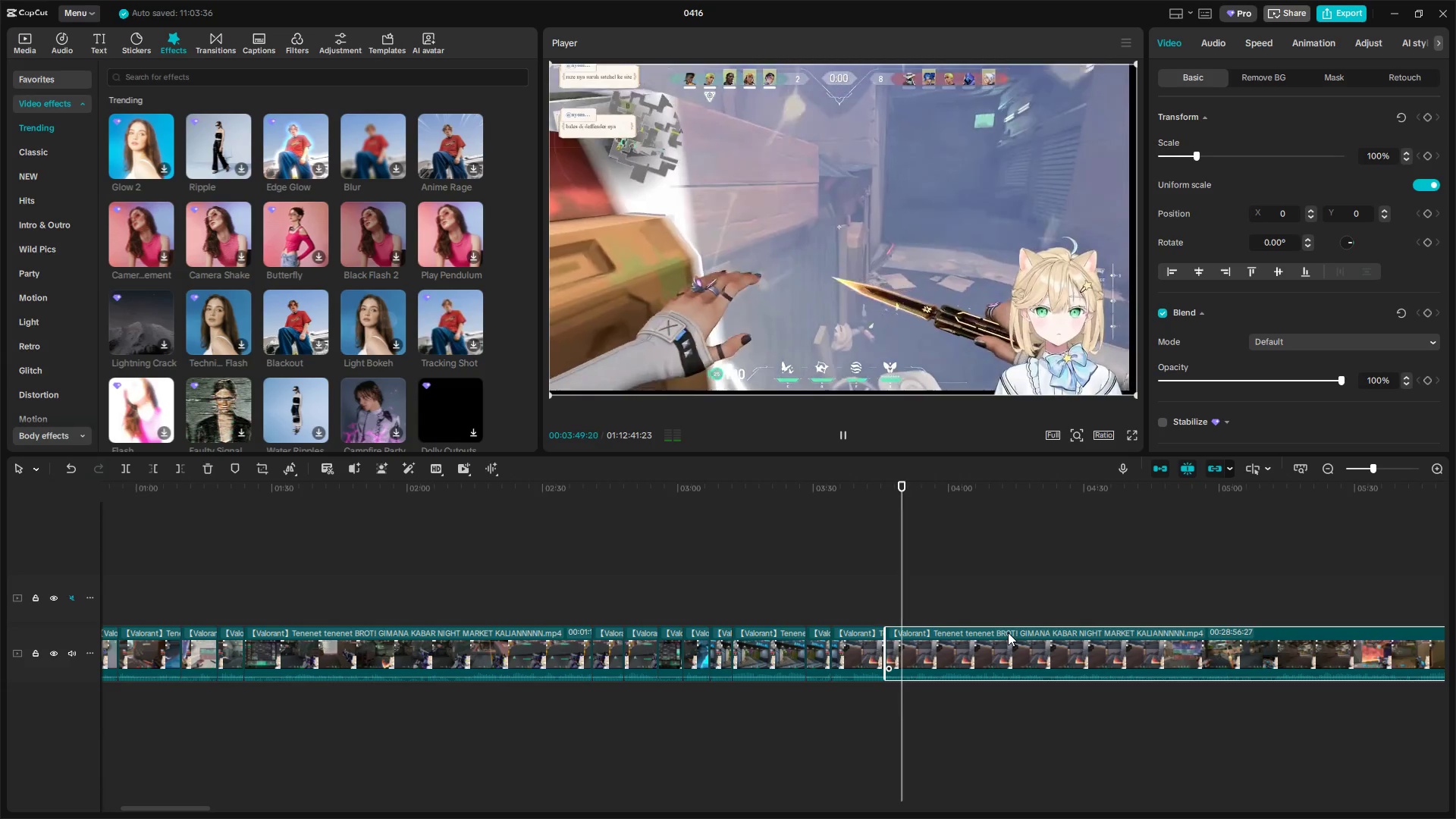 
hold_key(key=ControlLeft, duration=1.39)
scroll: coordinate [1018, 676], scroll_direction: down, amount: 2.0
 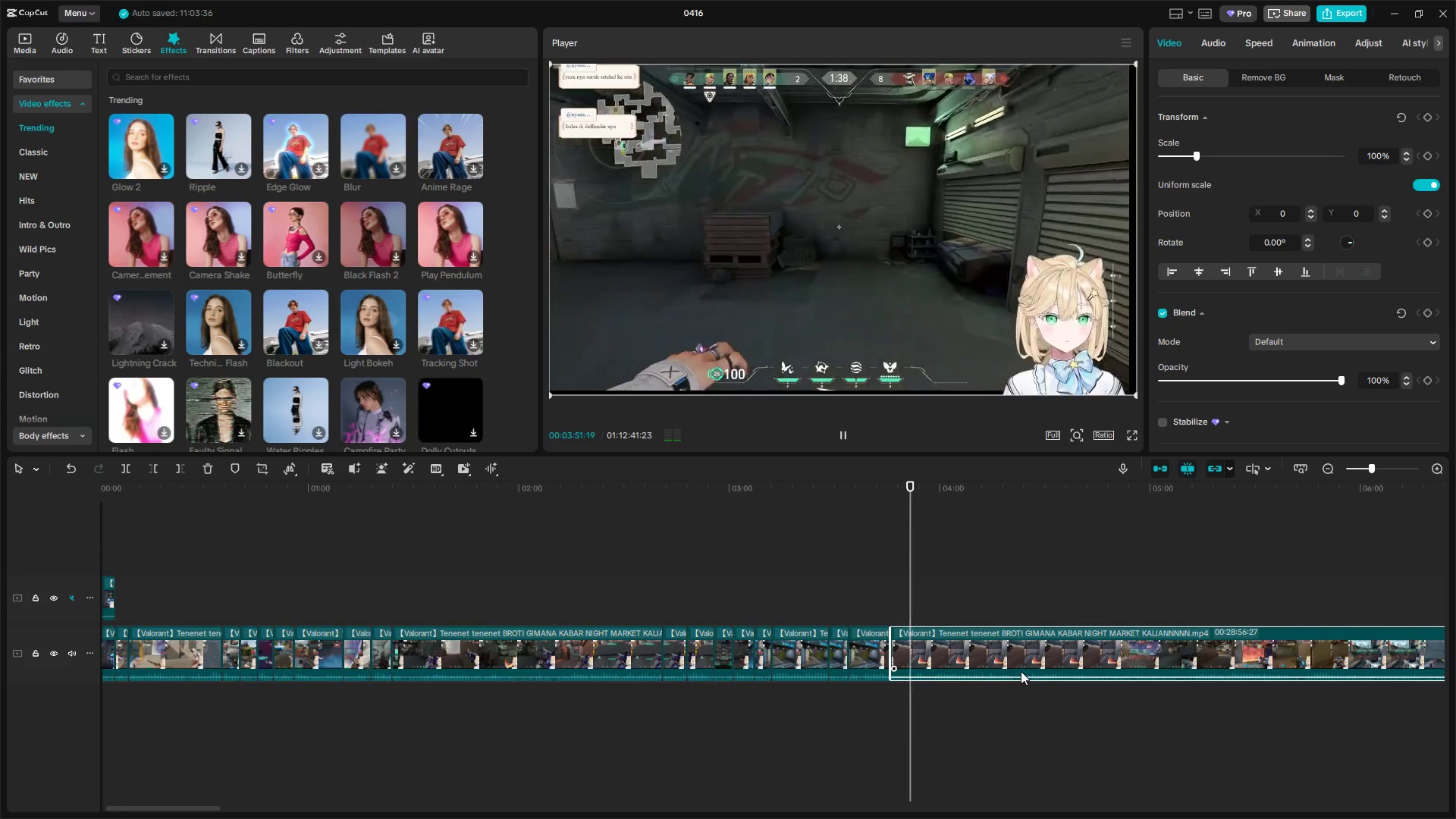 
hold_key(key=AltLeft, duration=0.62)
 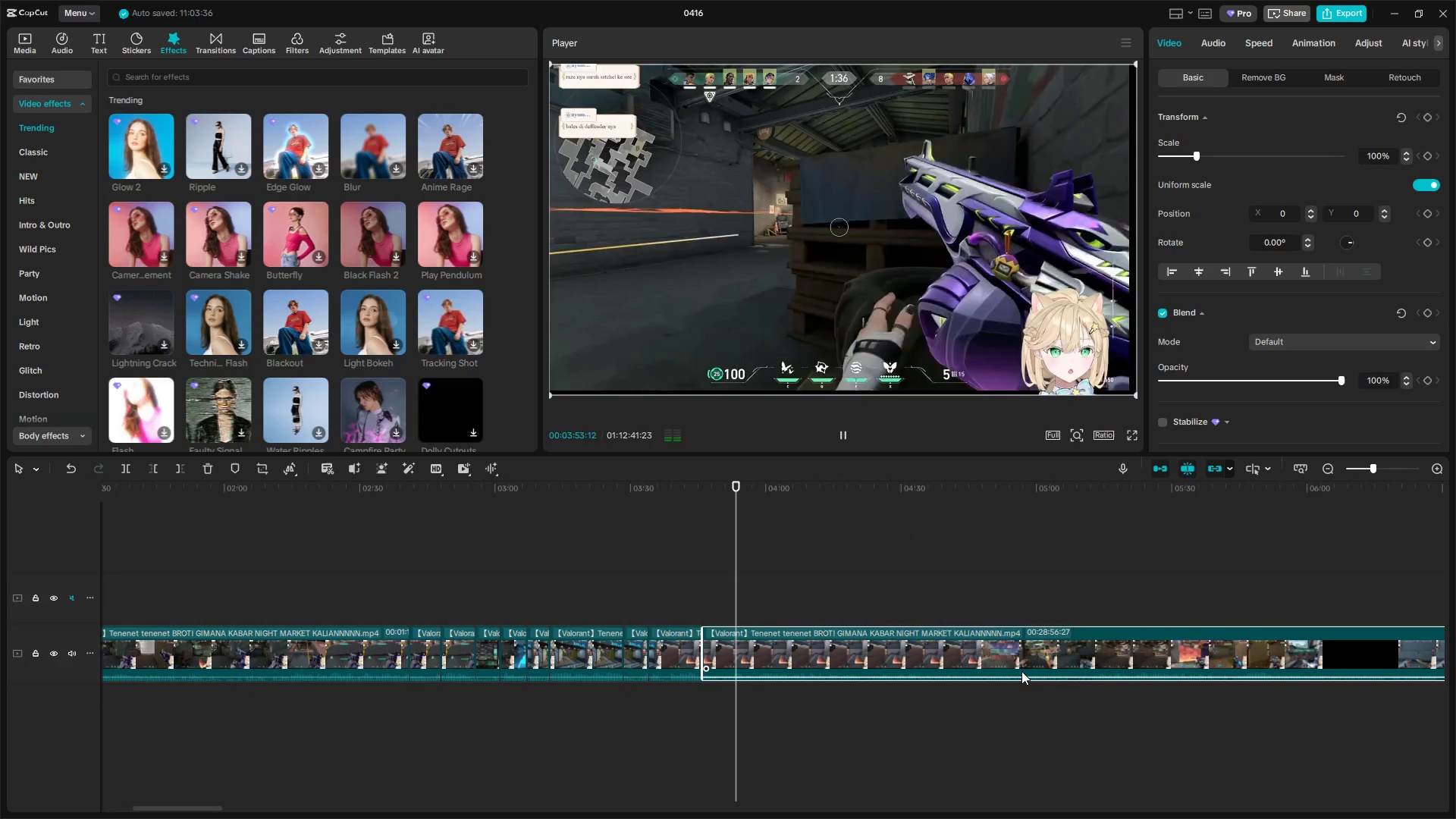 
scroll: coordinate [1021, 671], scroll_direction: up, amount: 2.0
 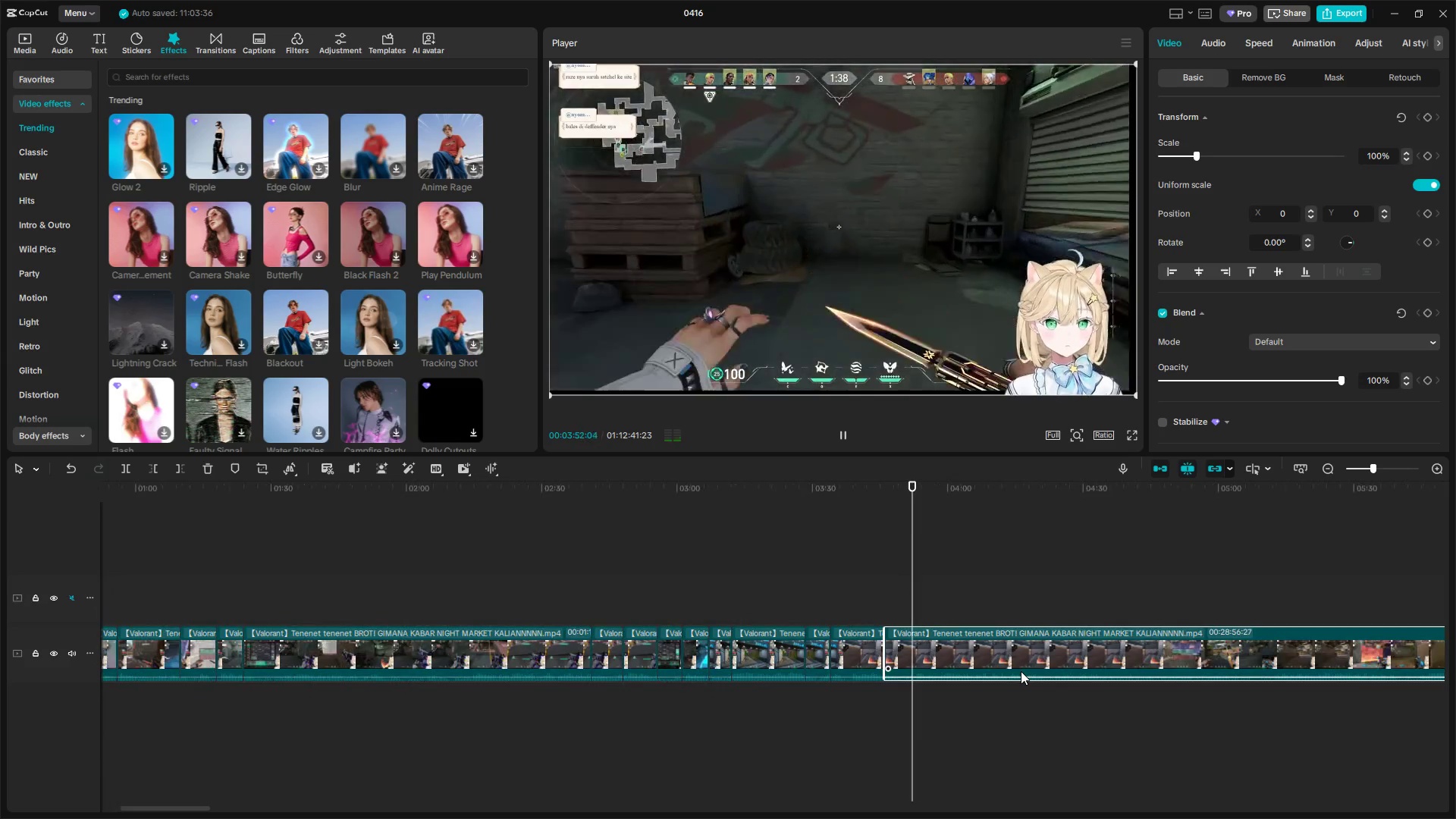 
scroll: coordinate [1021, 671], scroll_direction: down, amount: 2.0
 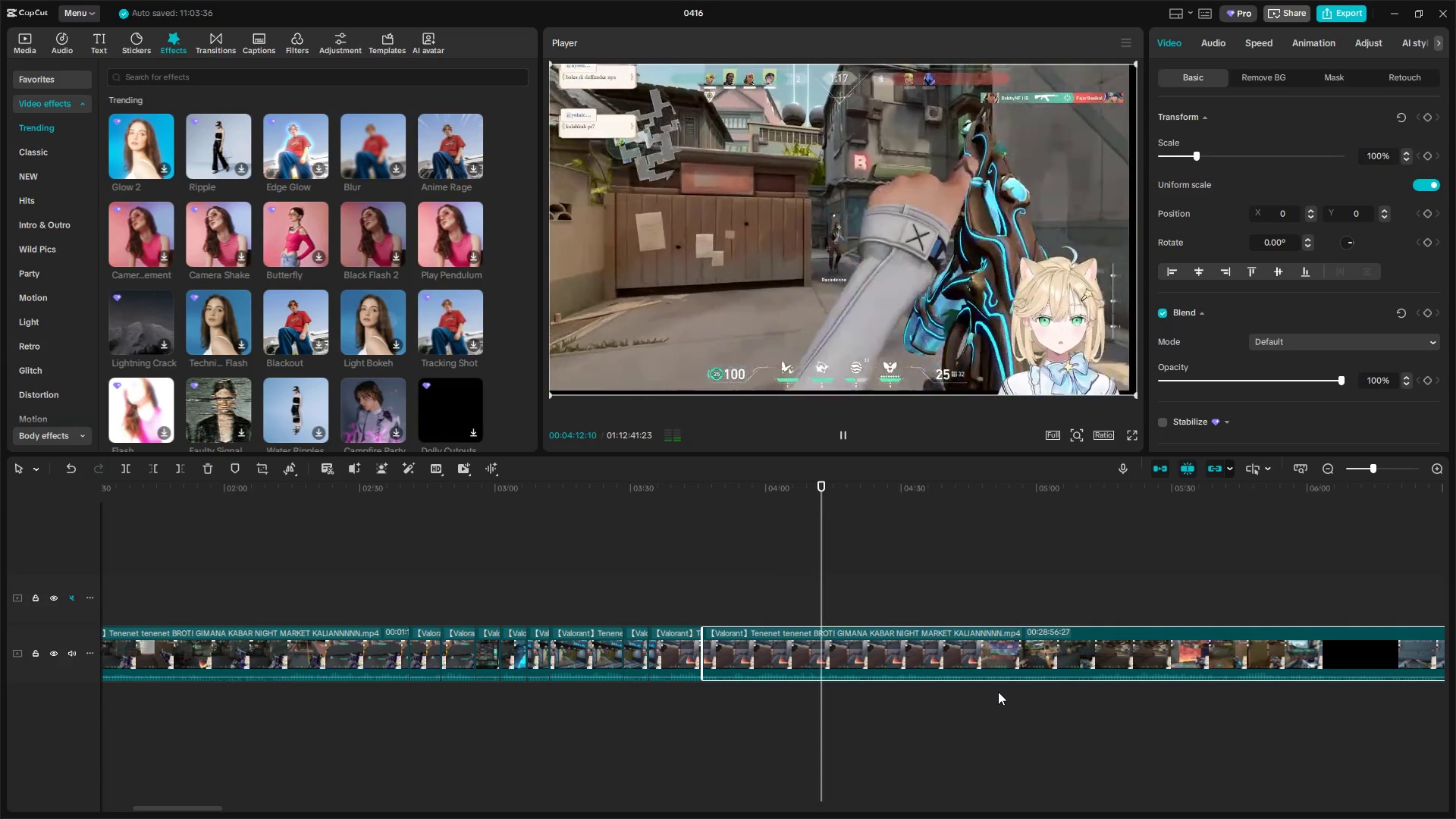 
wait(24.21)
 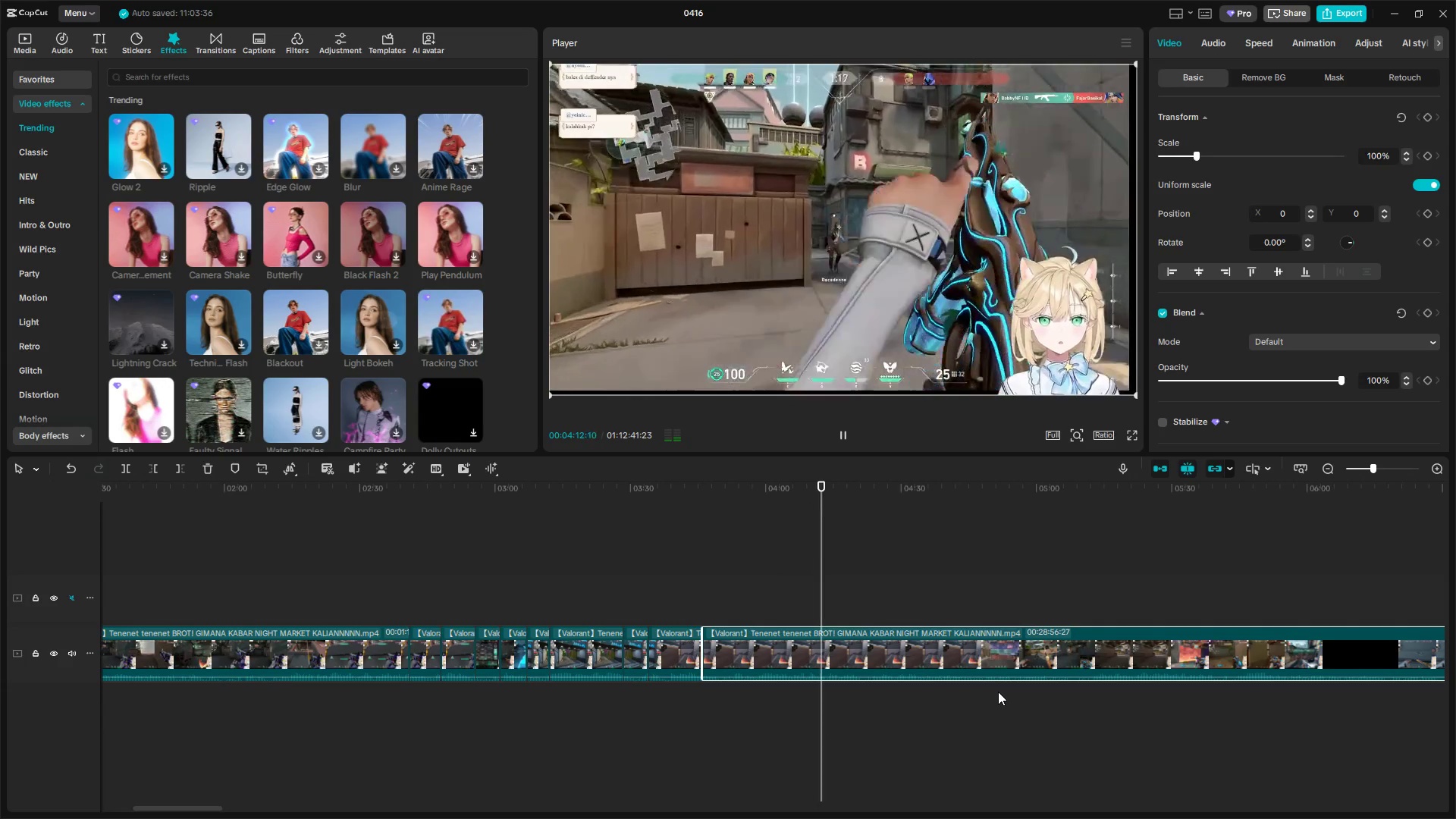 
key(Space)
 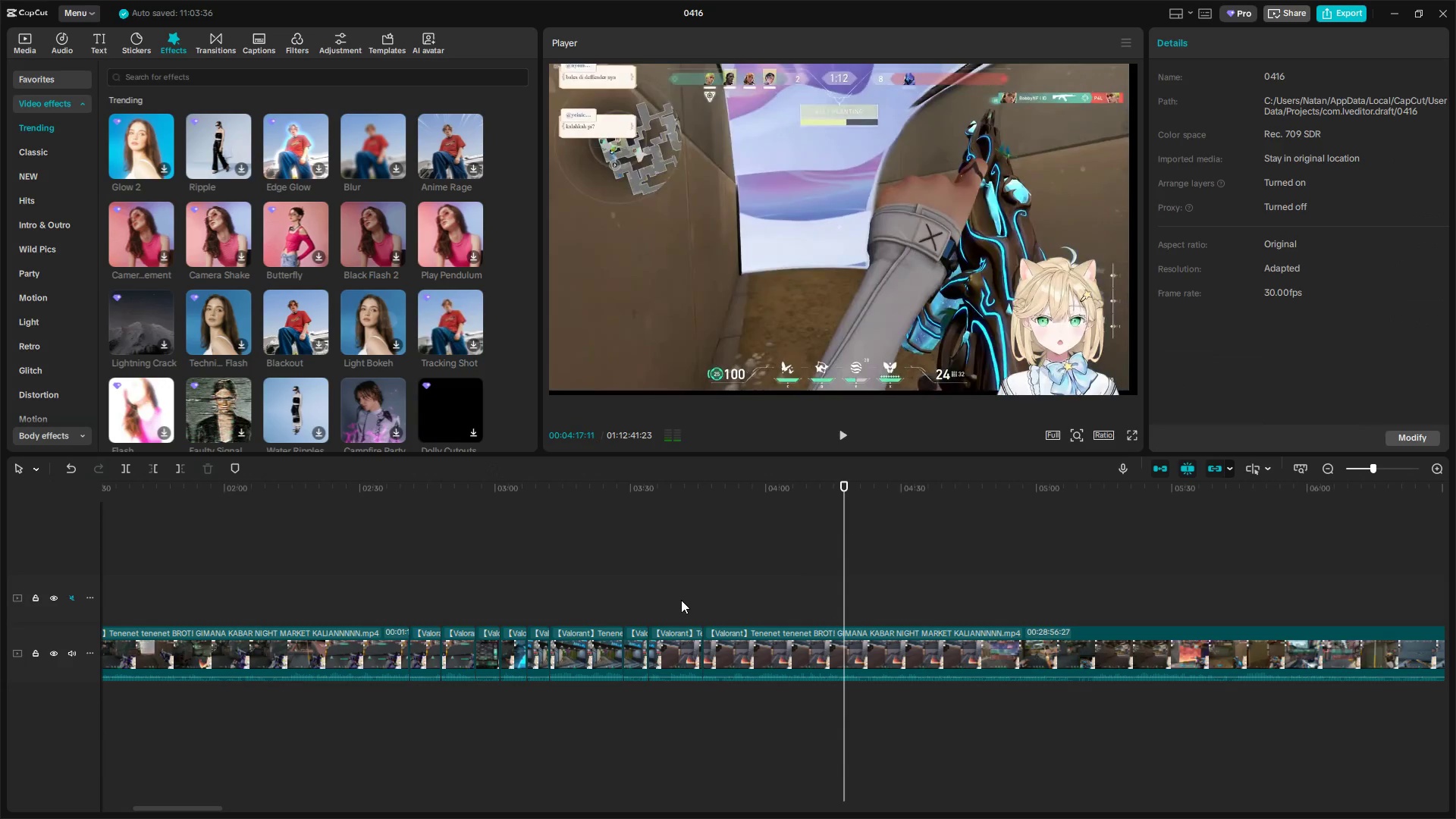 
left_click([679, 601])
 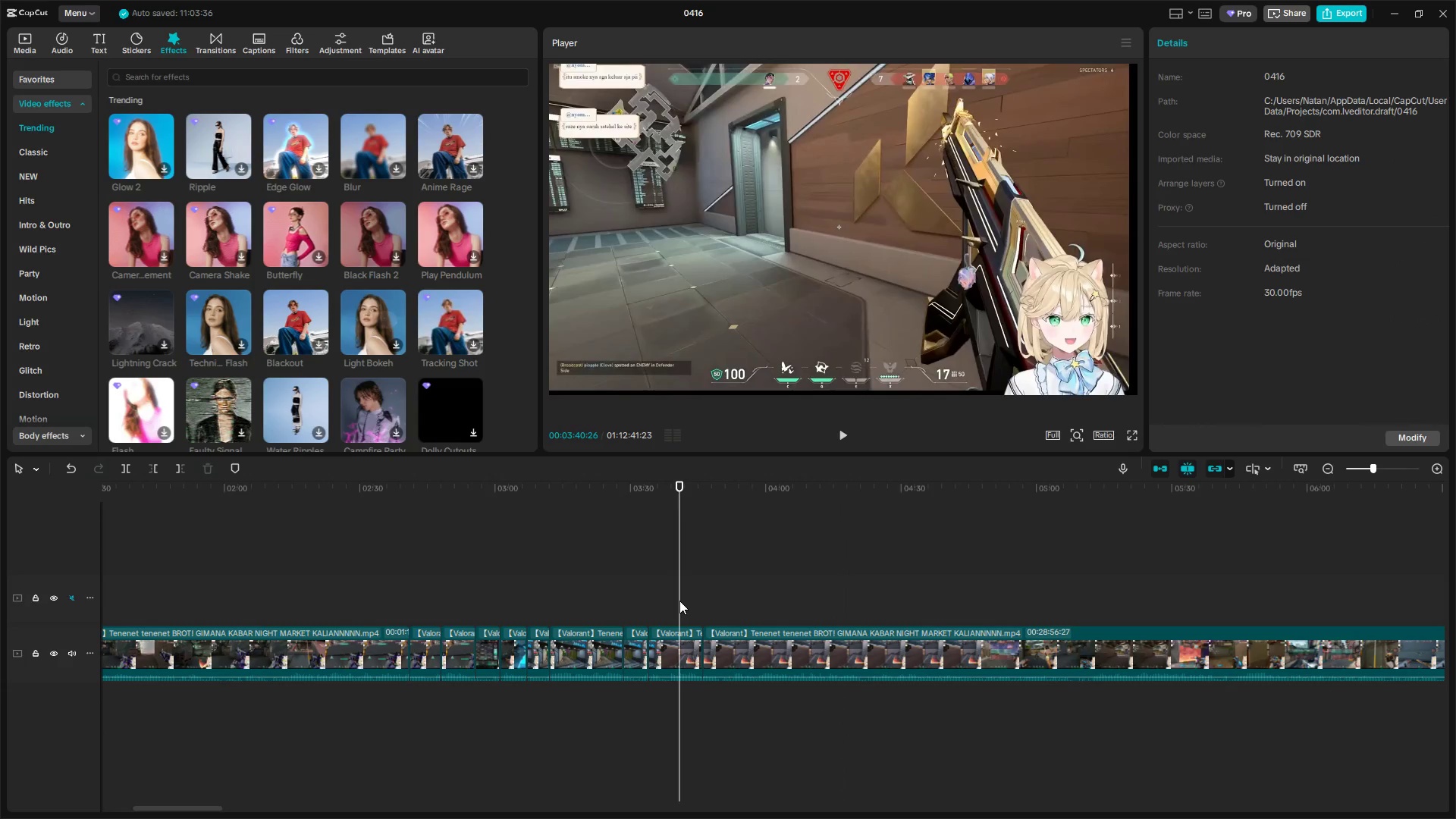 
key(Space)
 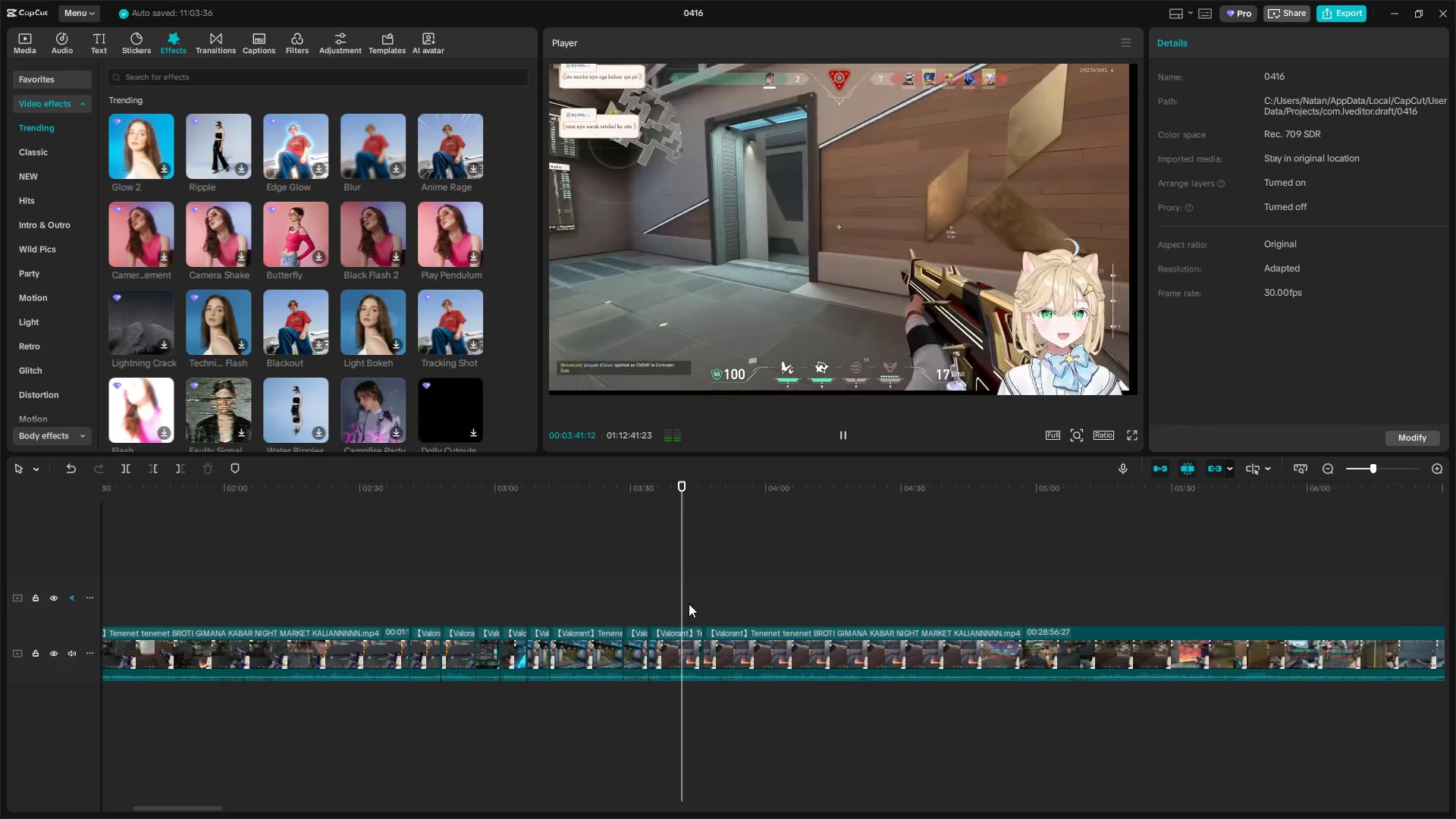 
left_click([715, 607])
 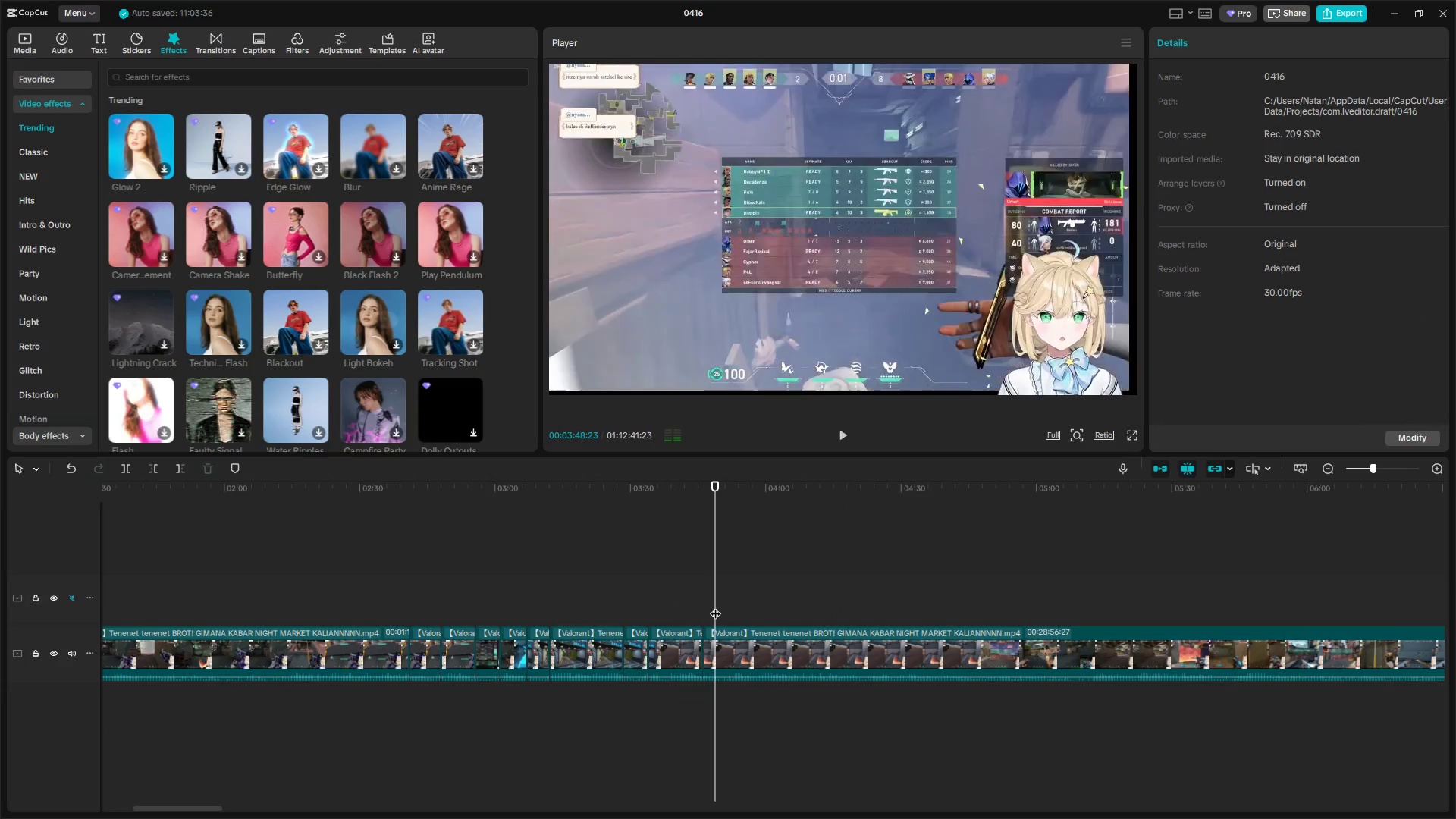 
left_click_drag(start_coordinate=[715, 606], to_coordinate=[734, 610])
 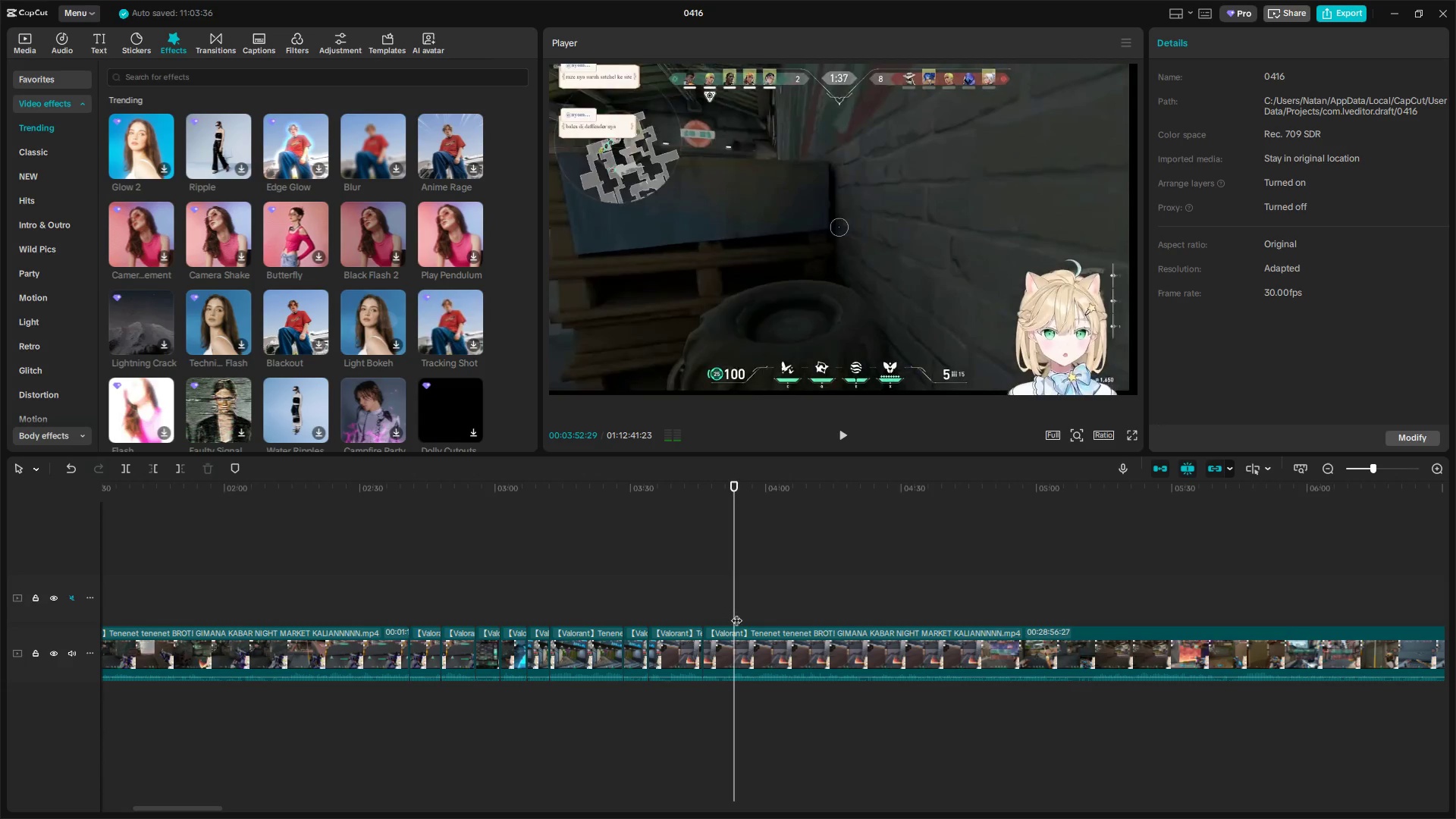 
key(Shift+E)
 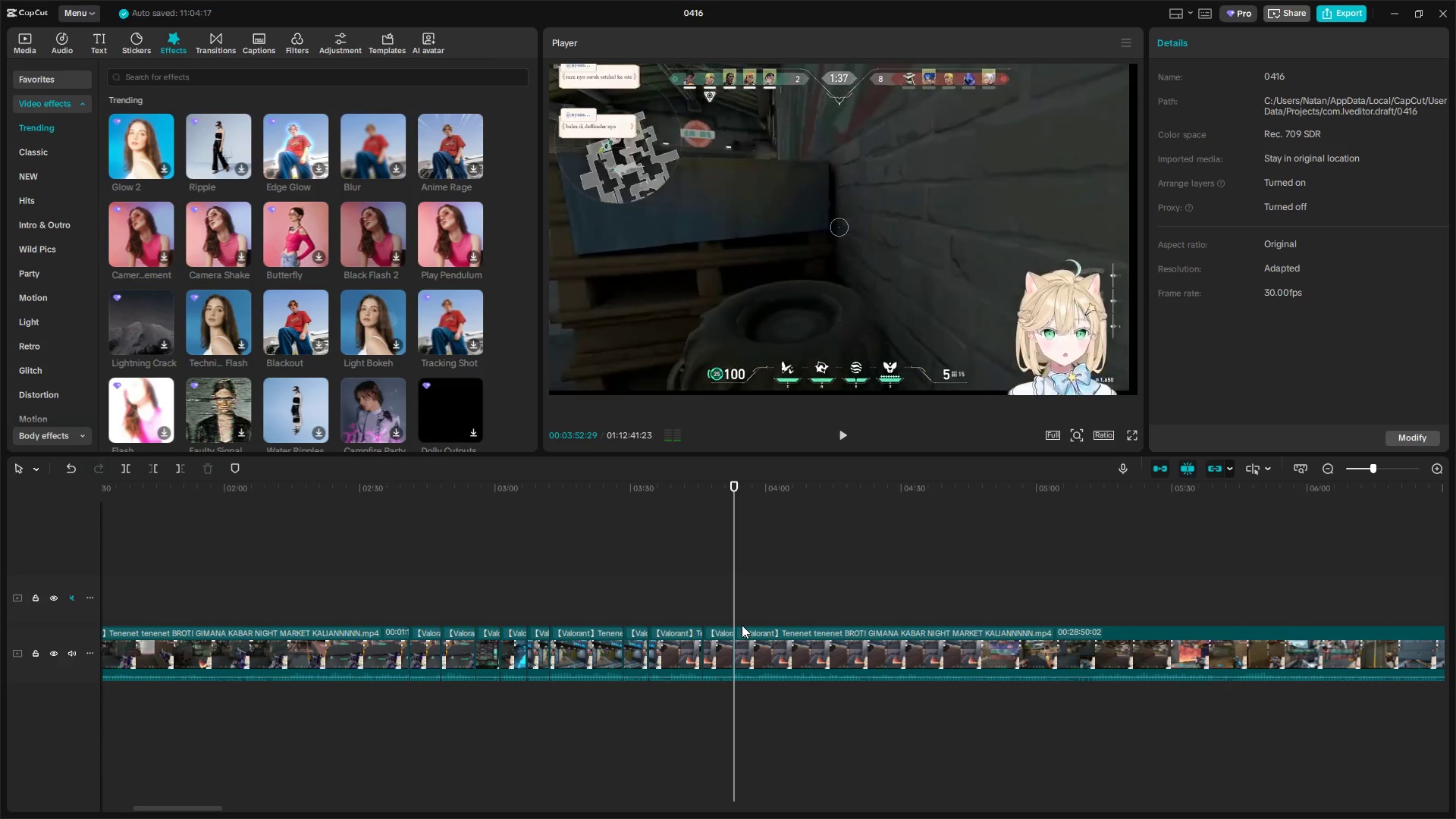 
key(Space)
 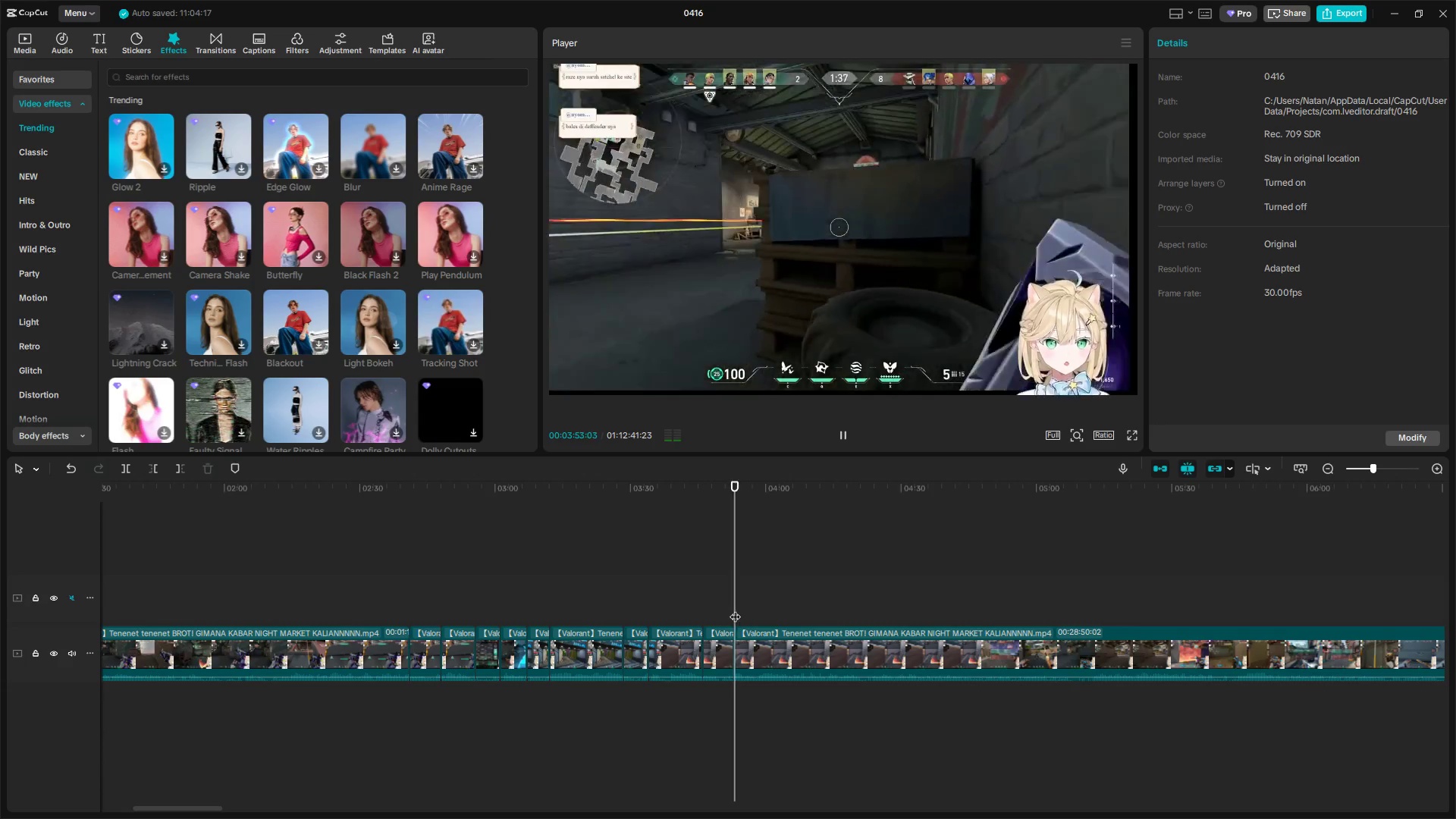 
left_click_drag(start_coordinate=[735, 609], to_coordinate=[871, 616])
 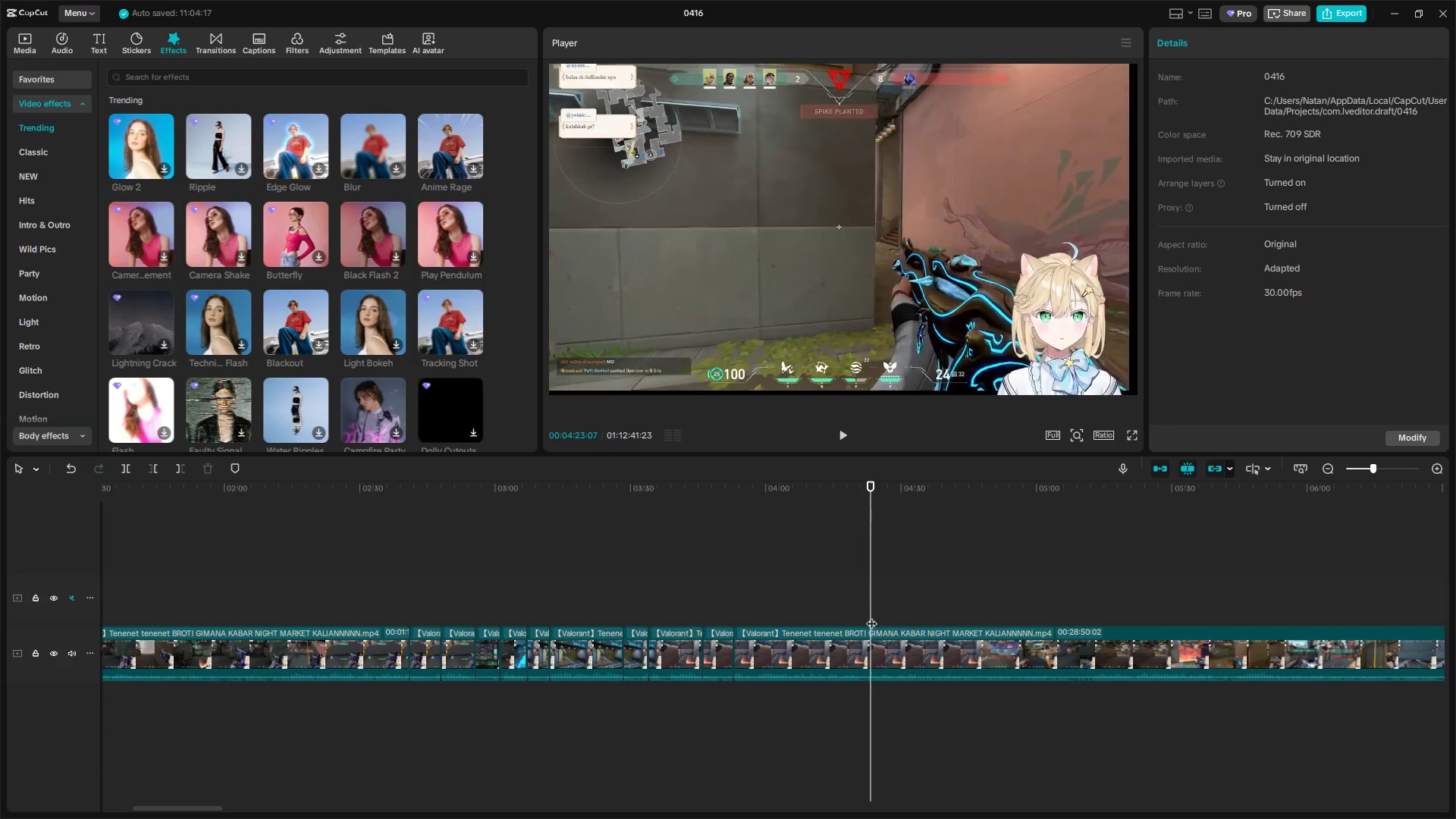 
key(Q)
 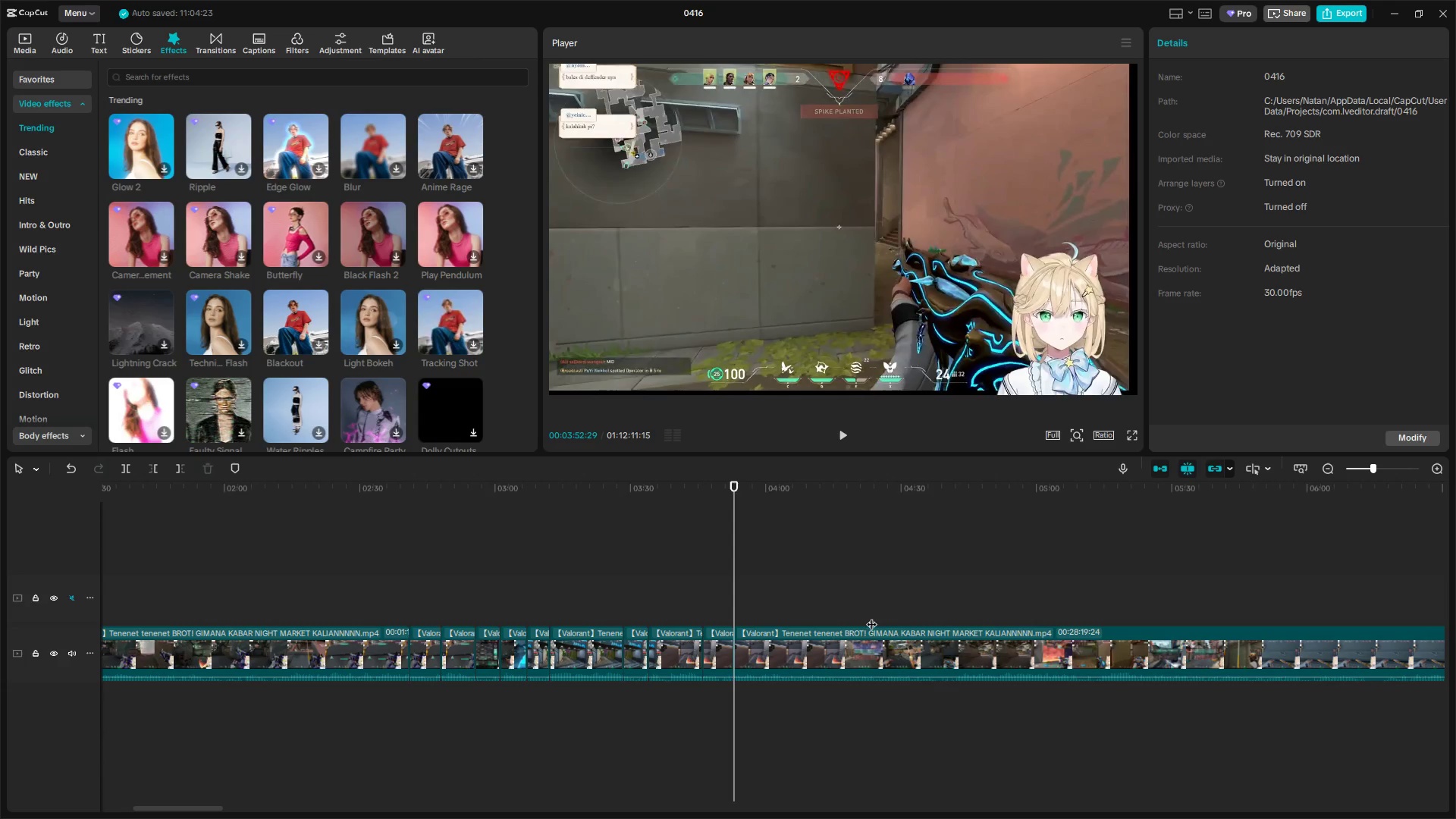 
key(Space)
 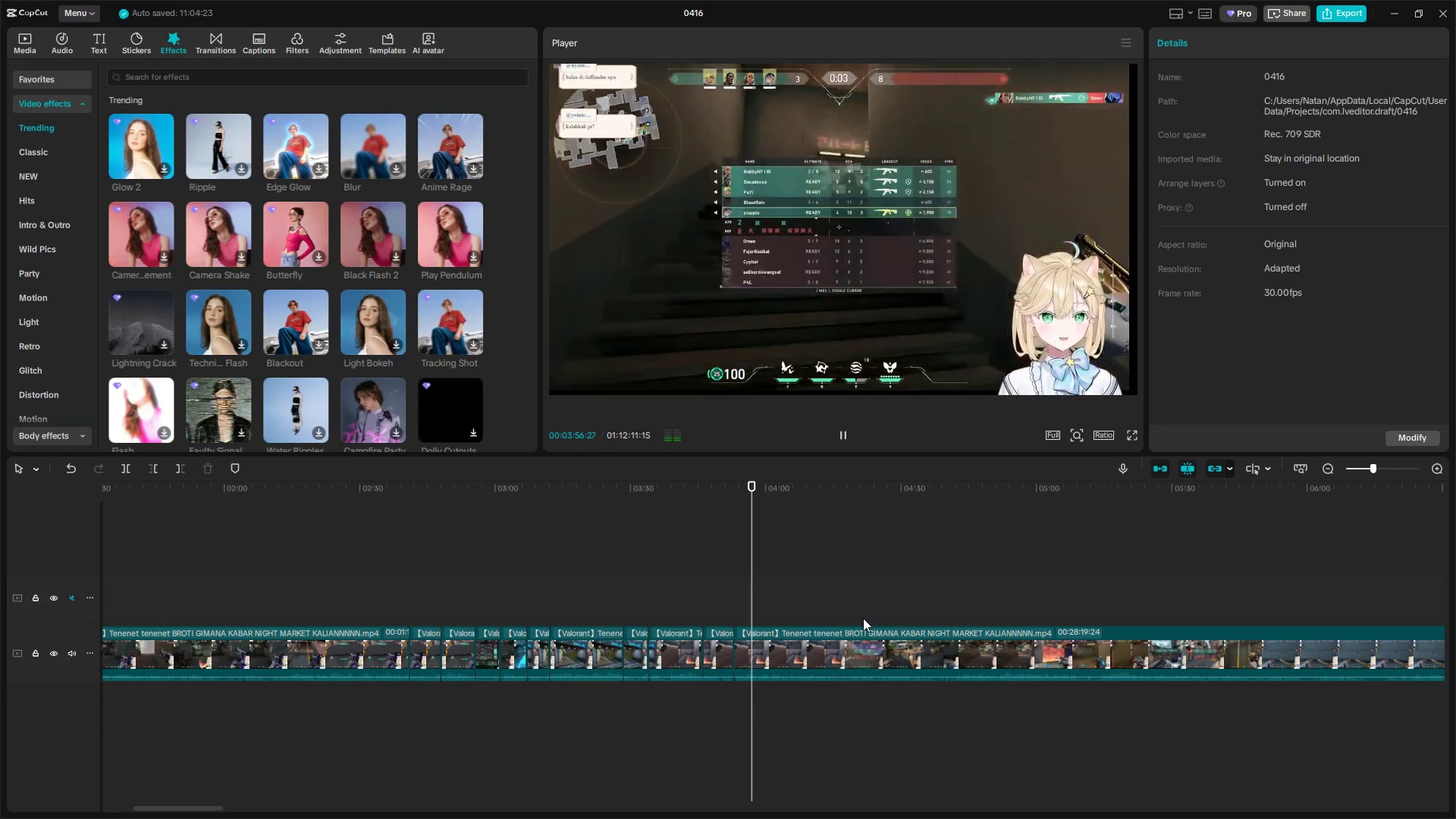 
wait(5.39)
 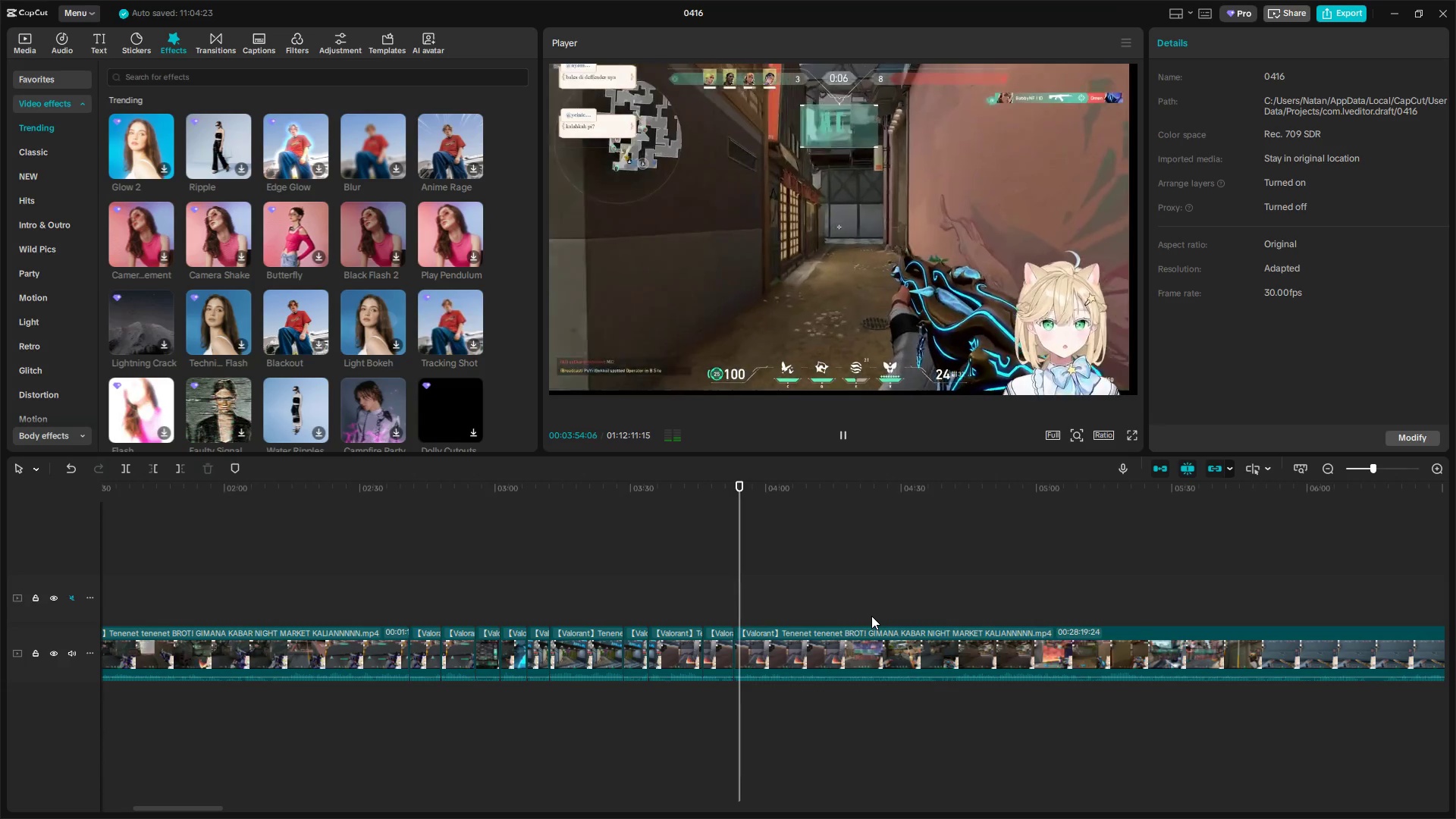 
key(Space)
 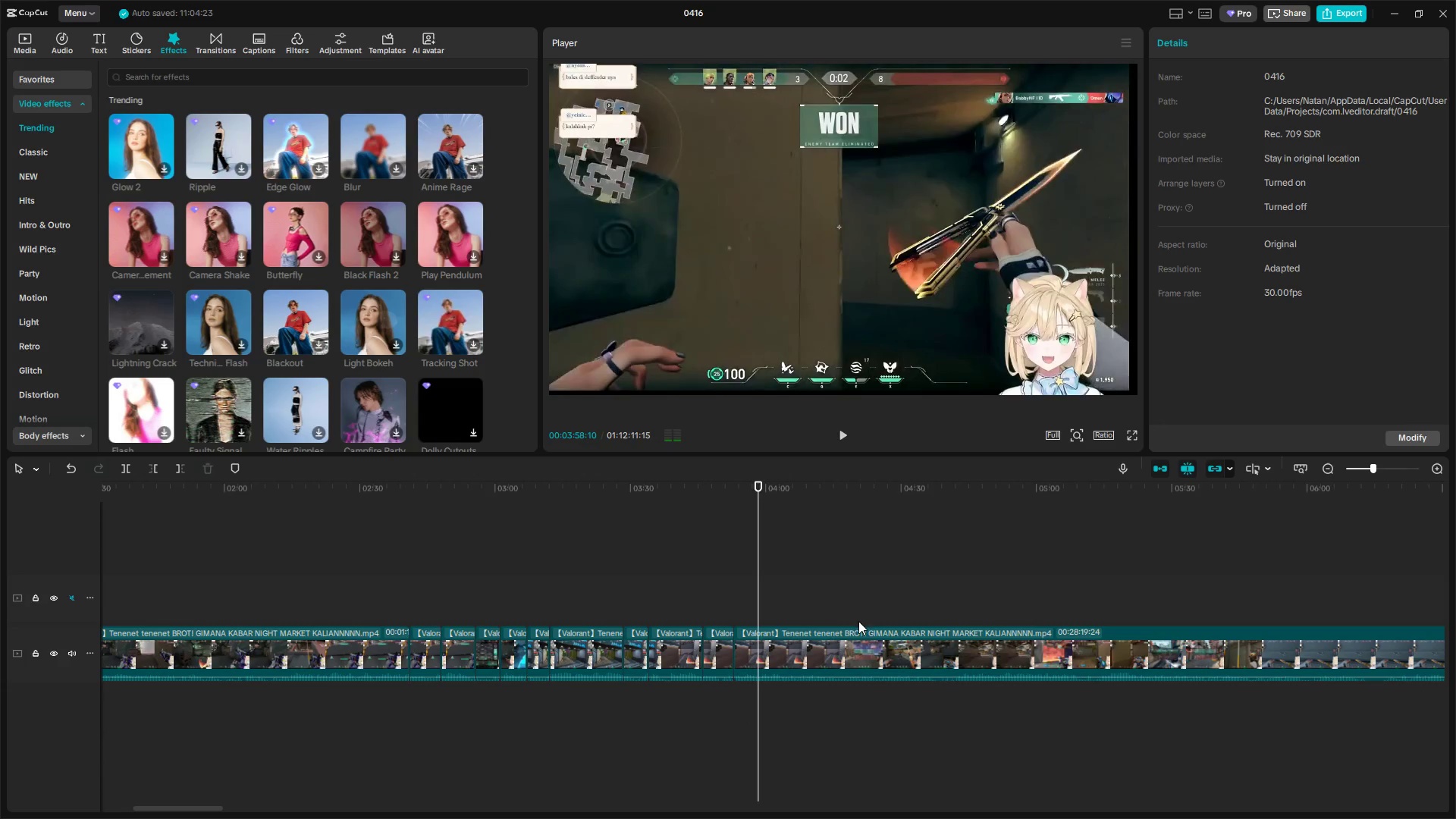 
key(Shift+E)
 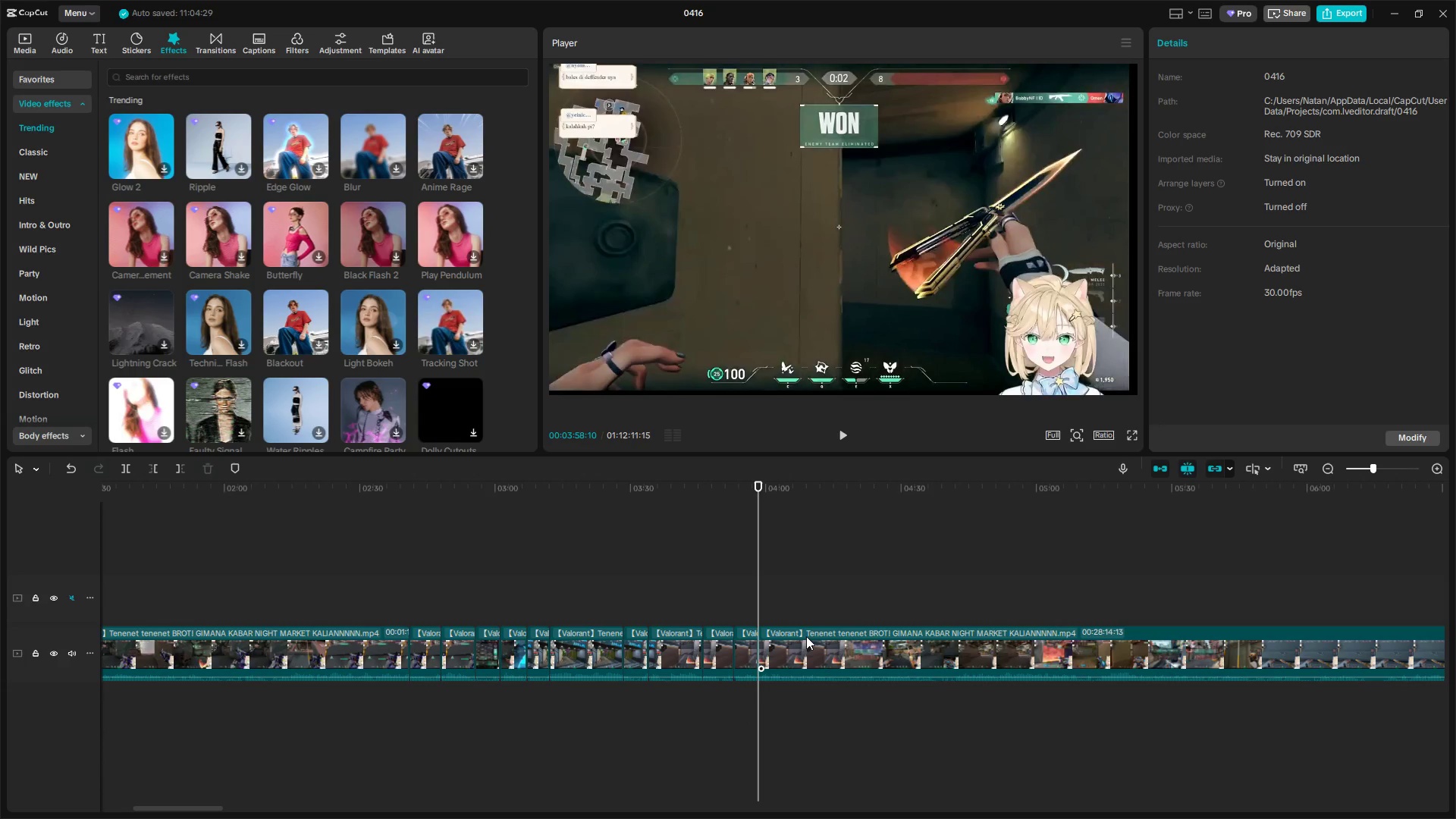 
key(Space)
 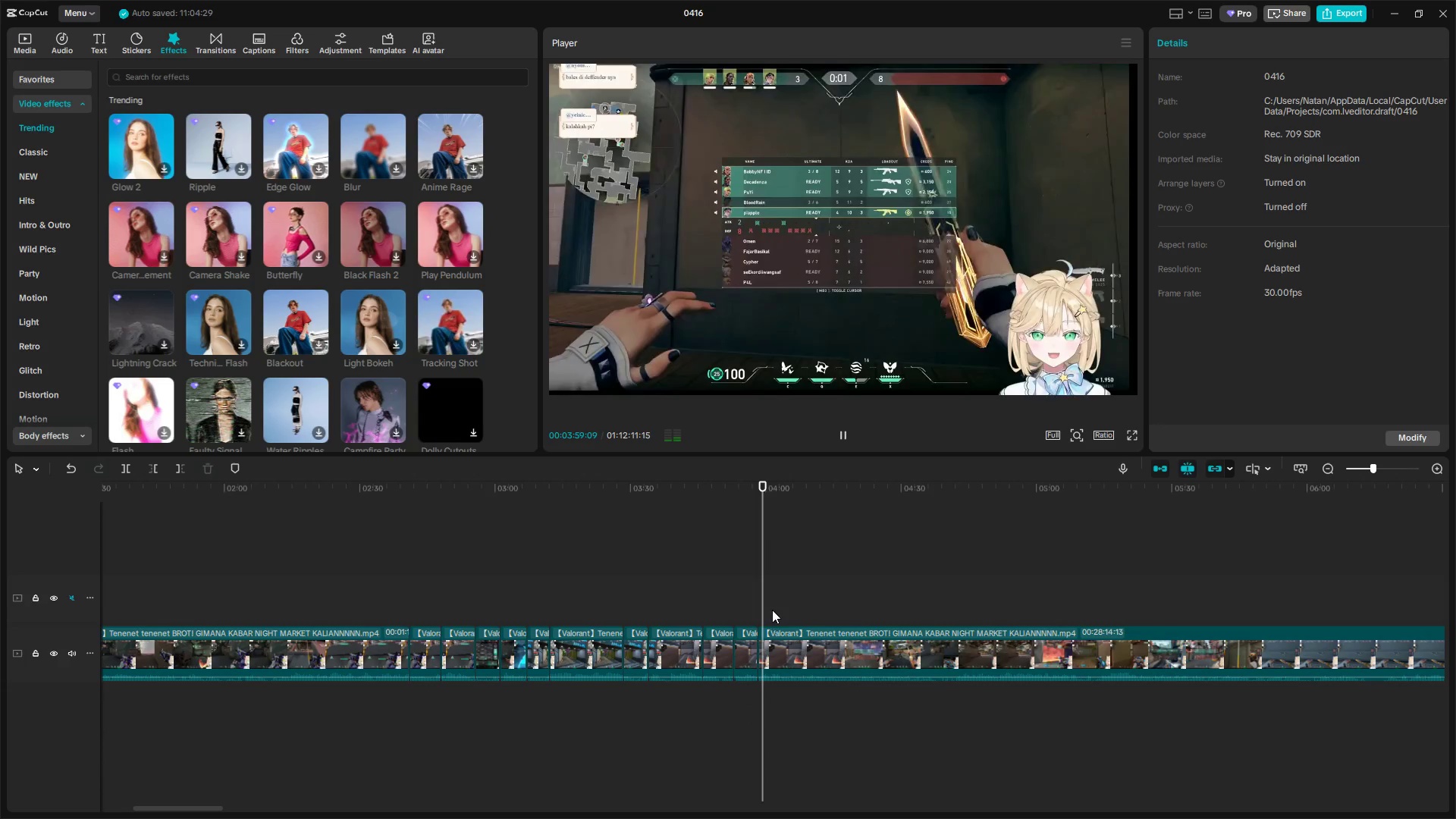 
left_click_drag(start_coordinate=[766, 604], to_coordinate=[888, 615])
 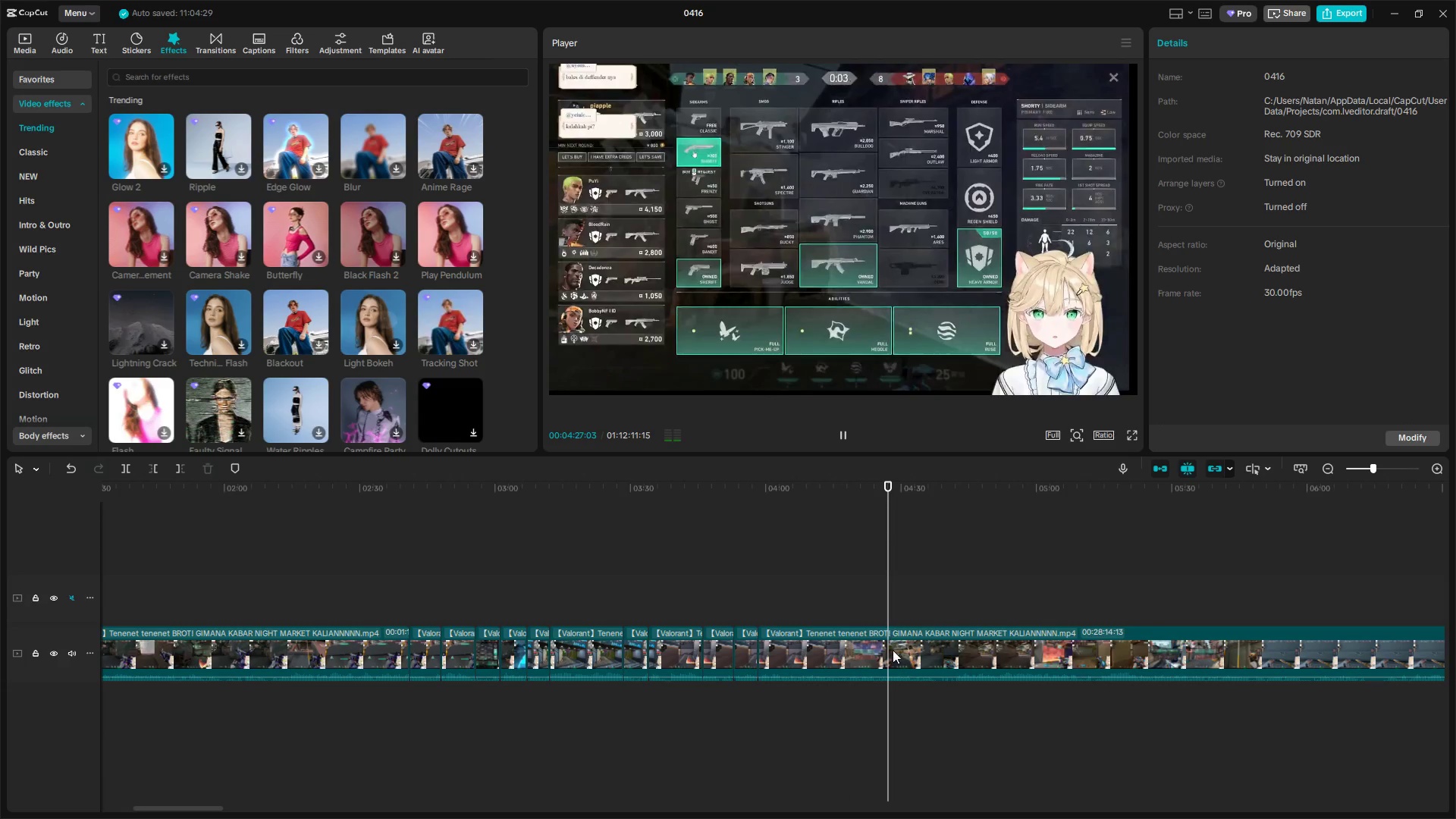 
key(Shift+ShiftLeft)
 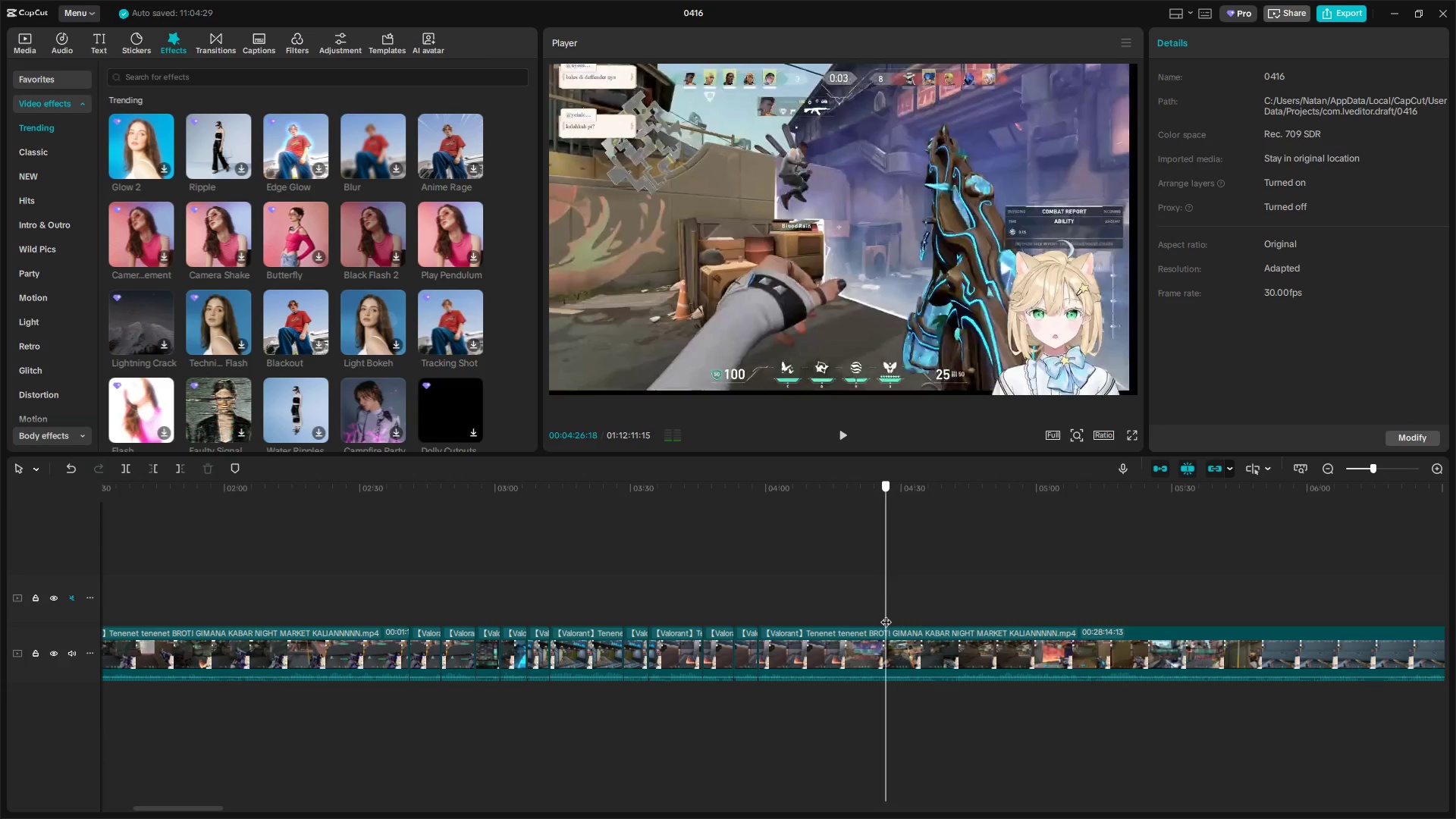 
key(Shift+E)
 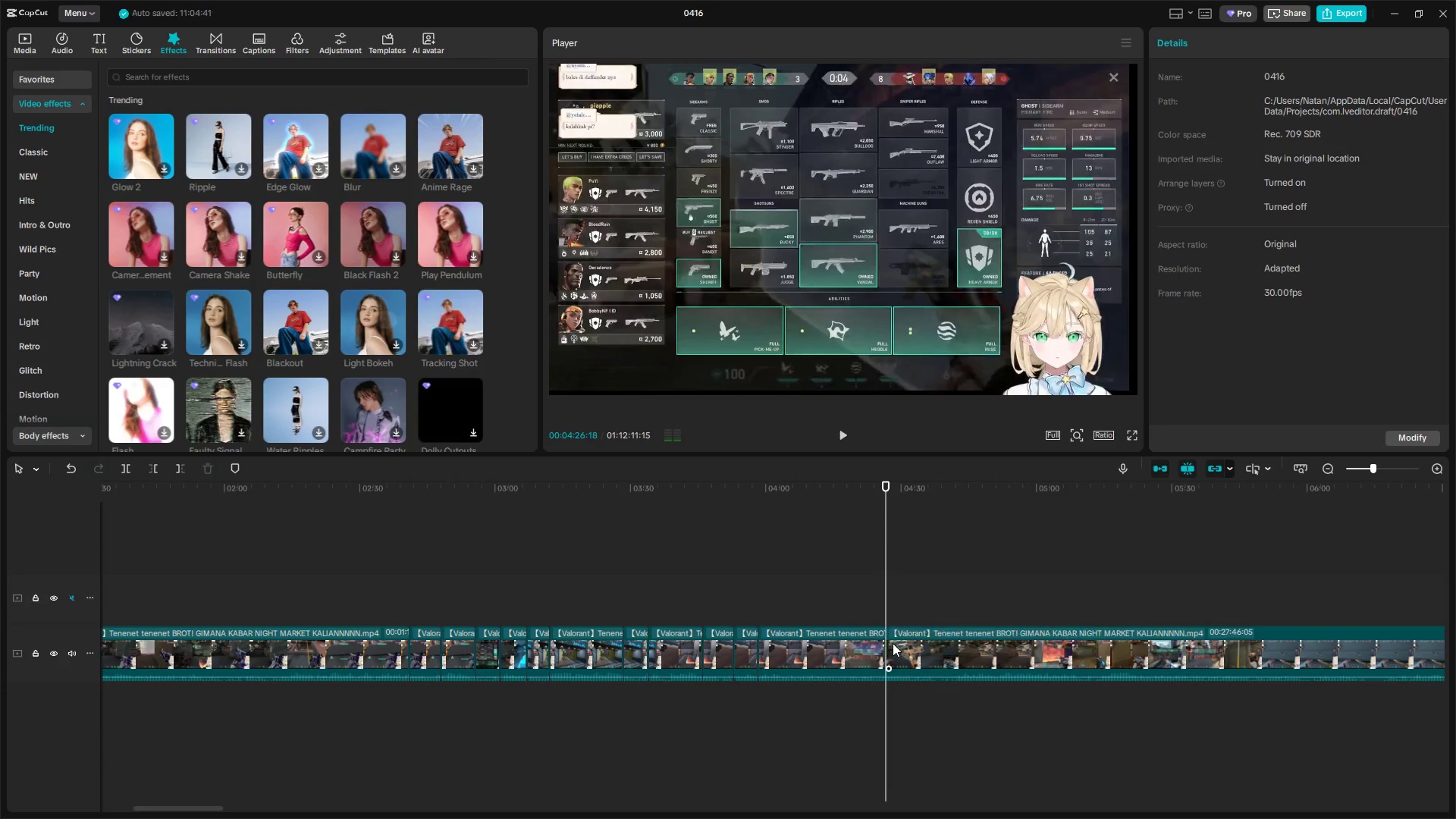 
key(Space)
 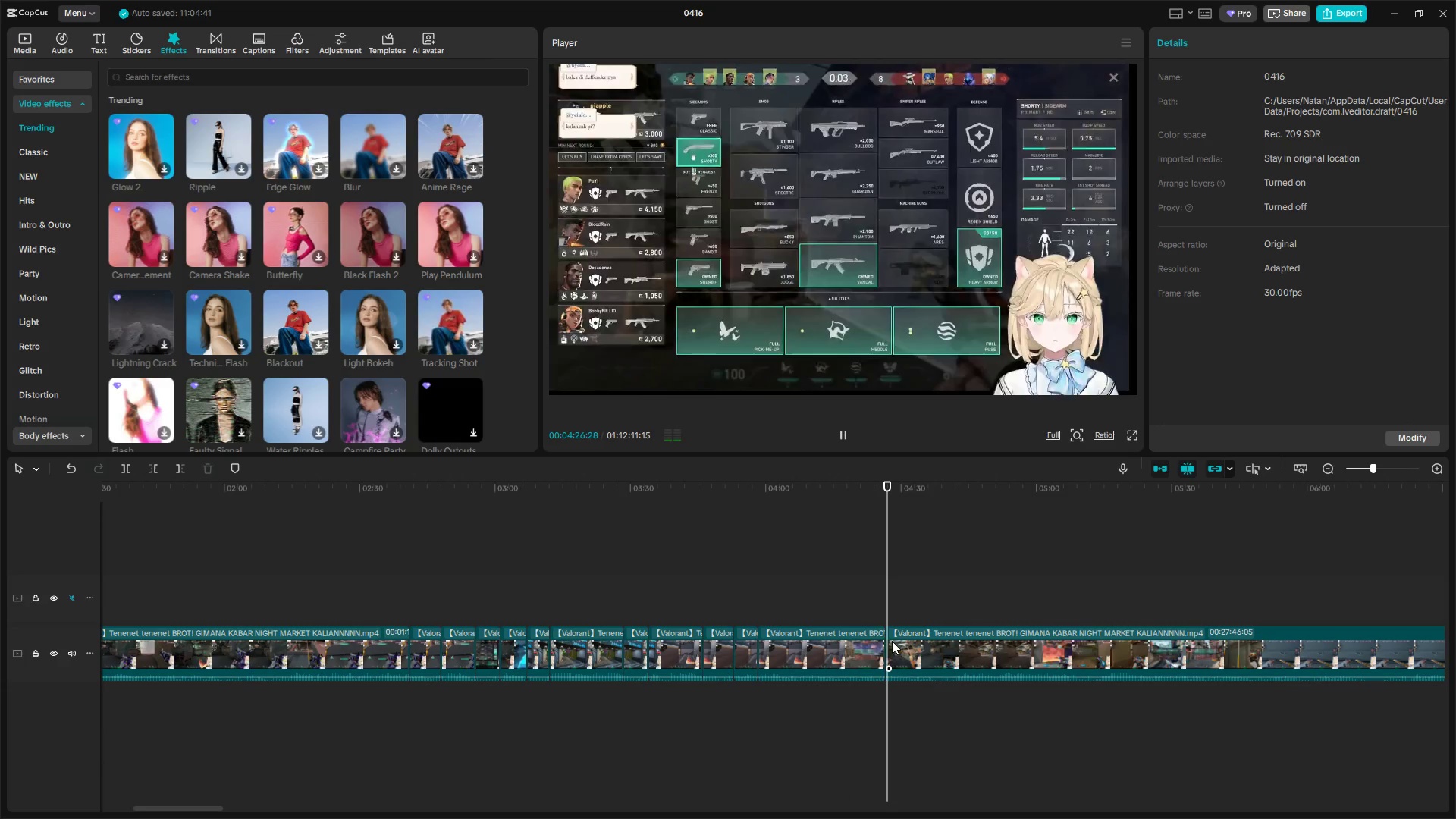 
key(Space)
 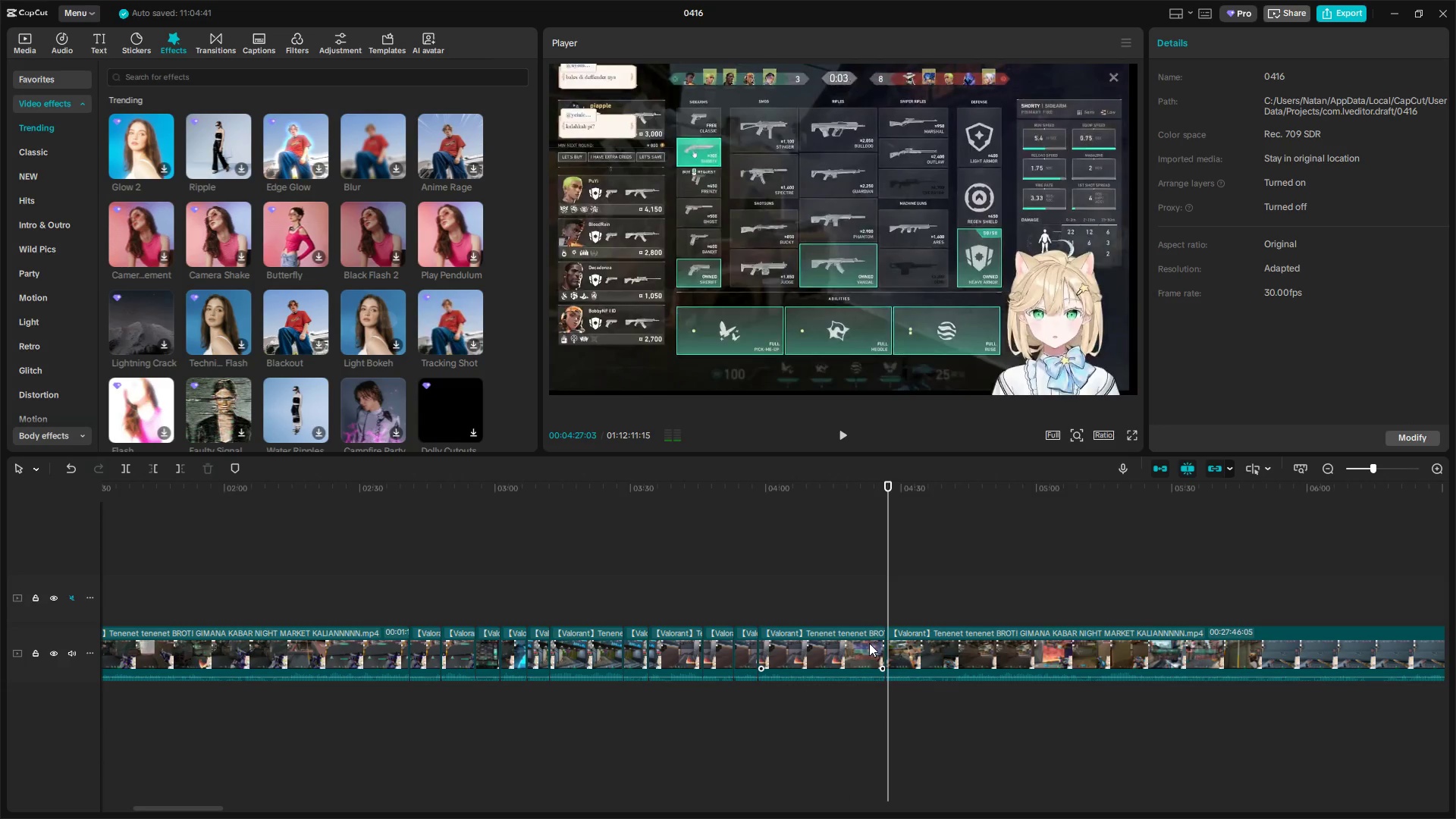 
left_click([869, 643])
 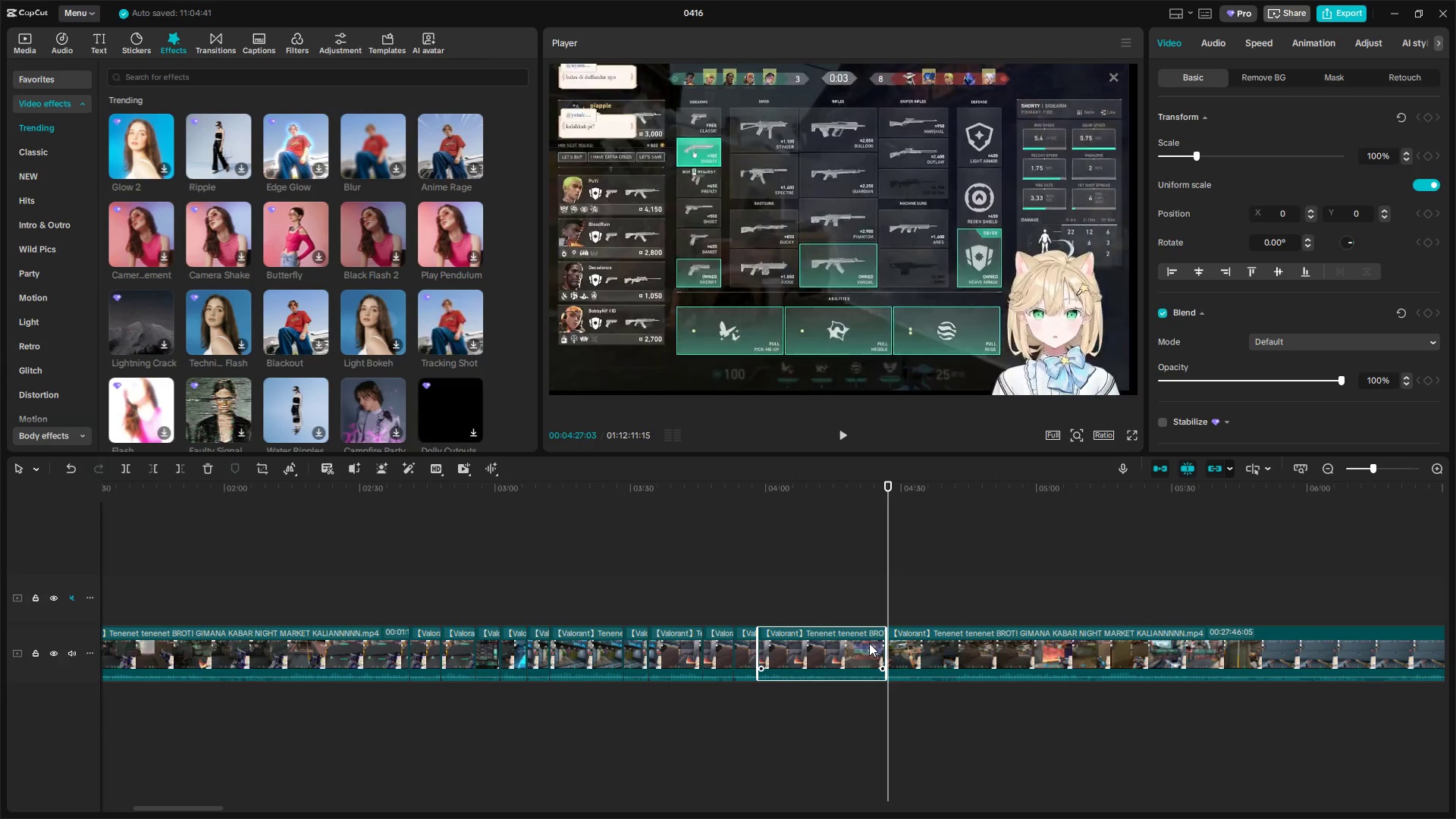 
left_click([865, 619])
 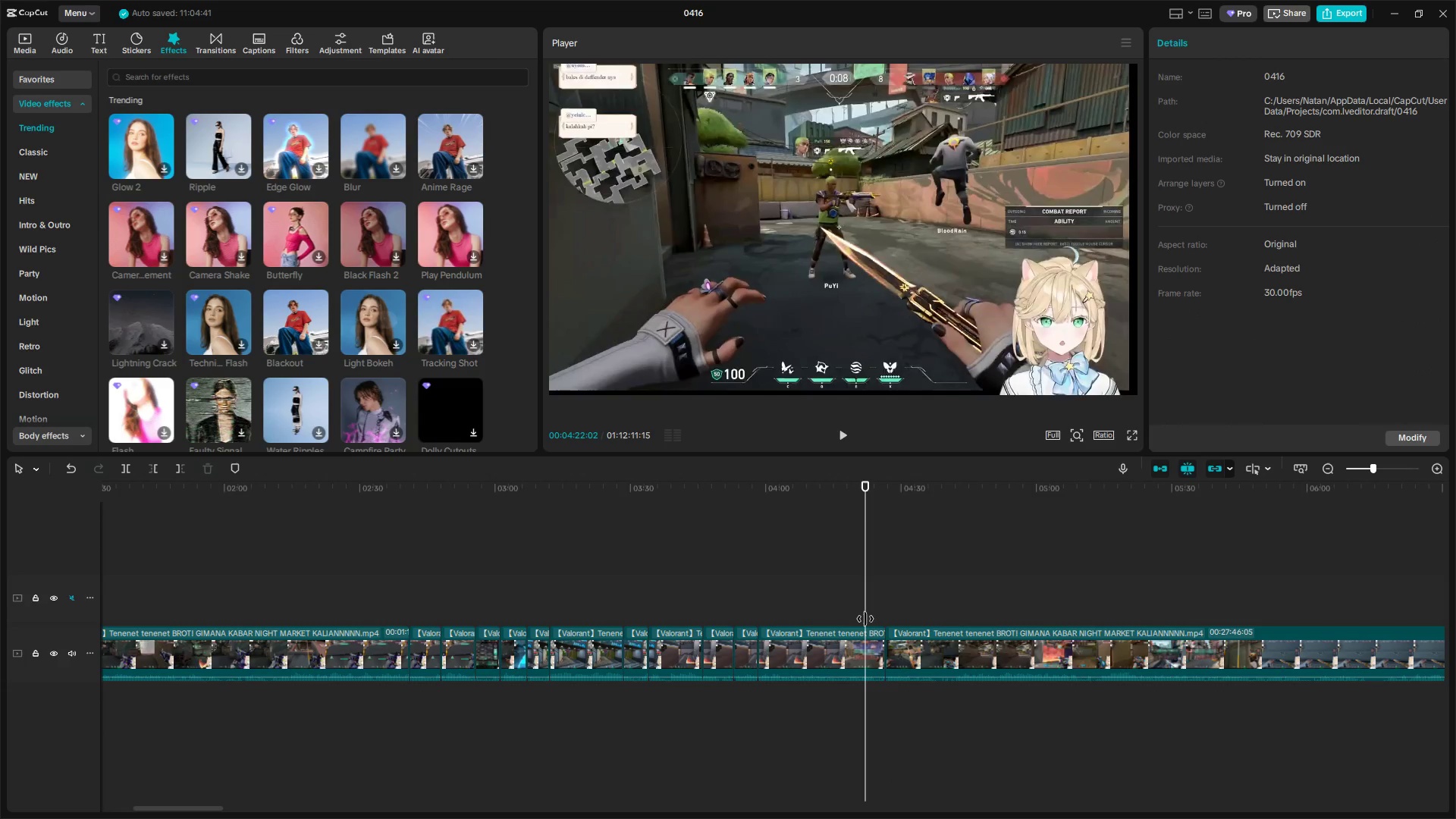 
key(Space)
 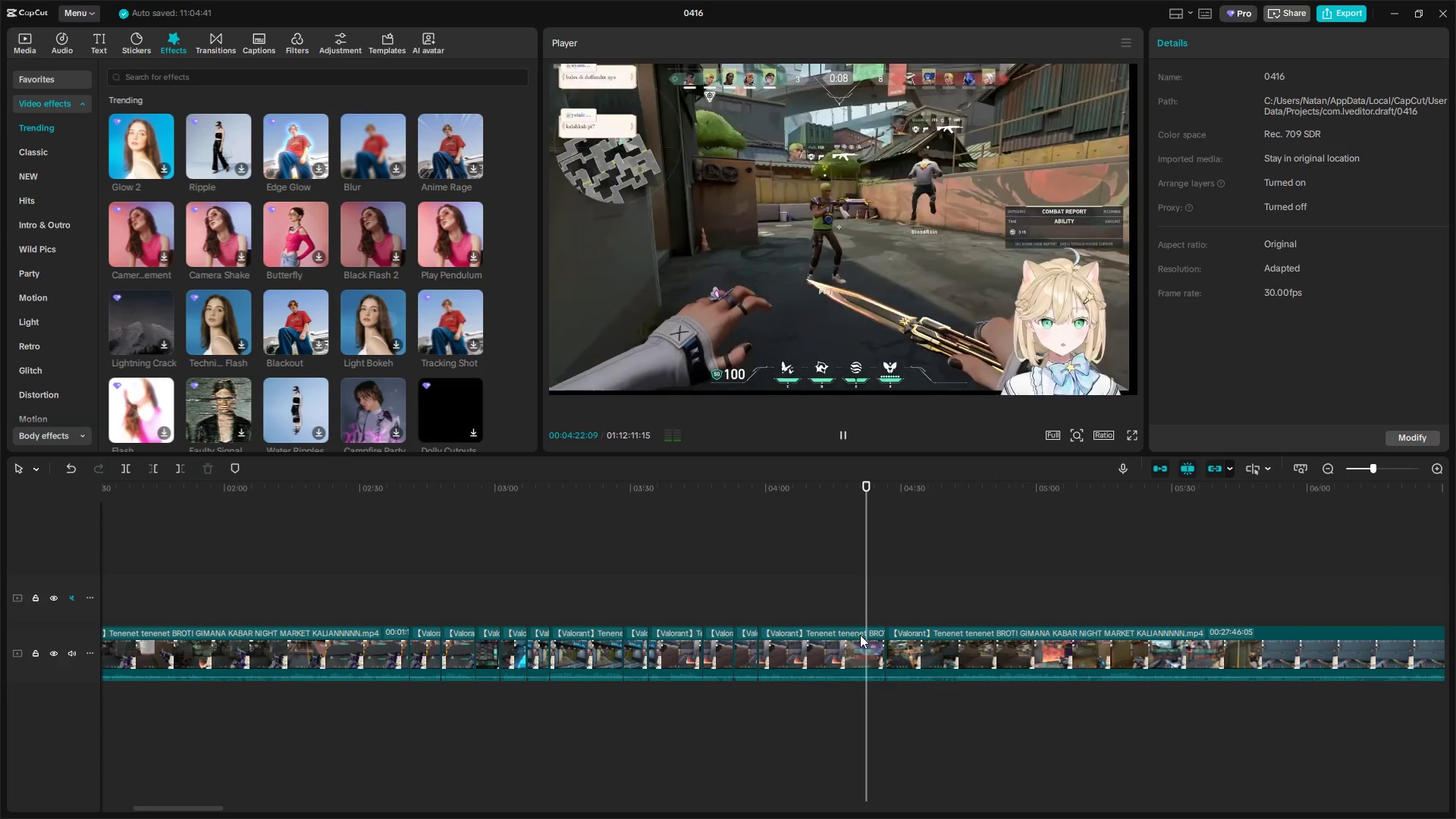 
left_click([852, 639])
 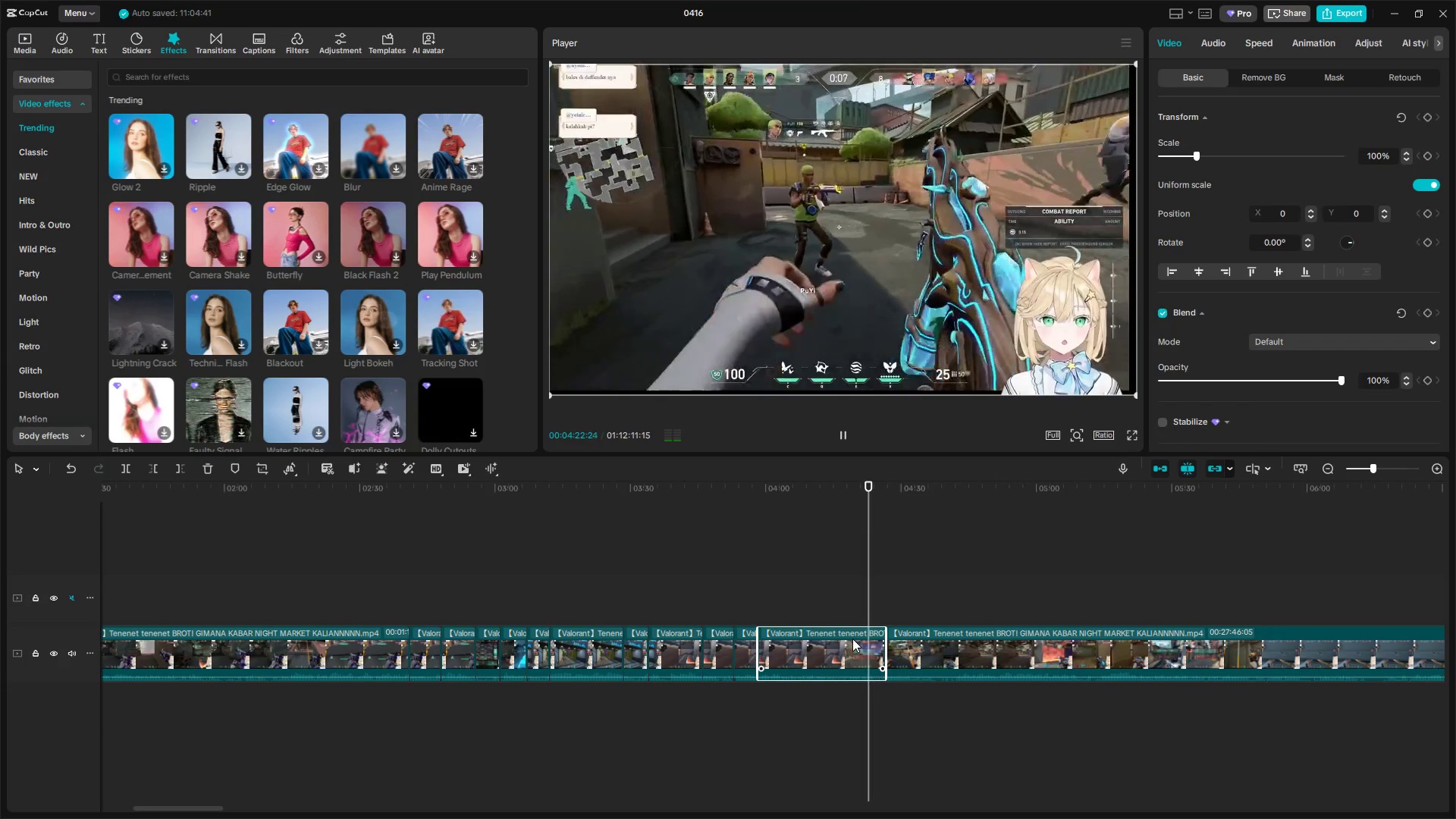 
key(Backspace)
 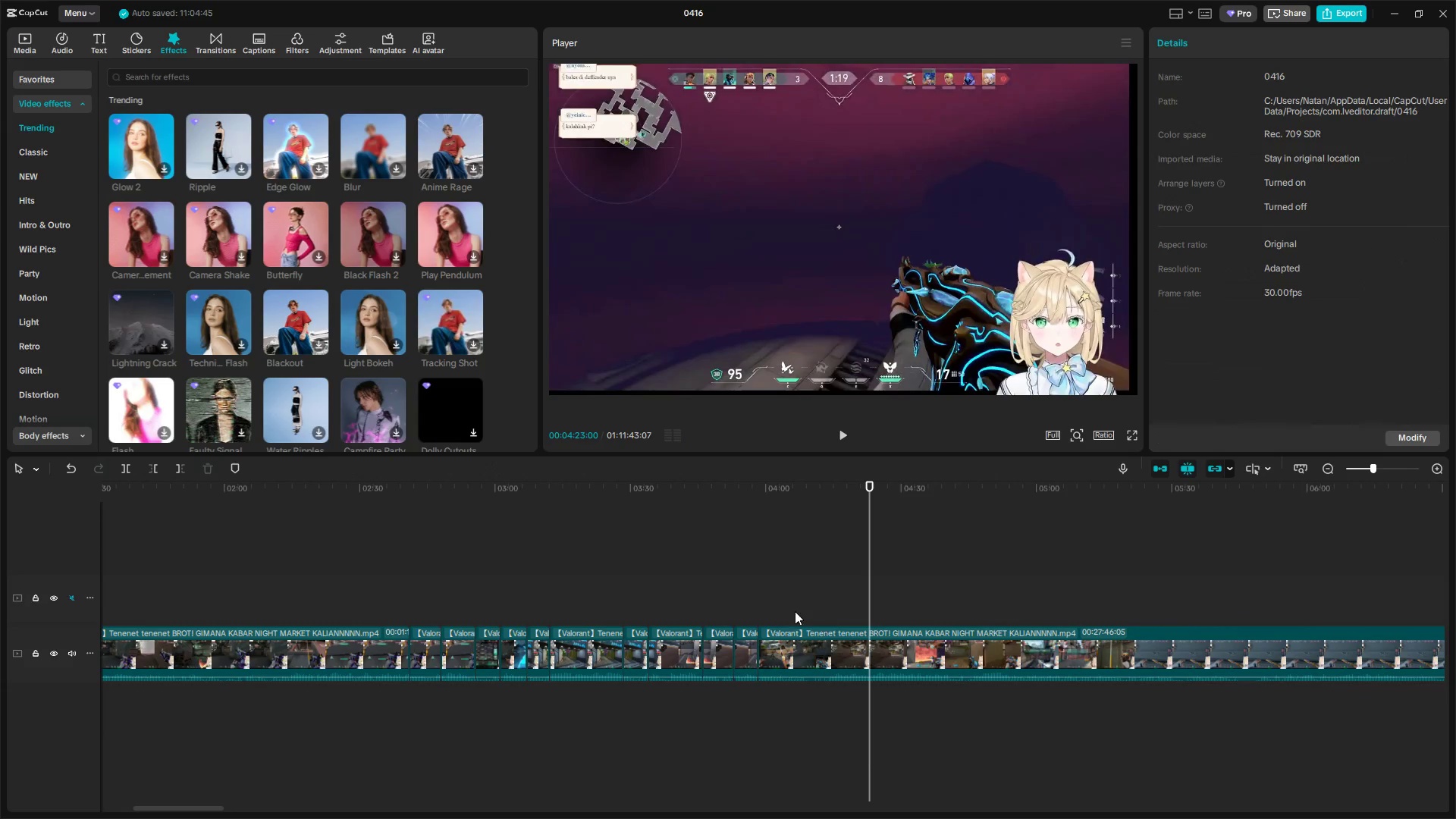 
left_click([761, 608])
 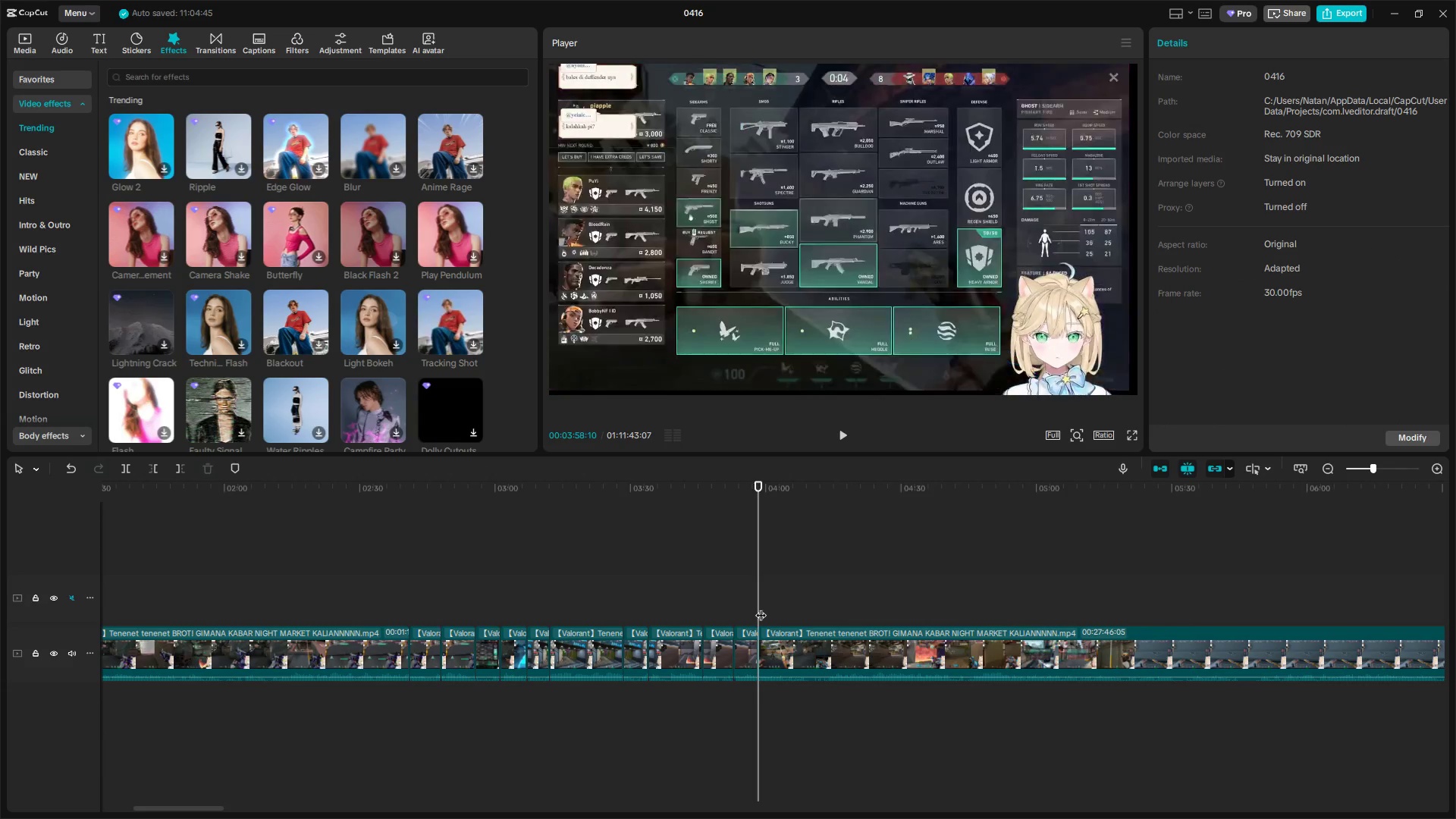 
key(Space)
 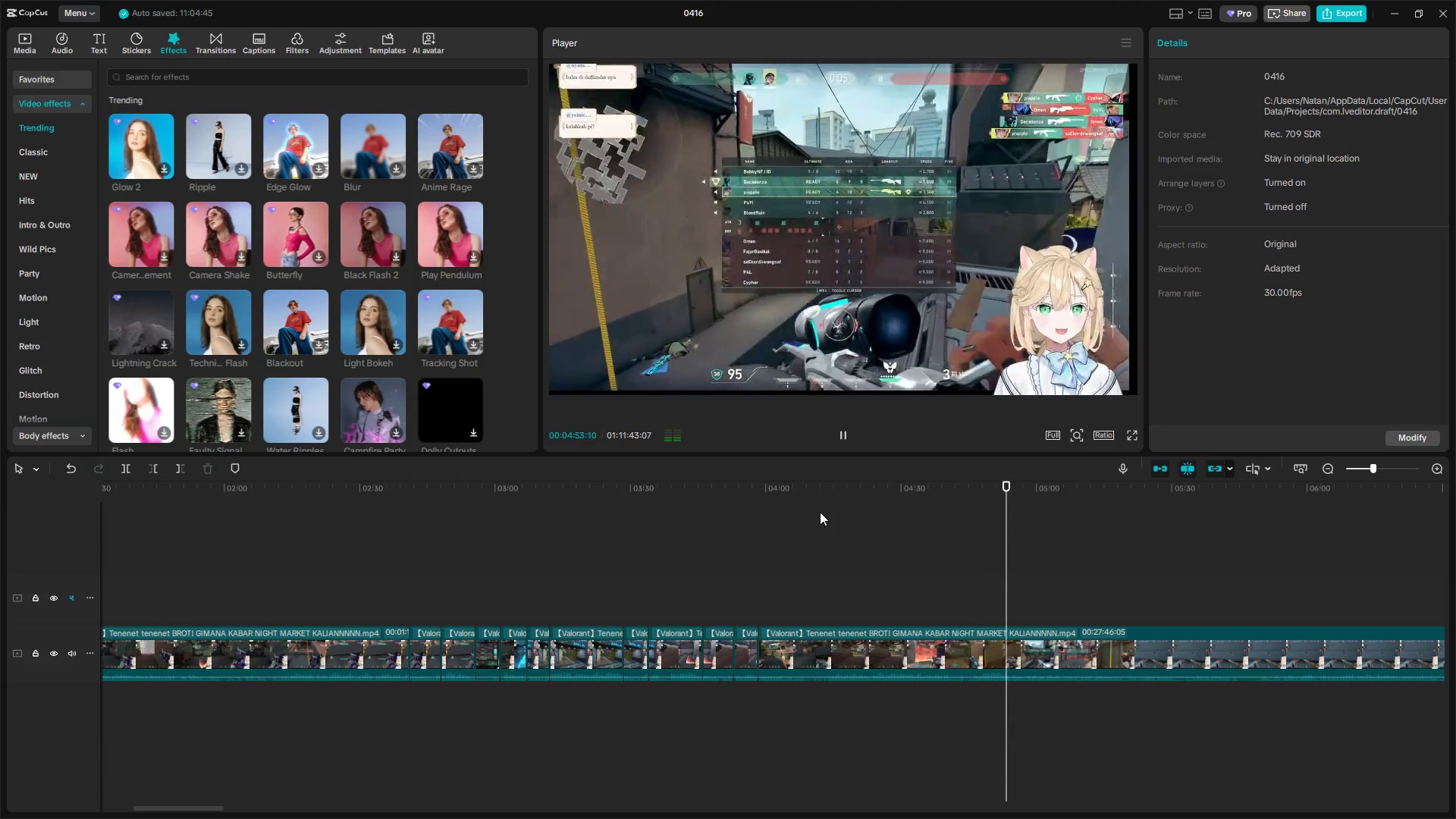 
wait(60.06)
 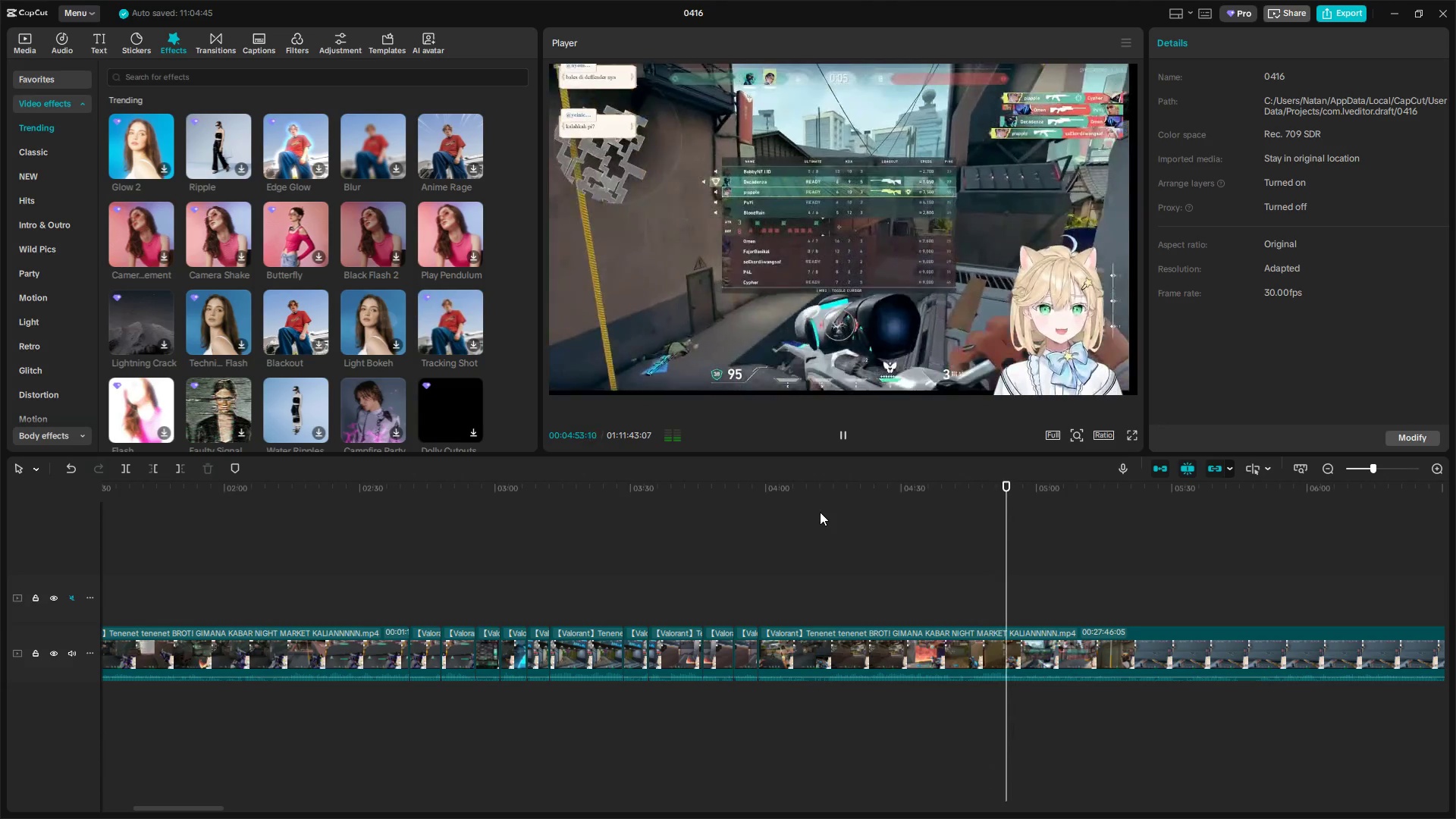 
key(Space)
 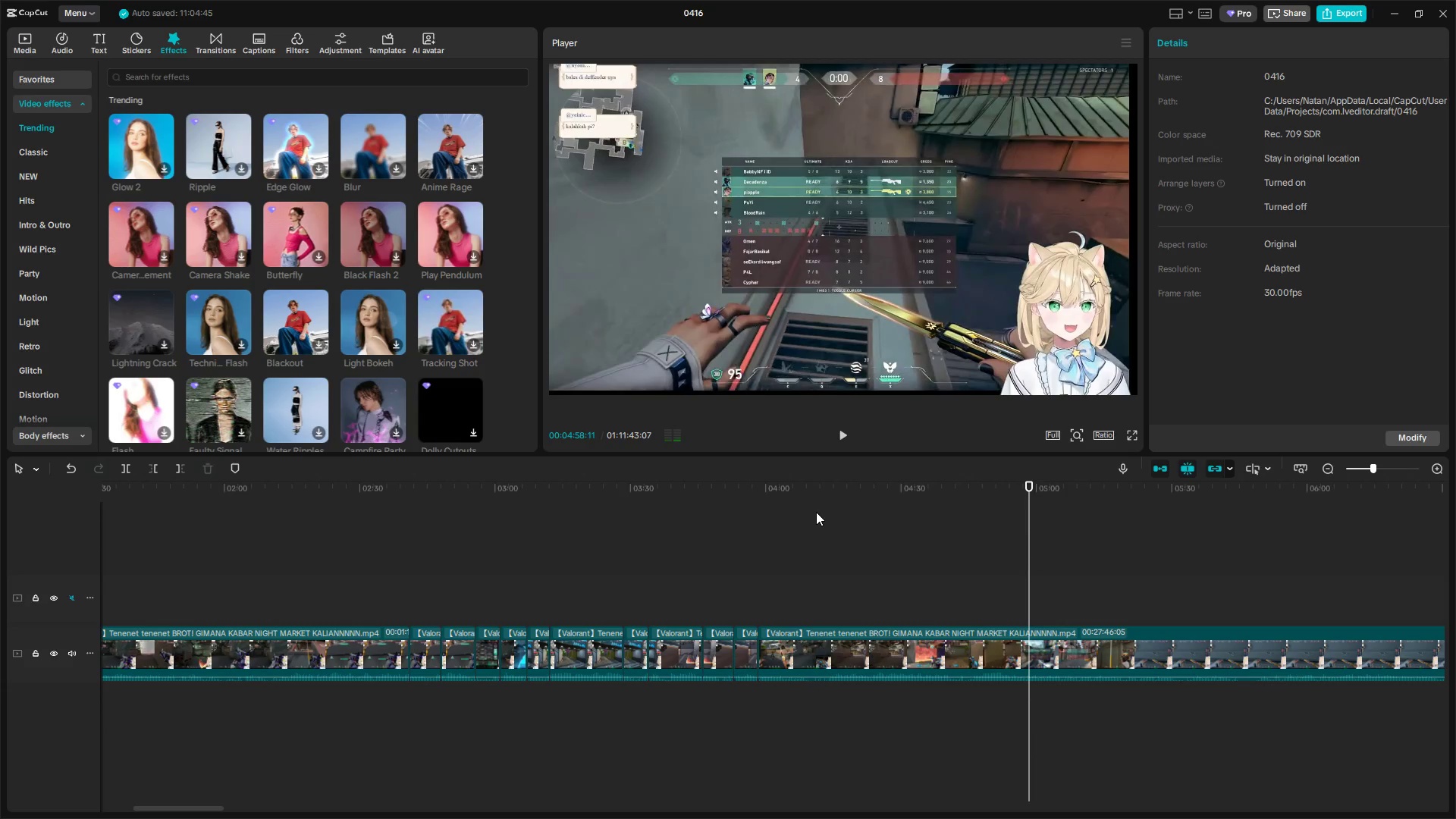 
key(Space)
 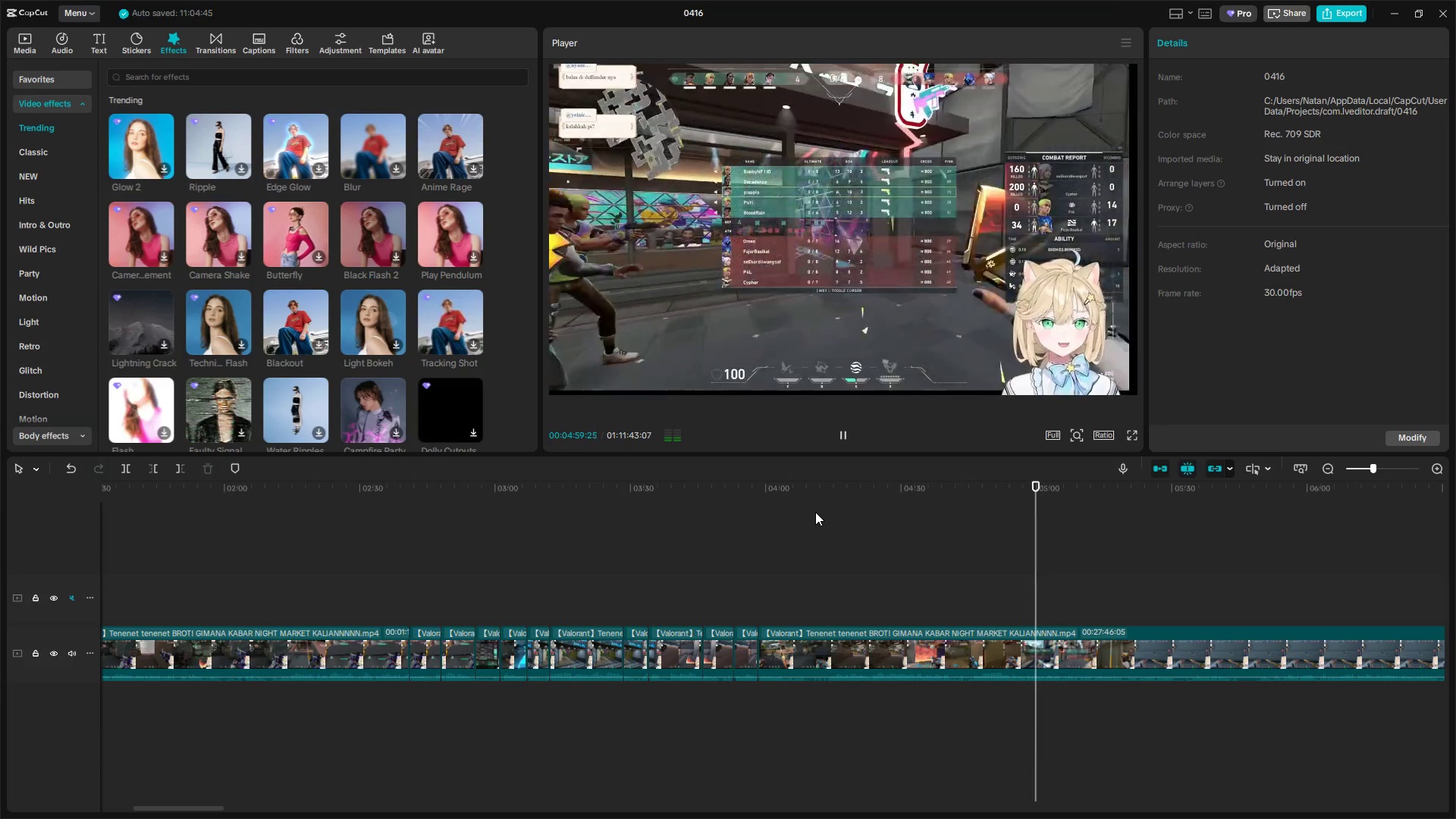 
key(Space)
 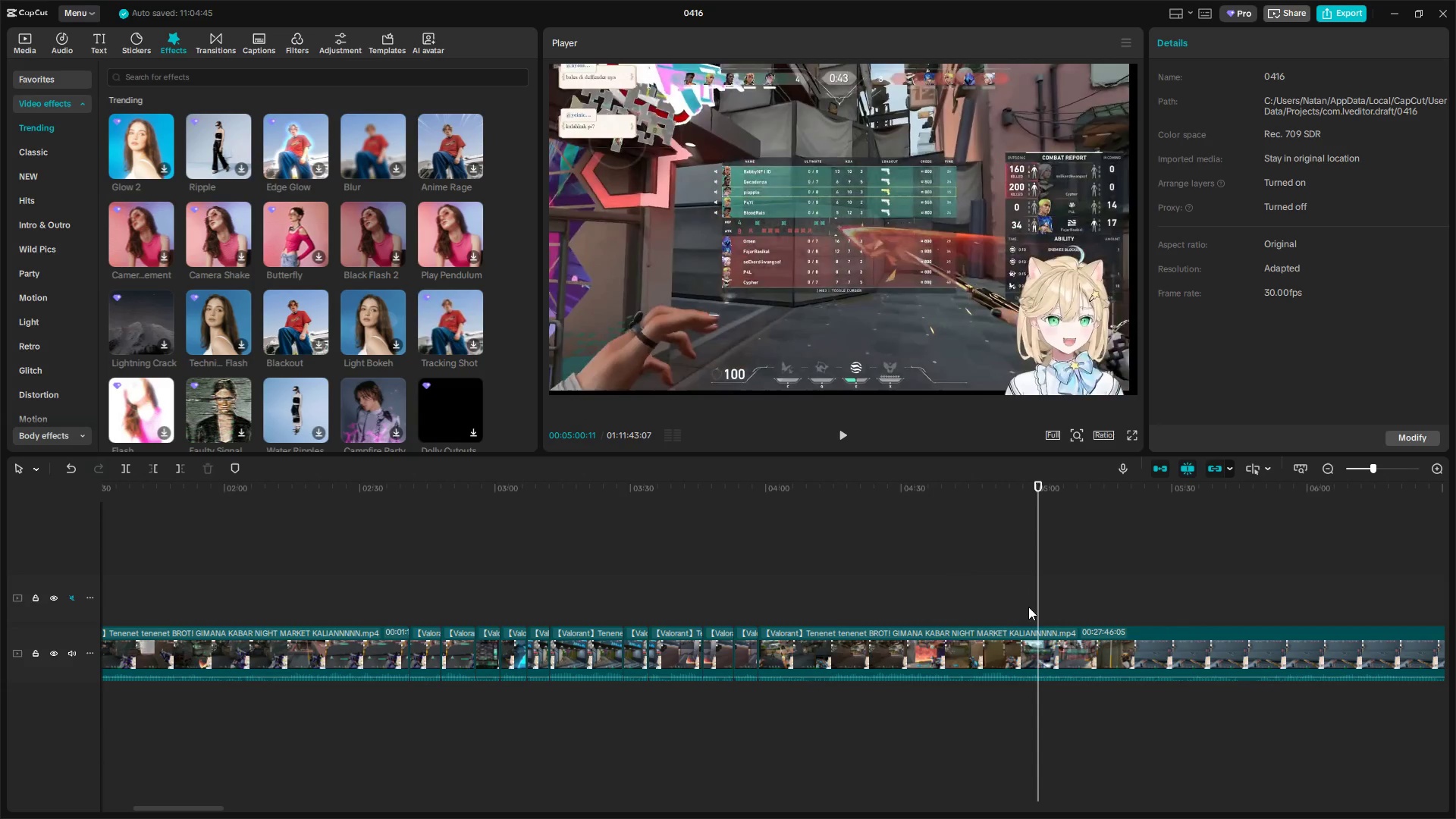 
left_click([1033, 613])
 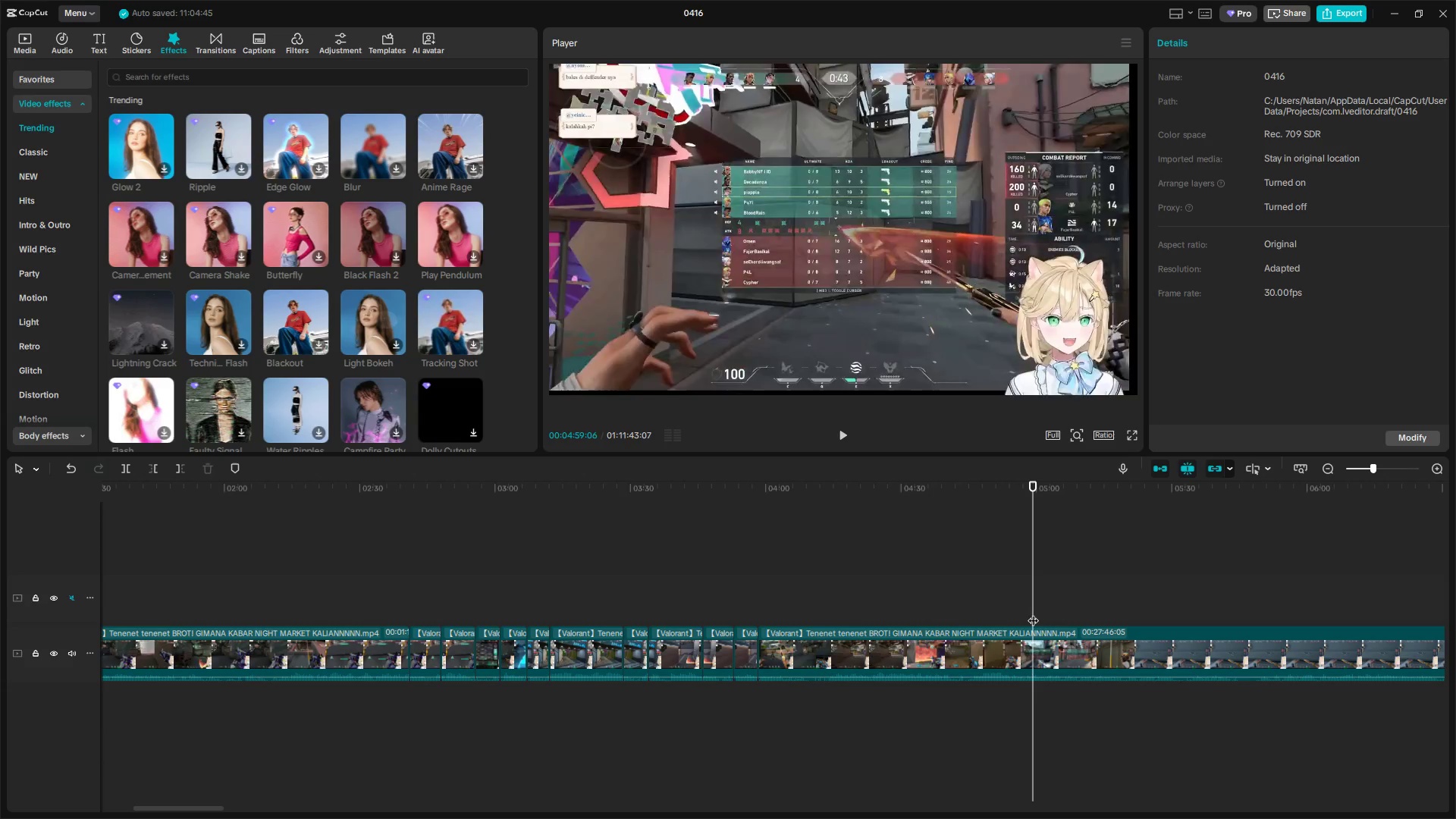 
left_click_drag(start_coordinate=[1031, 613], to_coordinate=[1025, 613])
 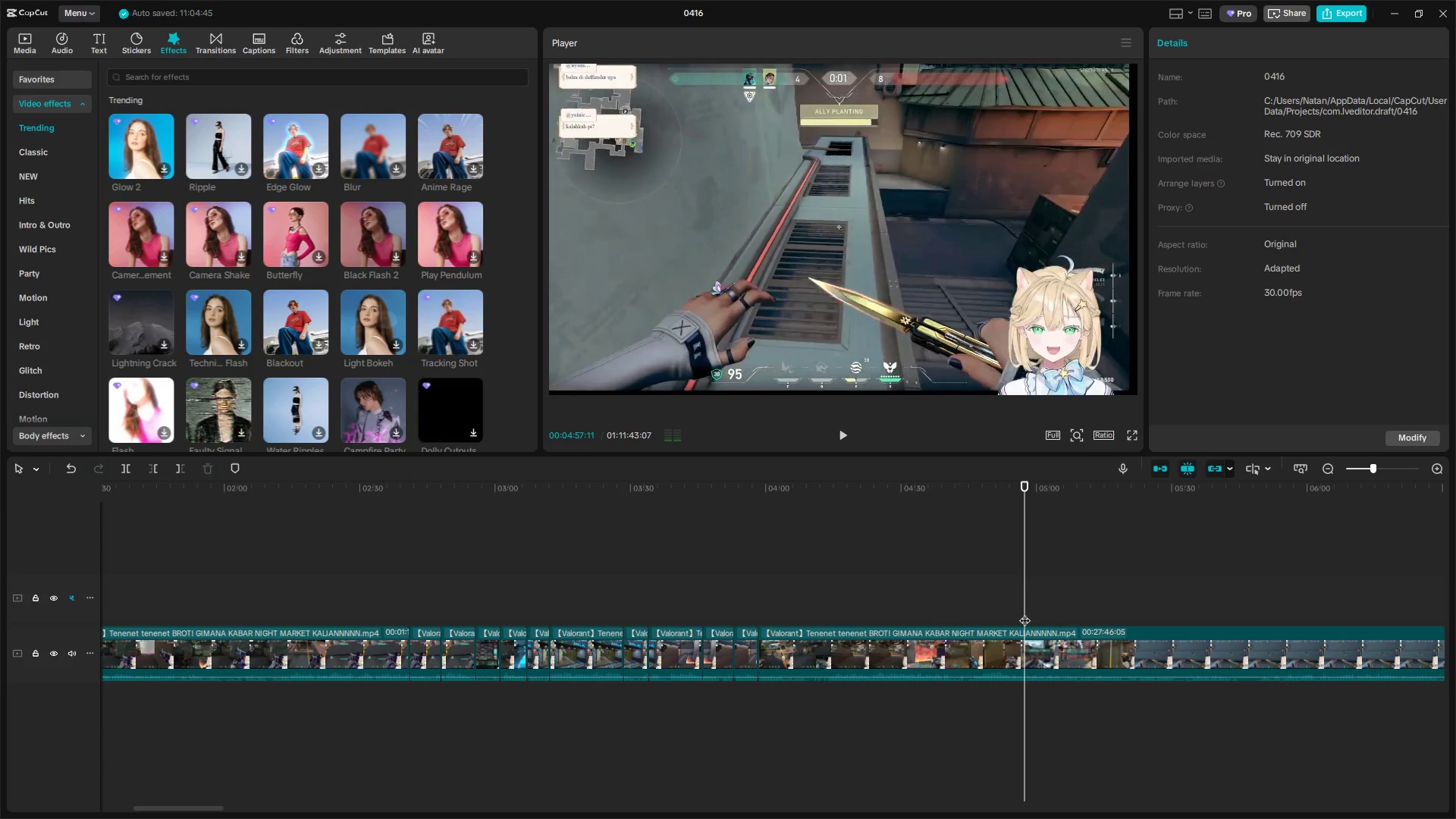 
key(Space)
 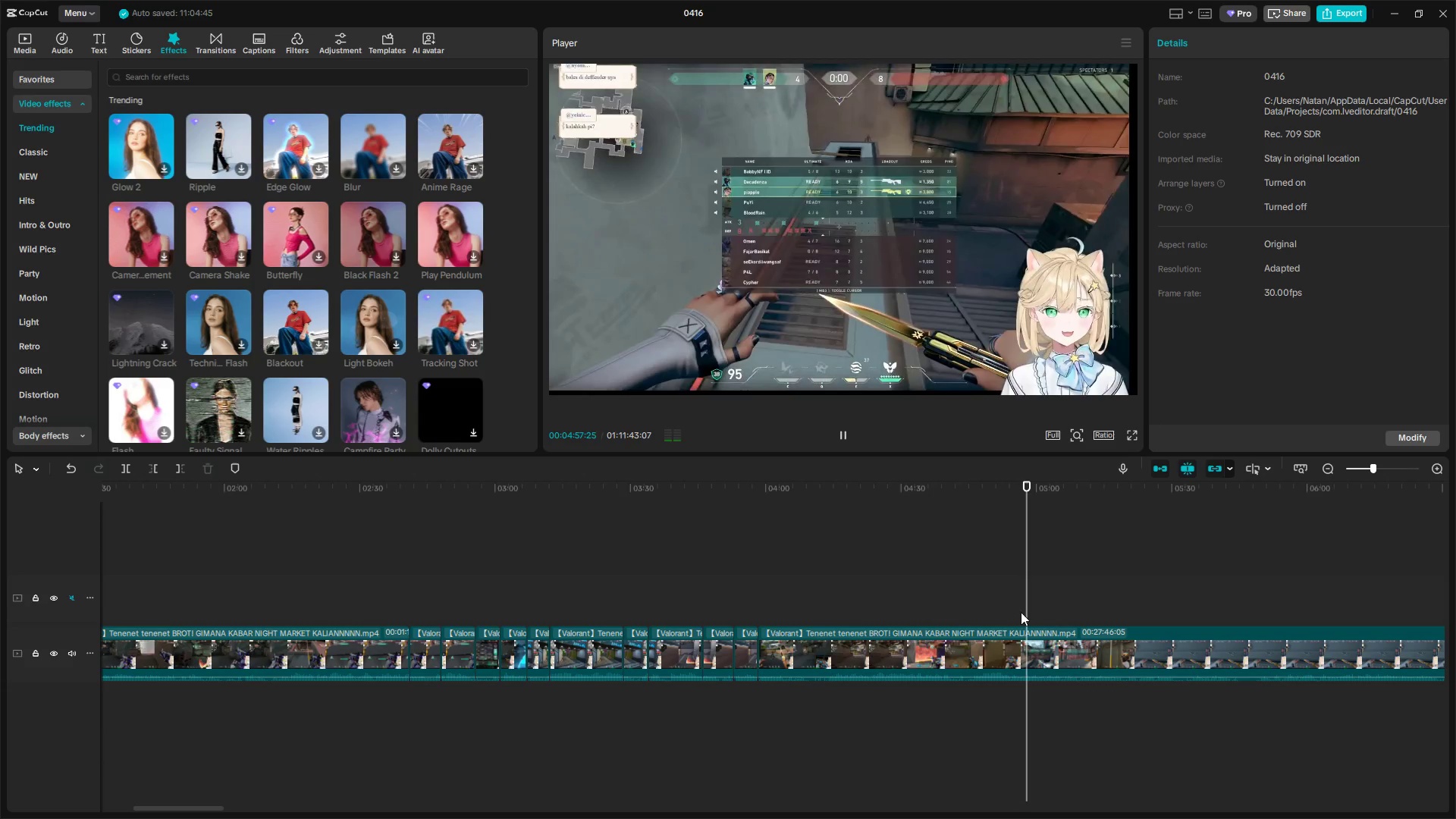 
key(Space)
 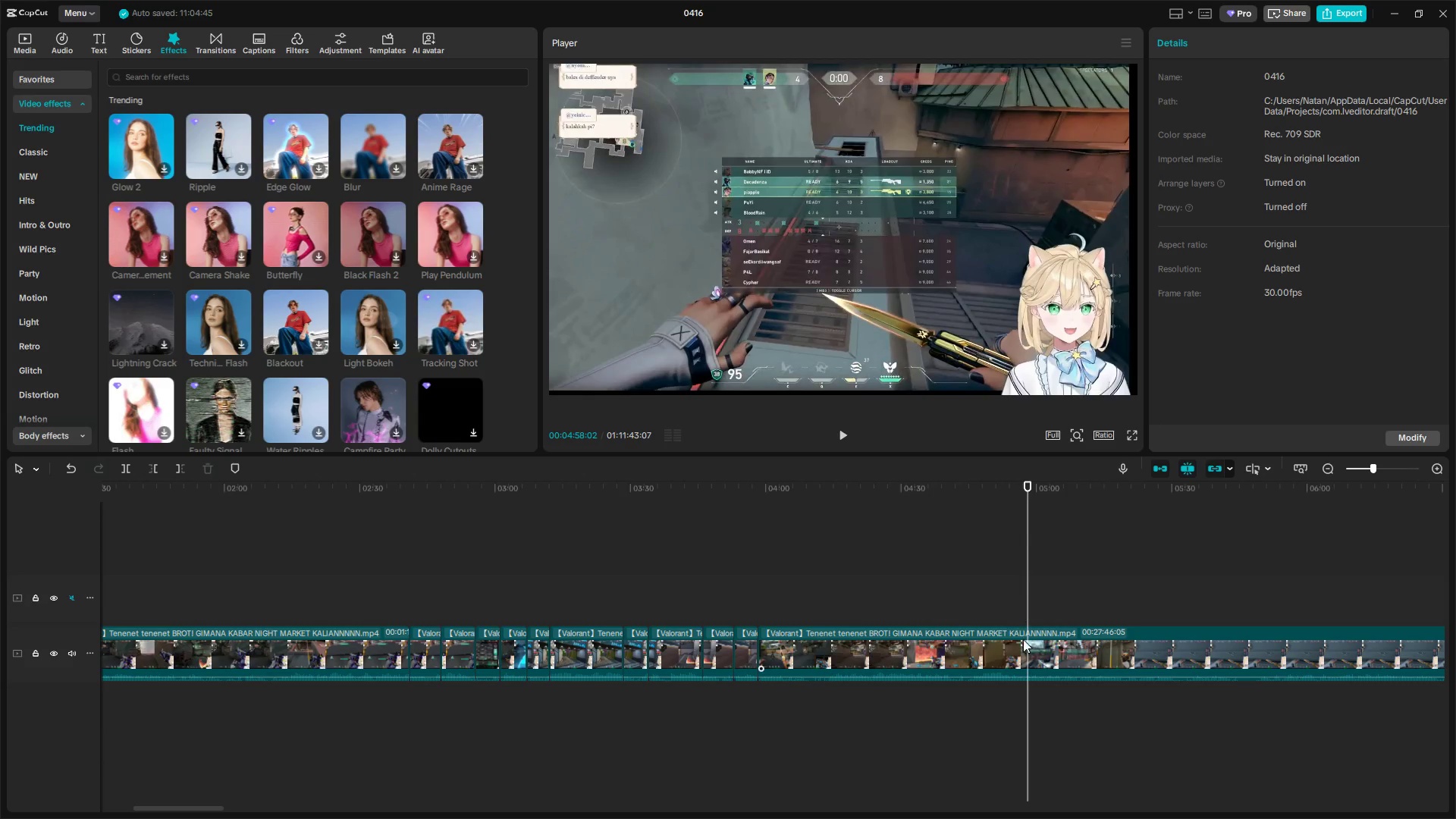 
left_click([1023, 647])
 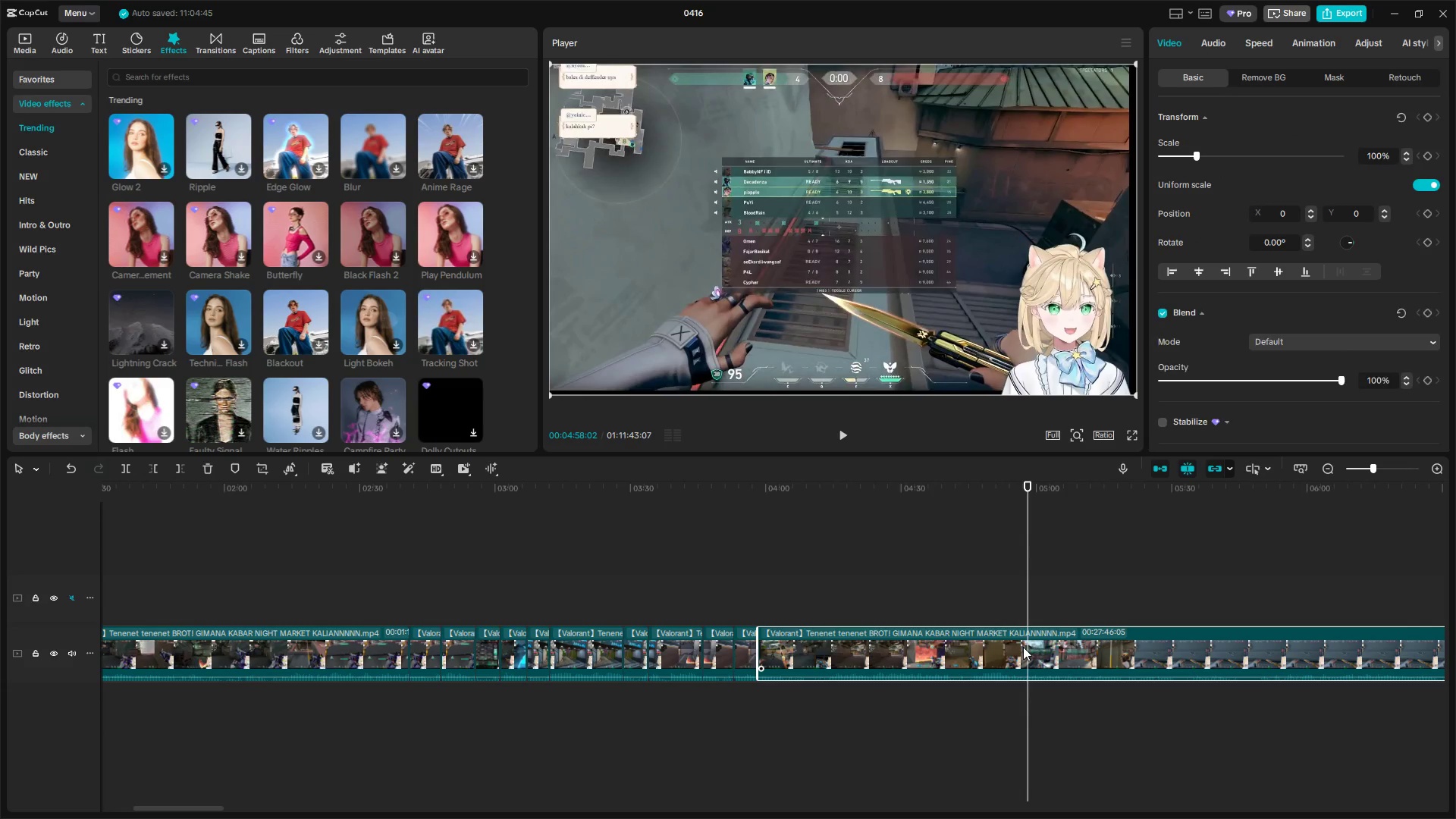 
key(Shift+E)
 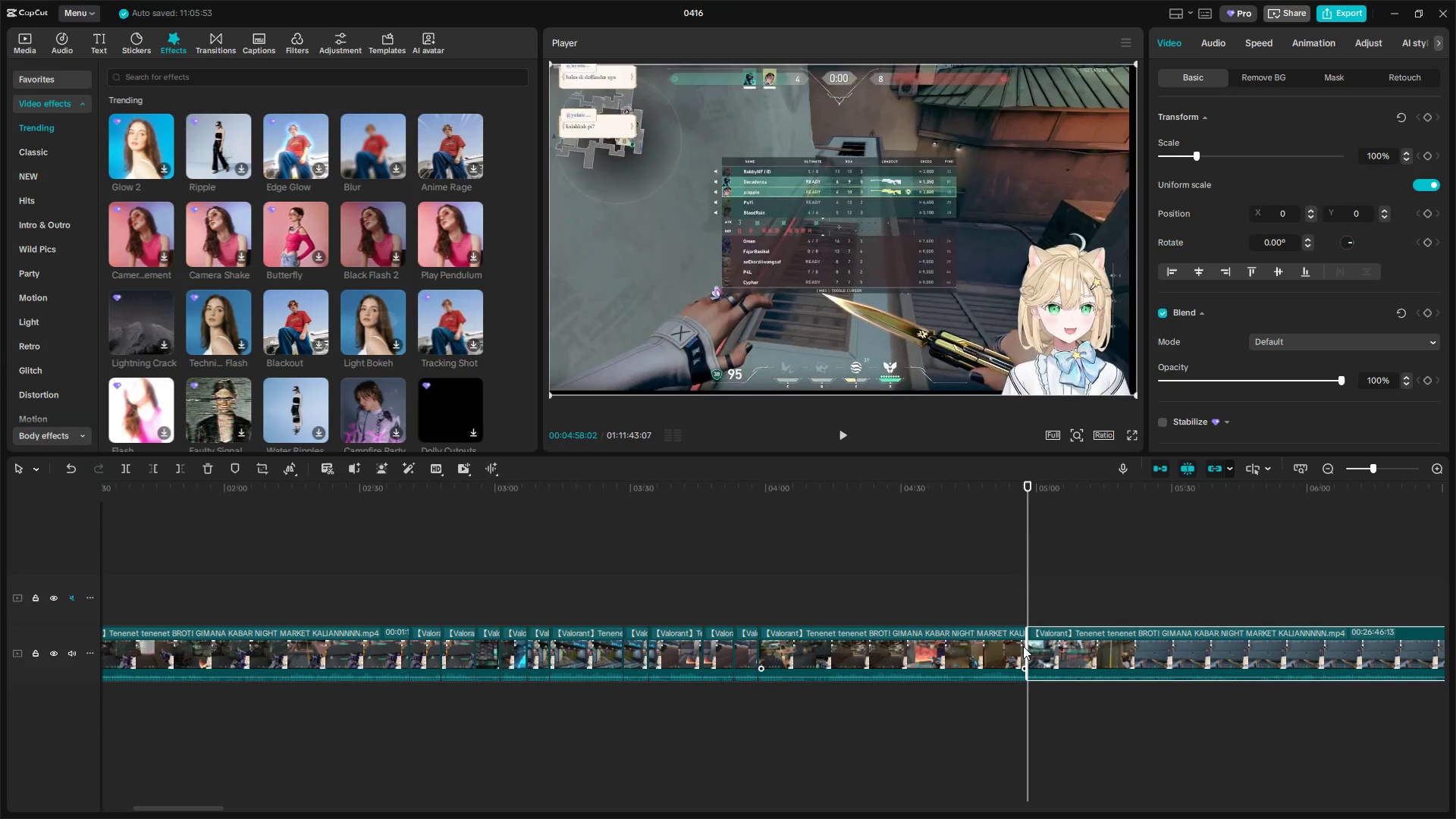 
key(Space)
 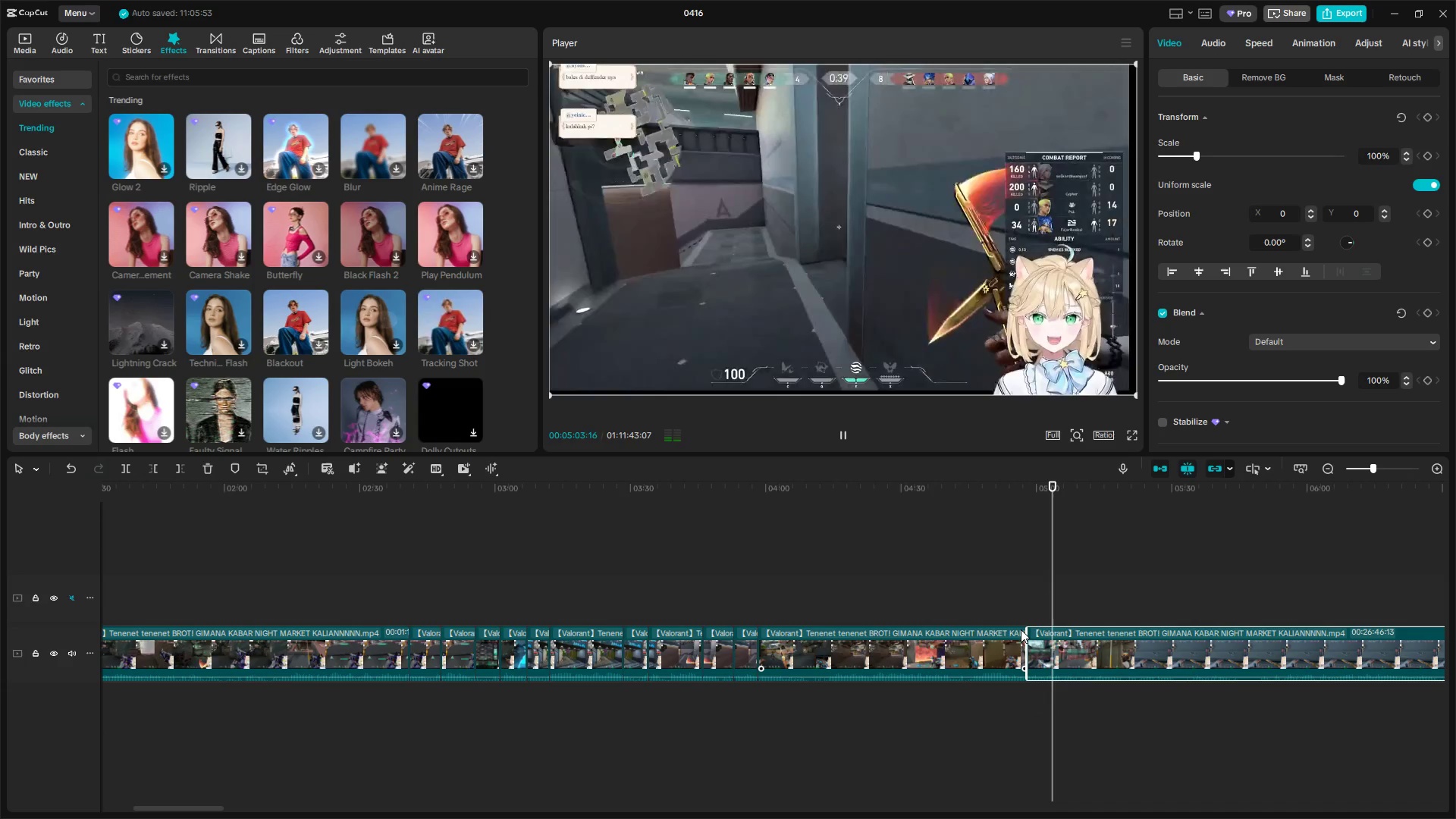 
wait(7.39)
 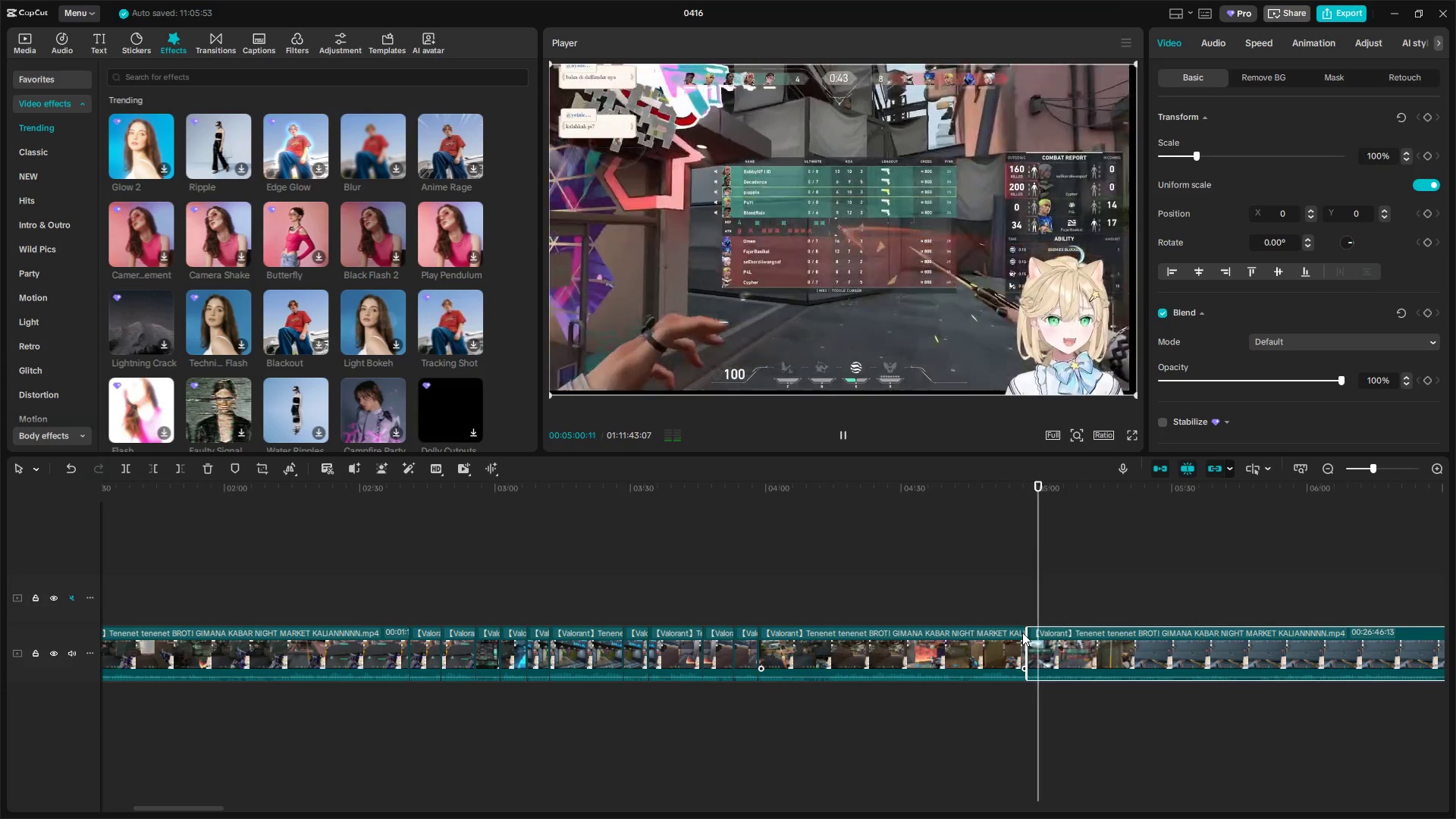 
key(Space)
 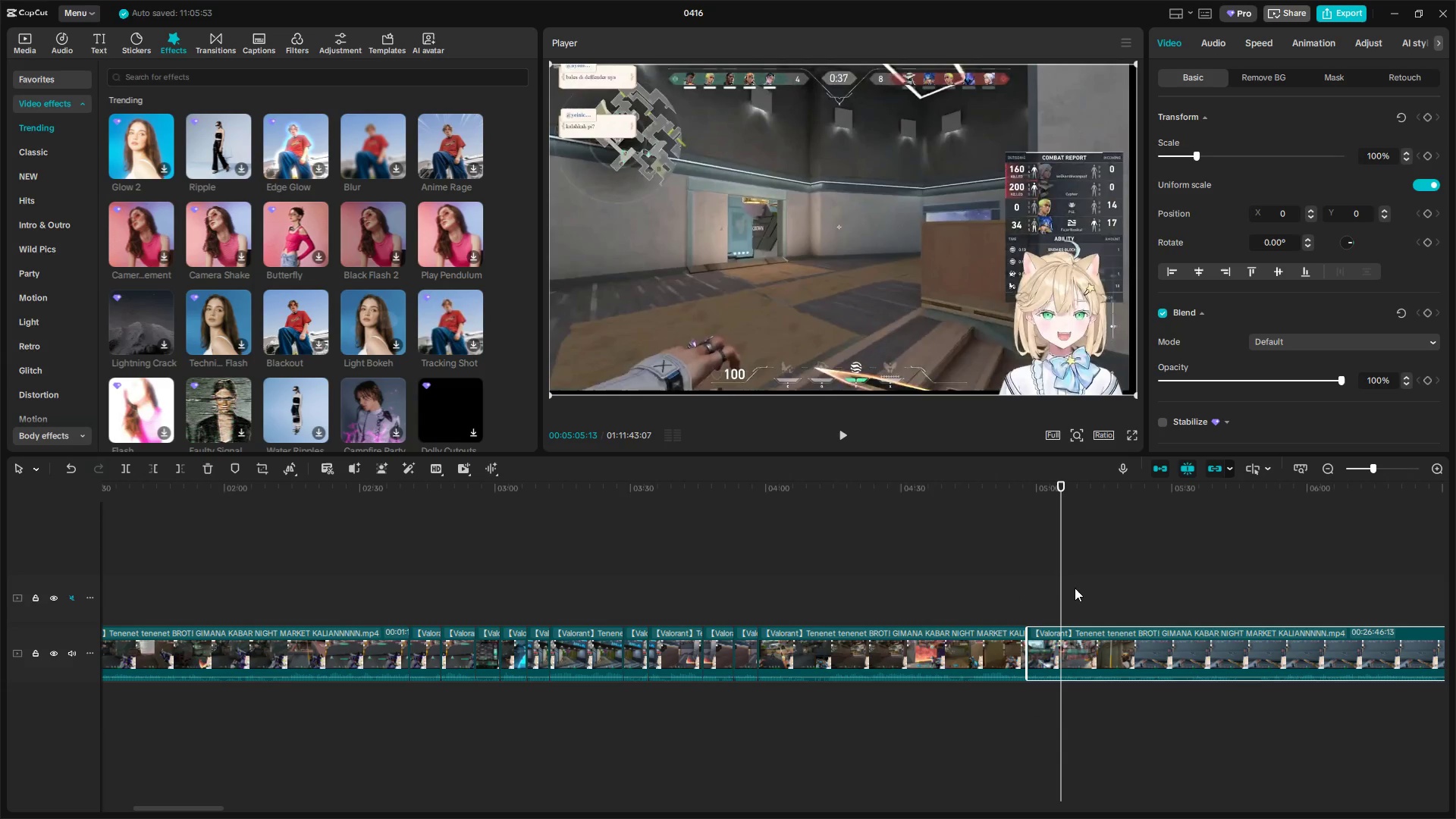 
key(Shift+E)
 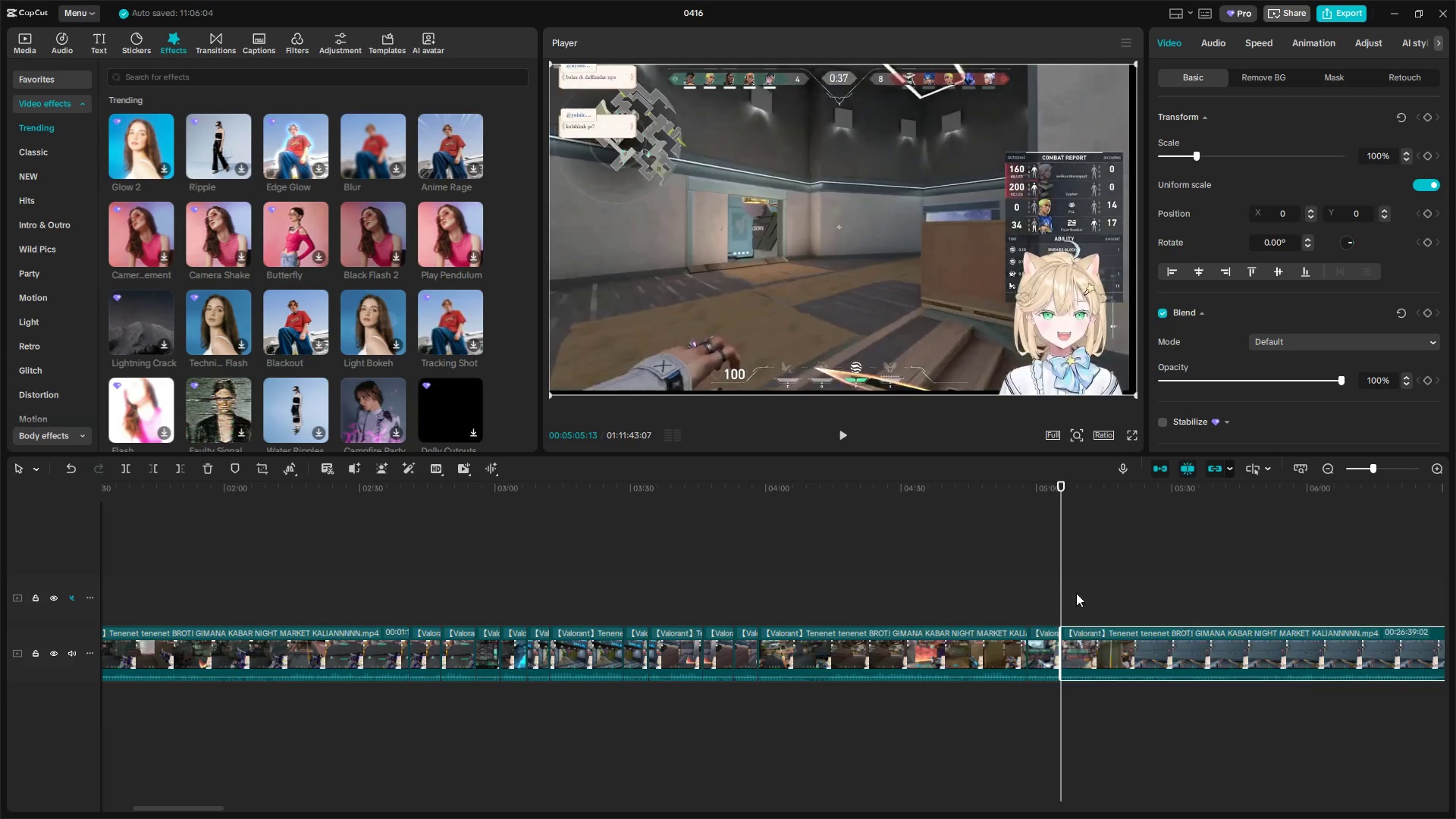 
left_click([1079, 592])
 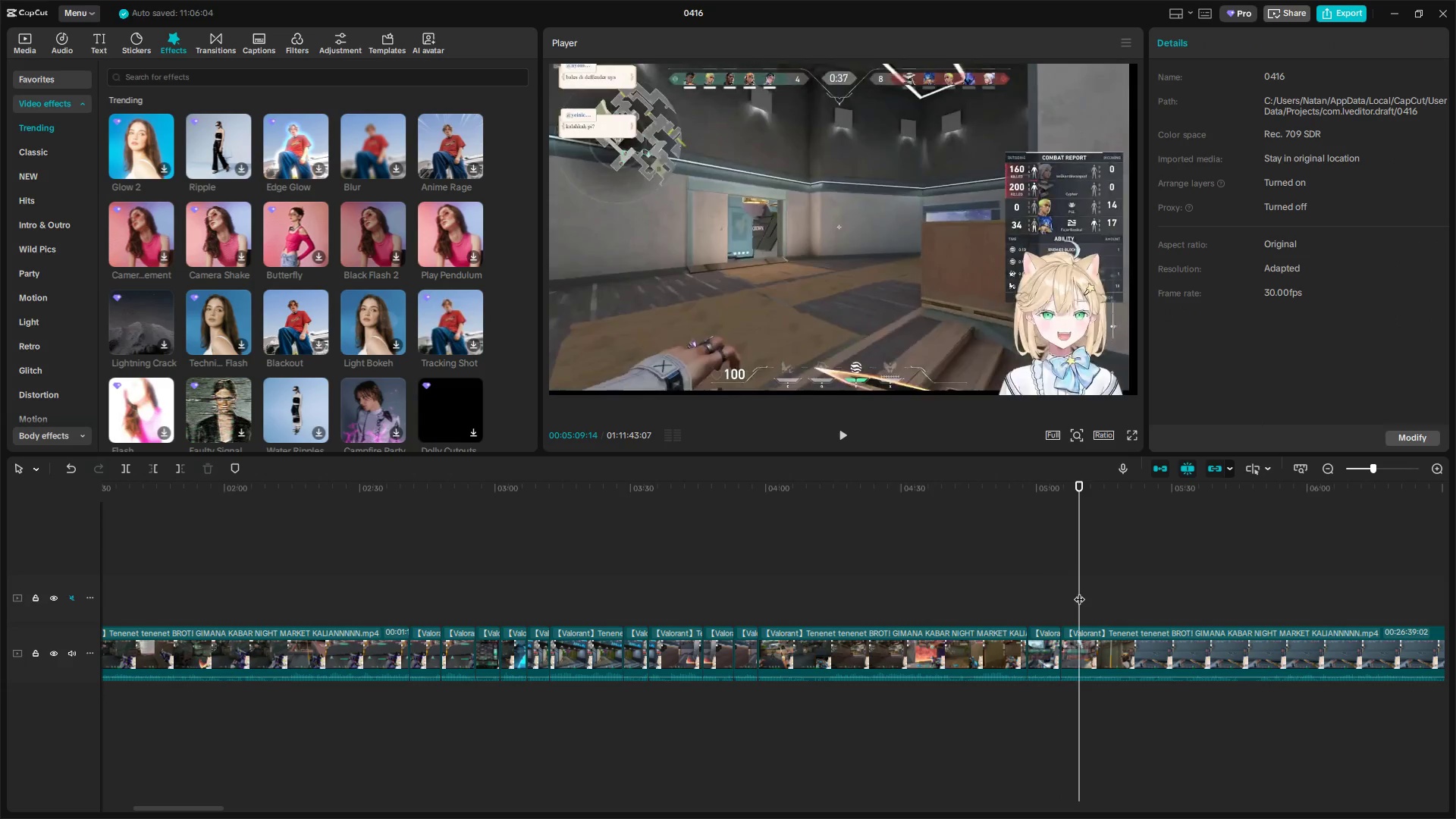 
left_click_drag(start_coordinate=[1080, 592], to_coordinate=[1106, 593])
 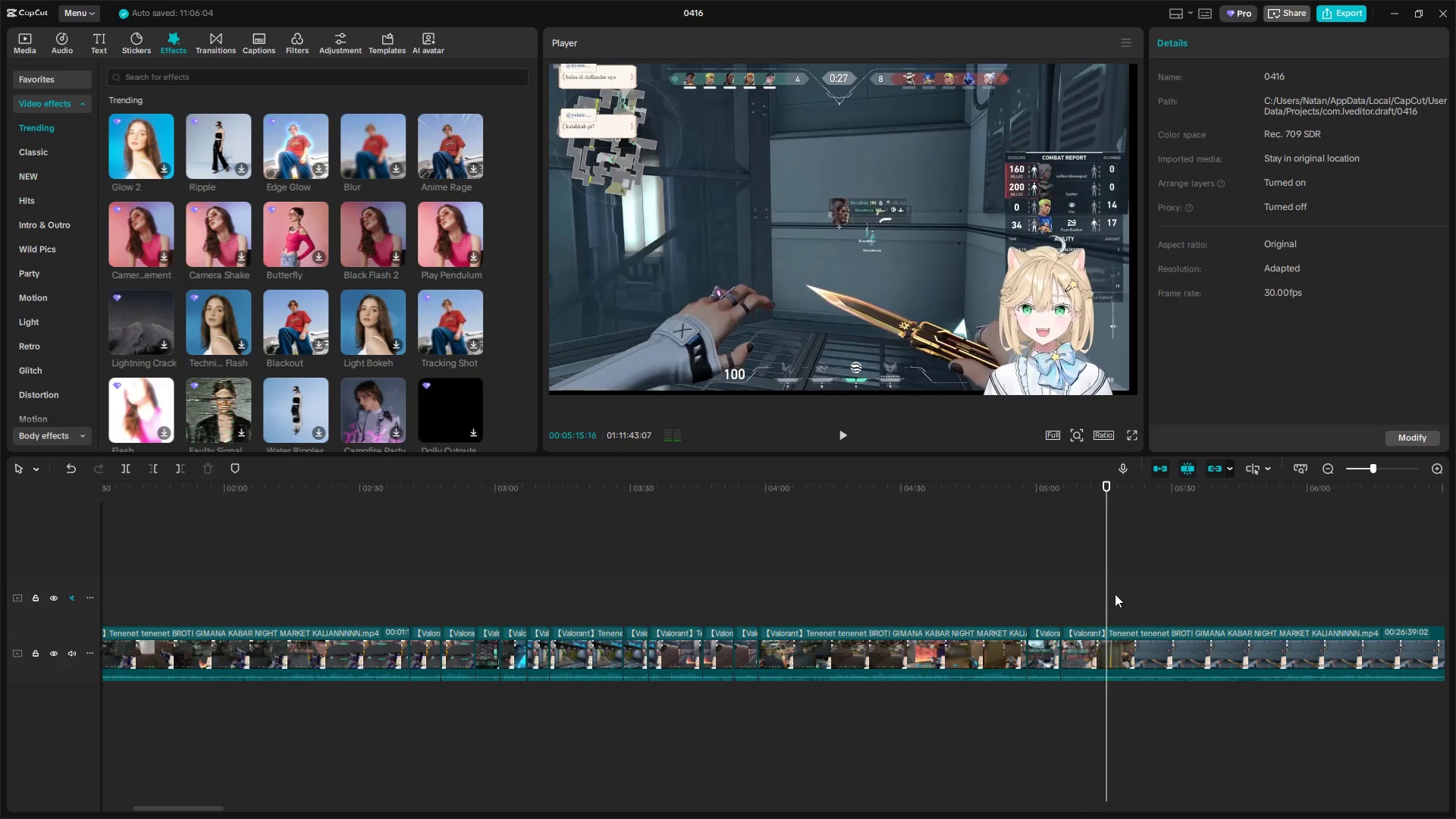 
left_click_drag(start_coordinate=[1118, 595], to_coordinate=[1133, 595])
 